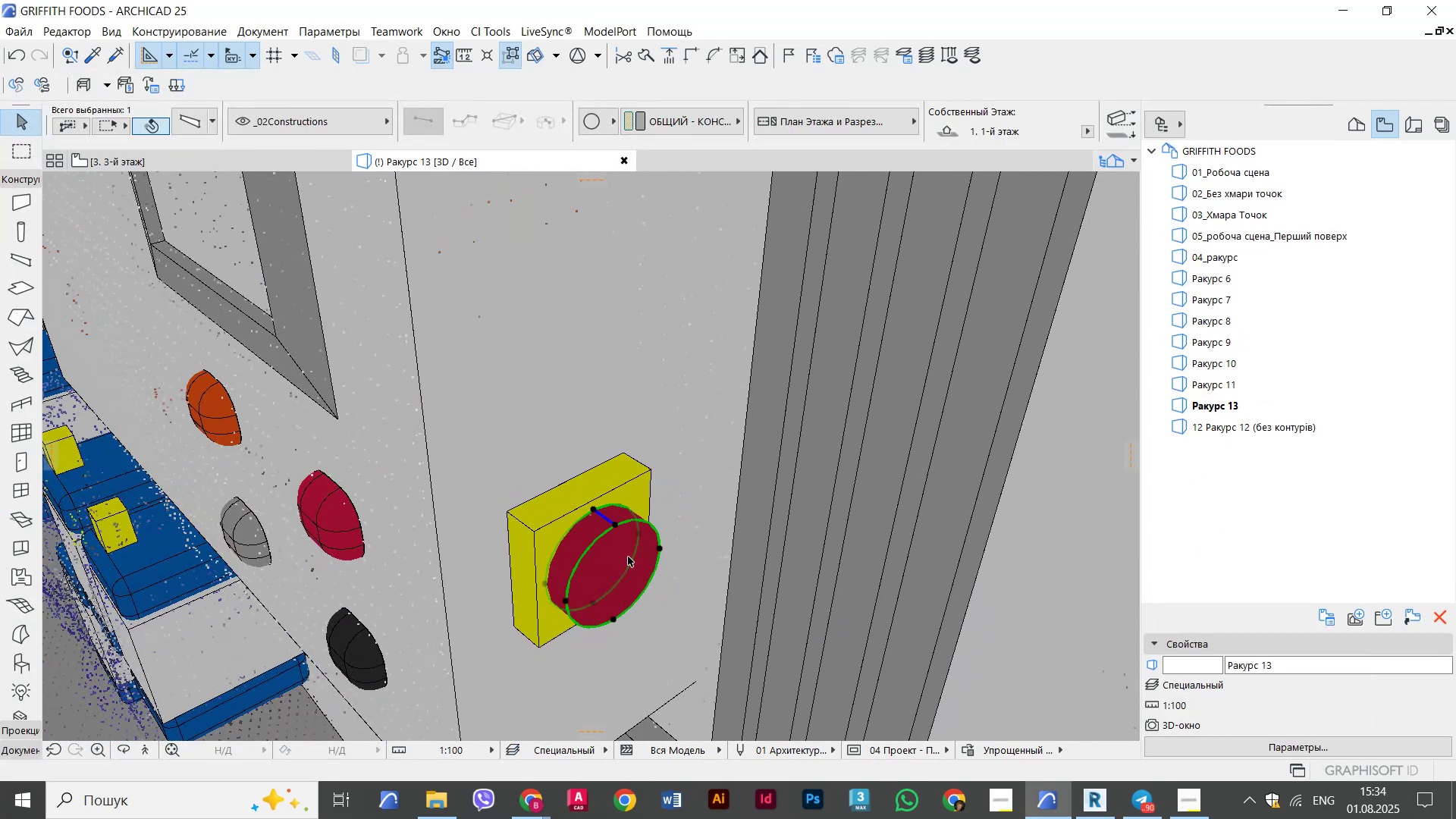 
scroll: coordinate [626, 552], scroll_direction: up, amount: 1.0
 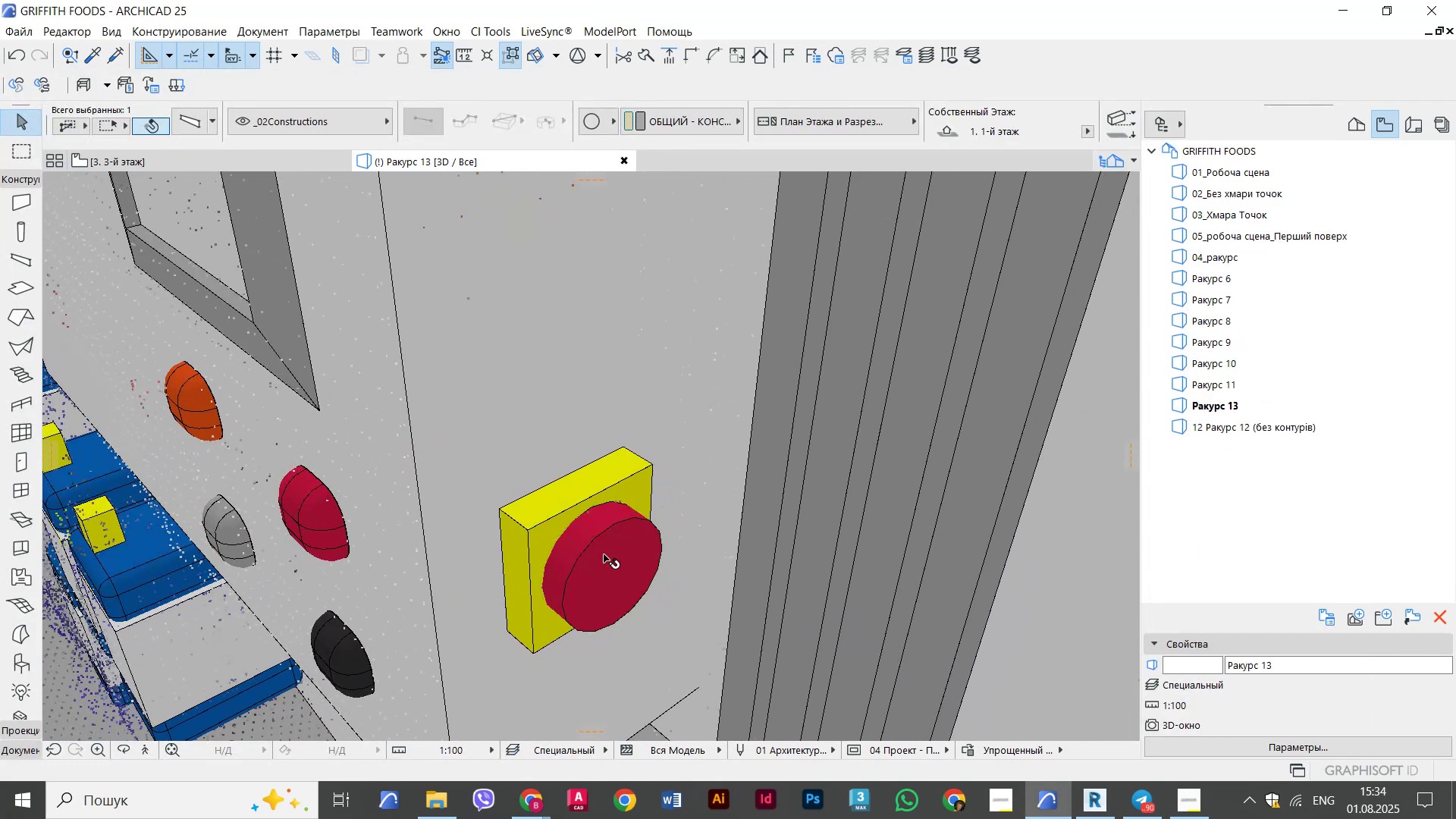 
key(Control+D)
 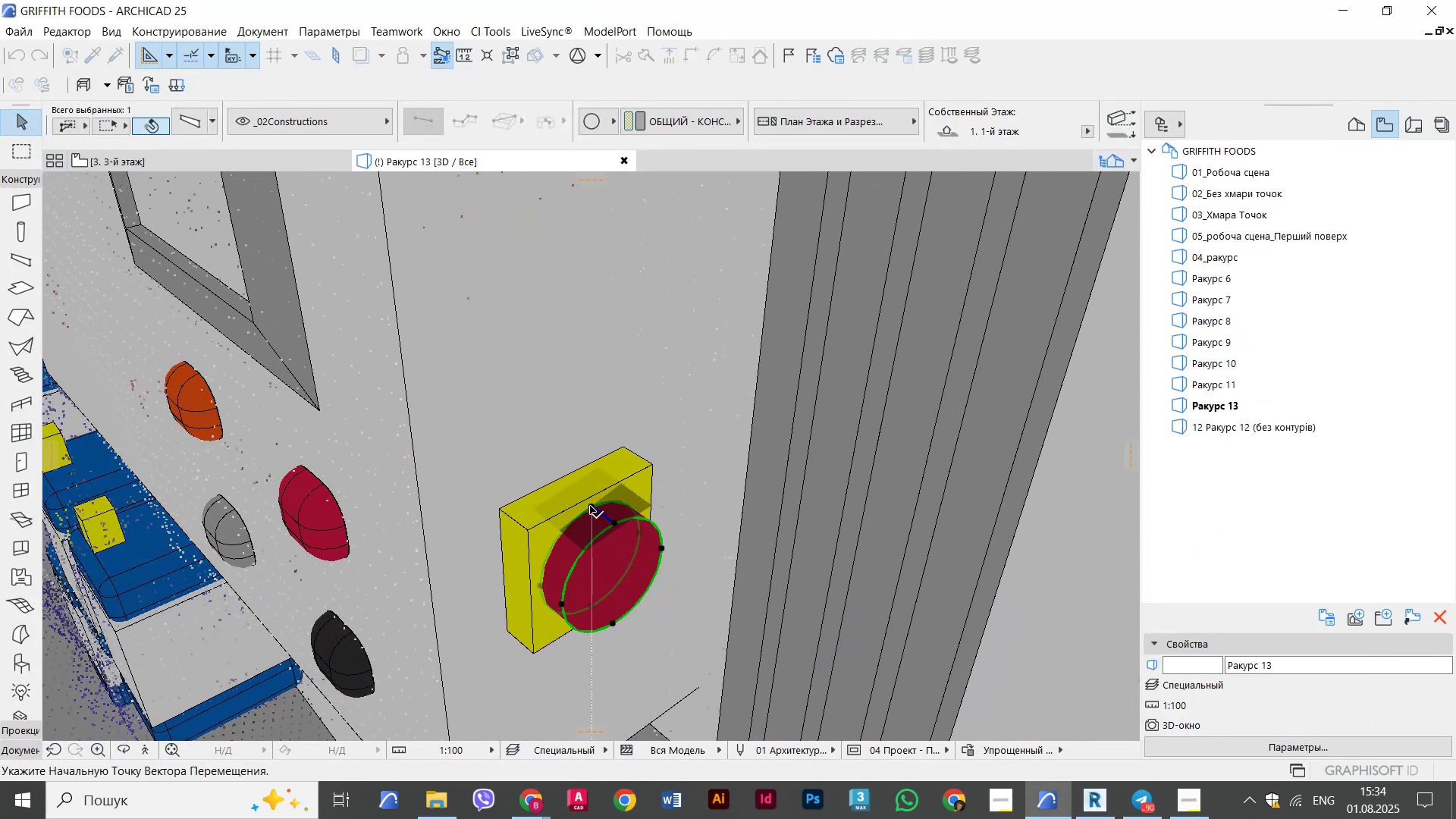 
left_click([590, 506])
 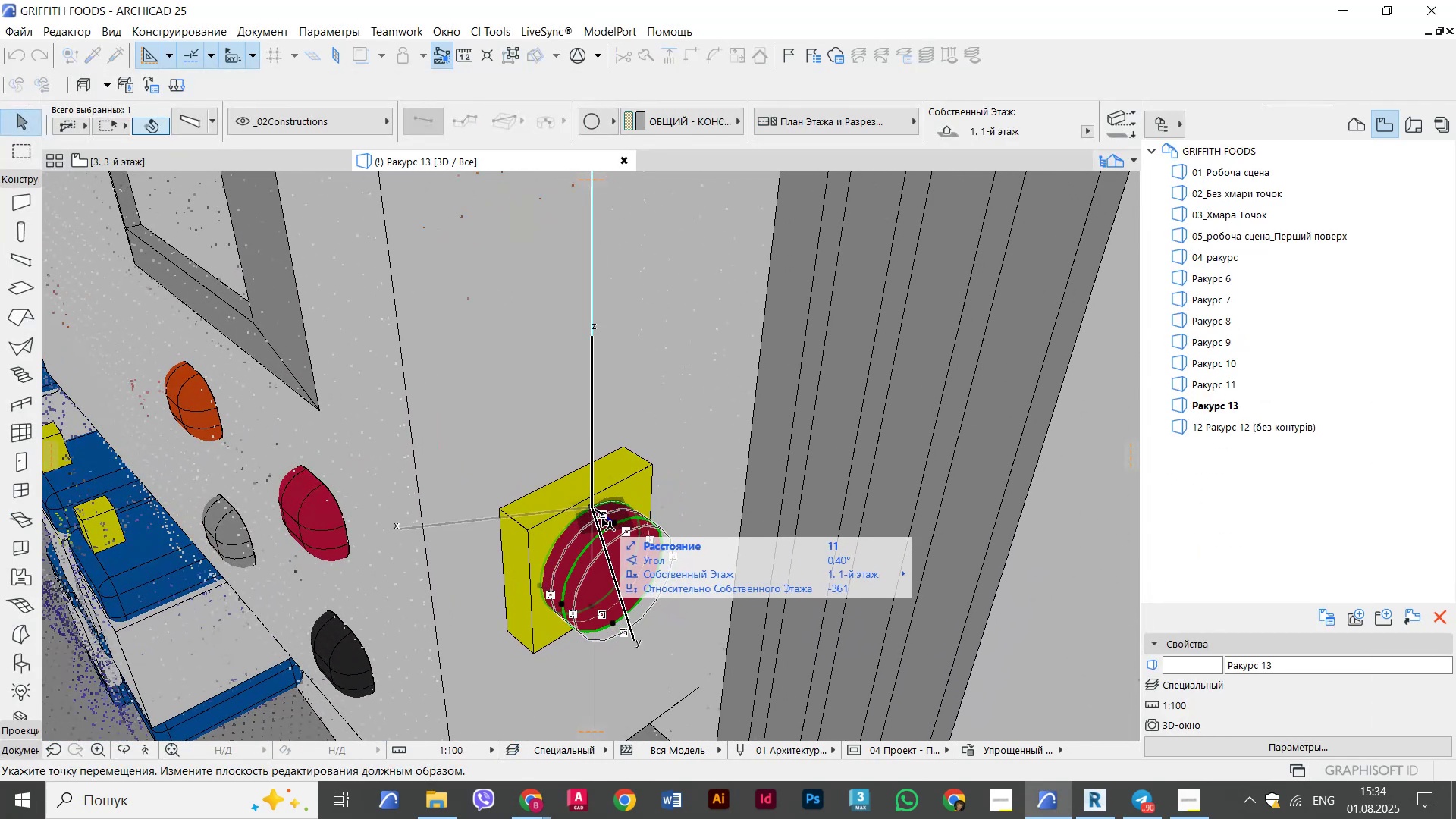 
key(Control+ControlLeft)
 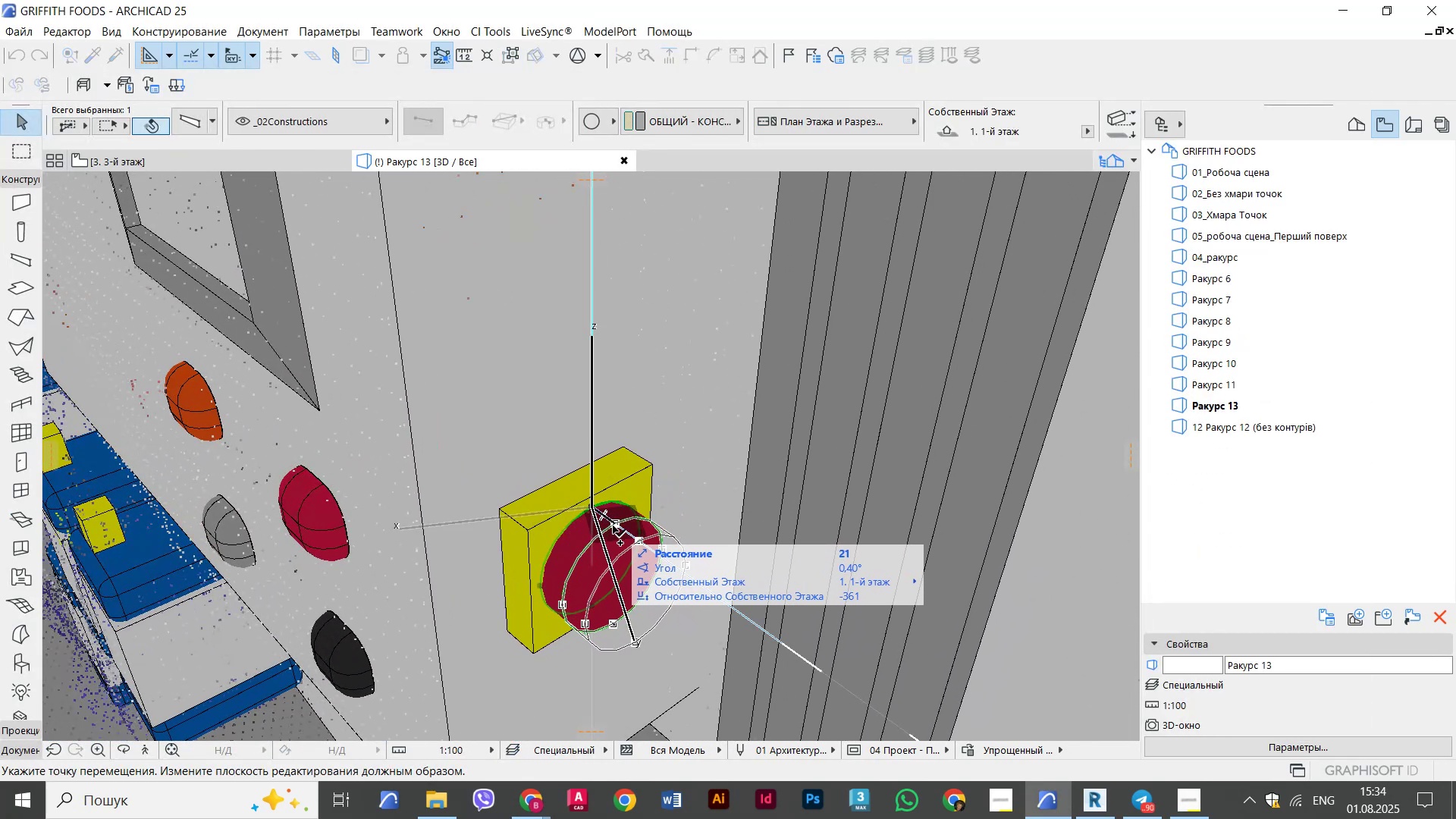 
left_click([613, 526])
 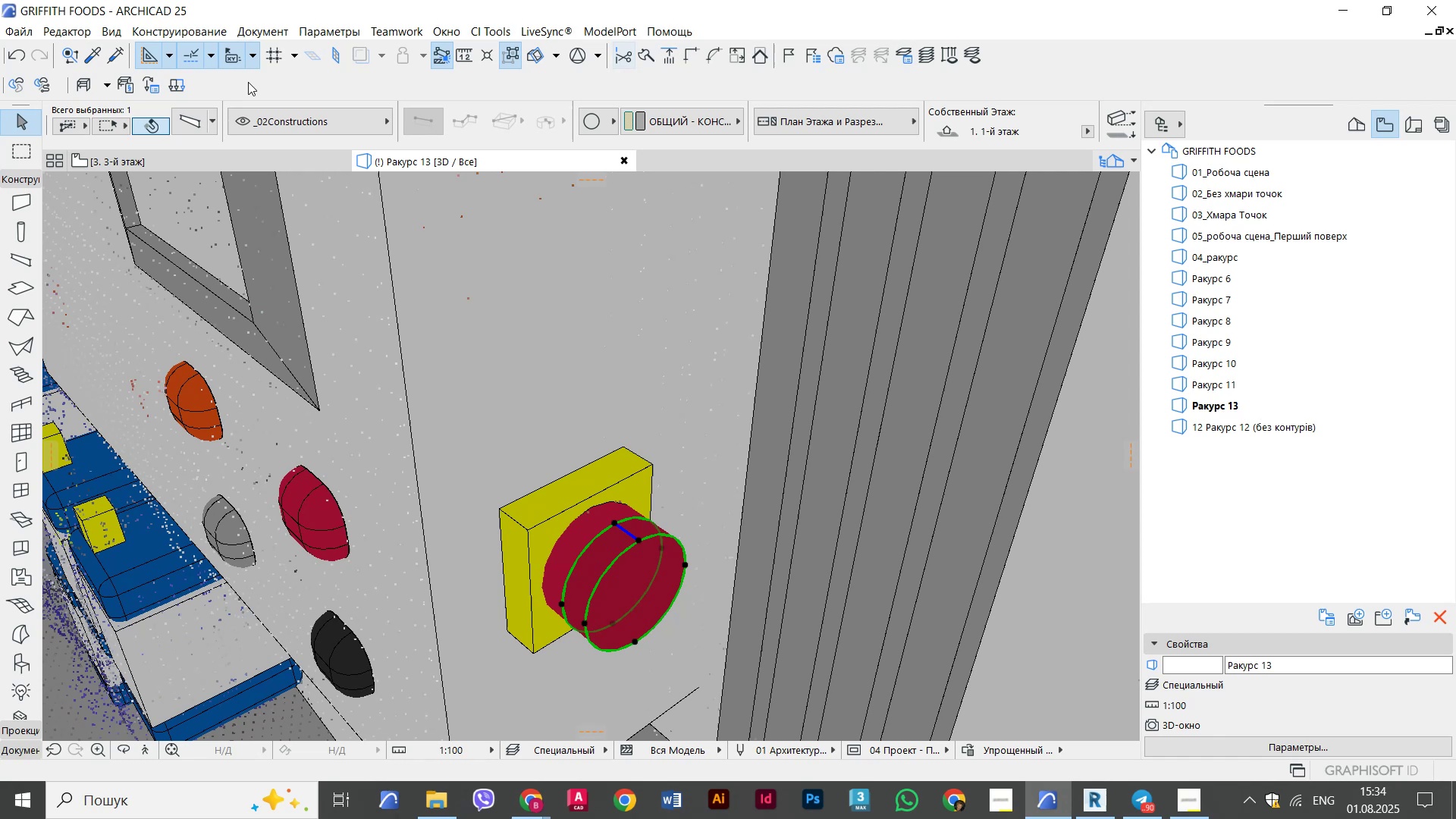 
left_click([202, 124])
 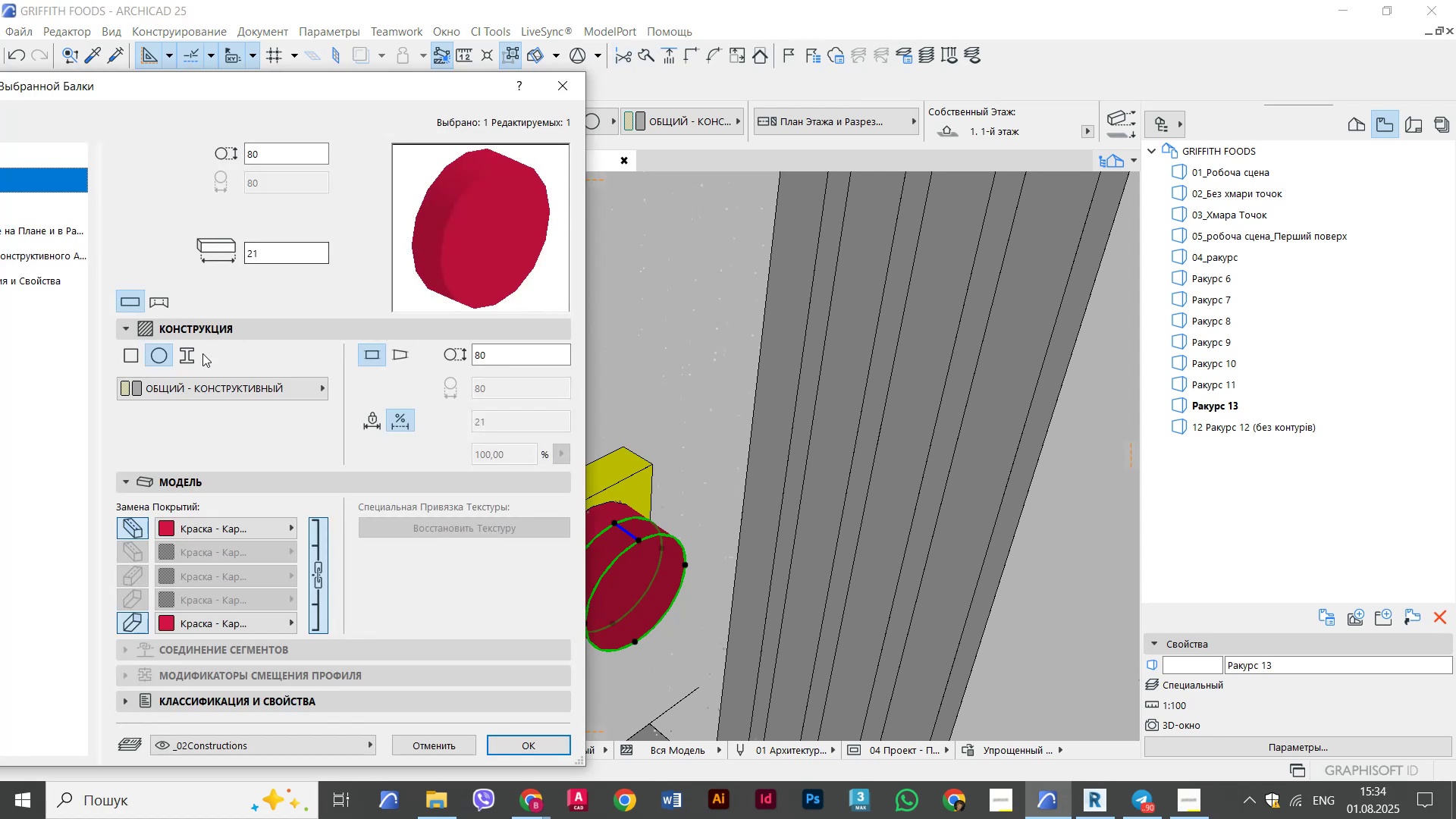 
left_click([131, 356])
 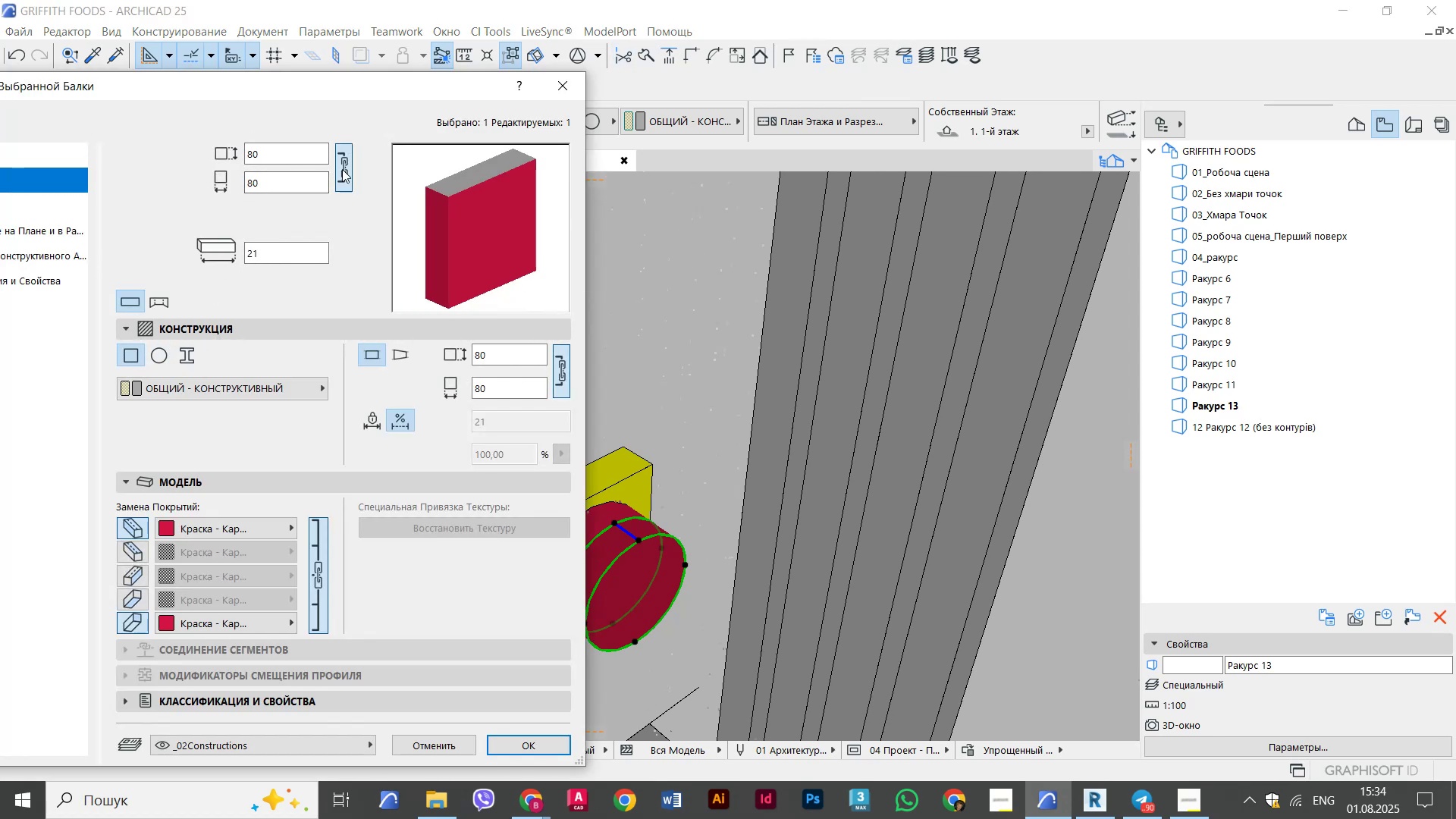 
left_click([345, 165])
 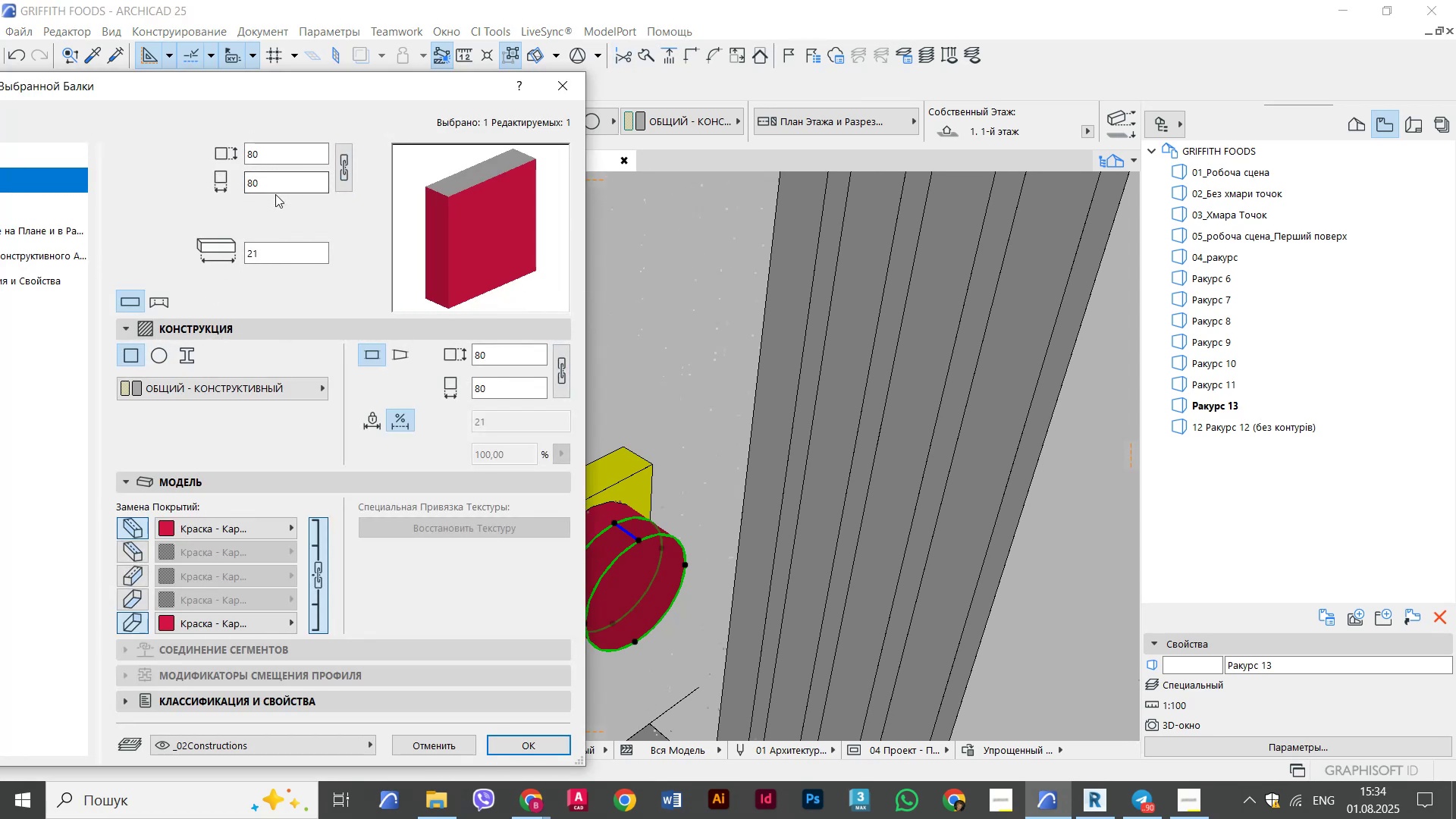 
left_click_drag(start_coordinate=[282, 187], to_coordinate=[42, 225])
 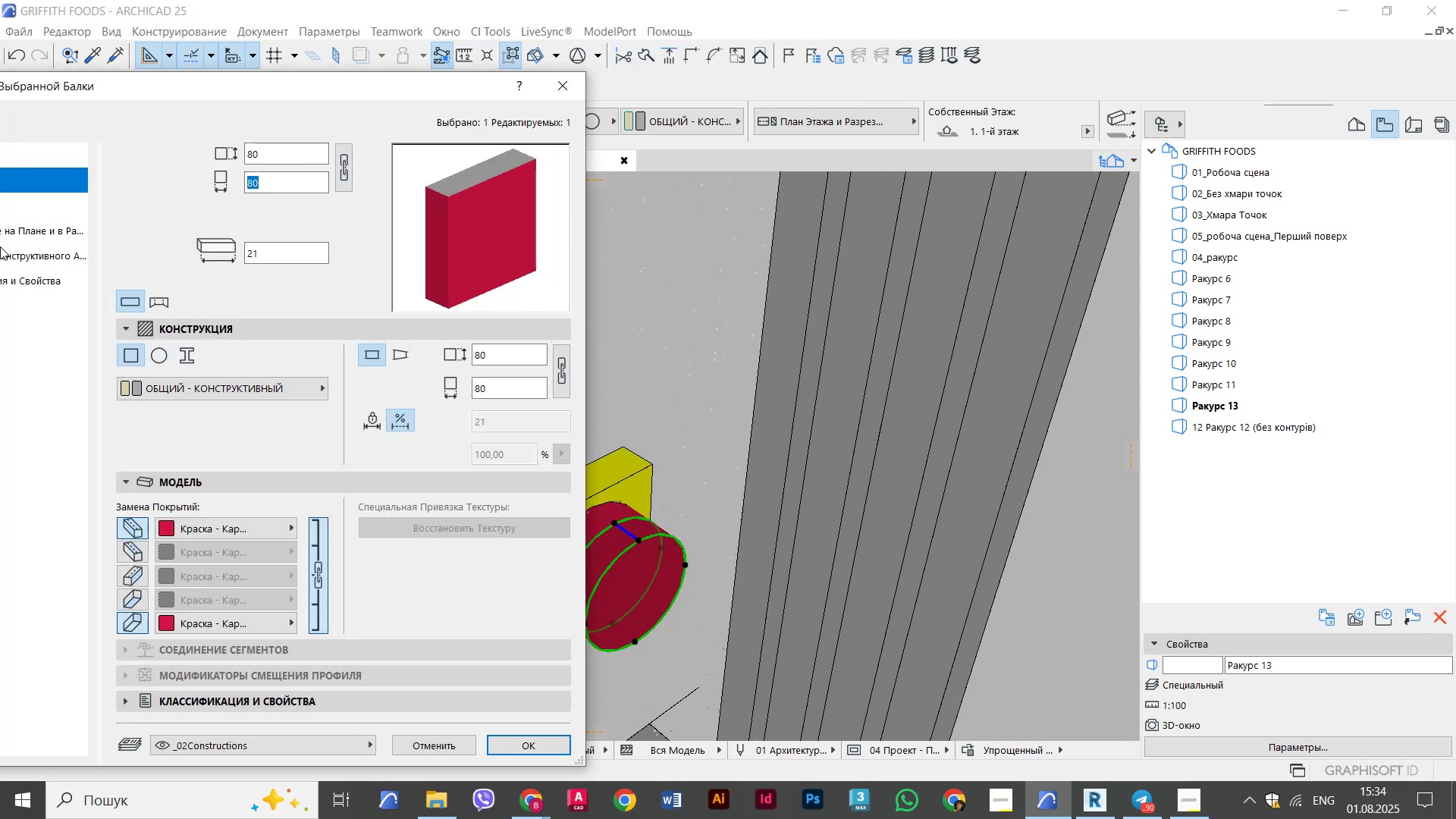 
key(Numpad2)
 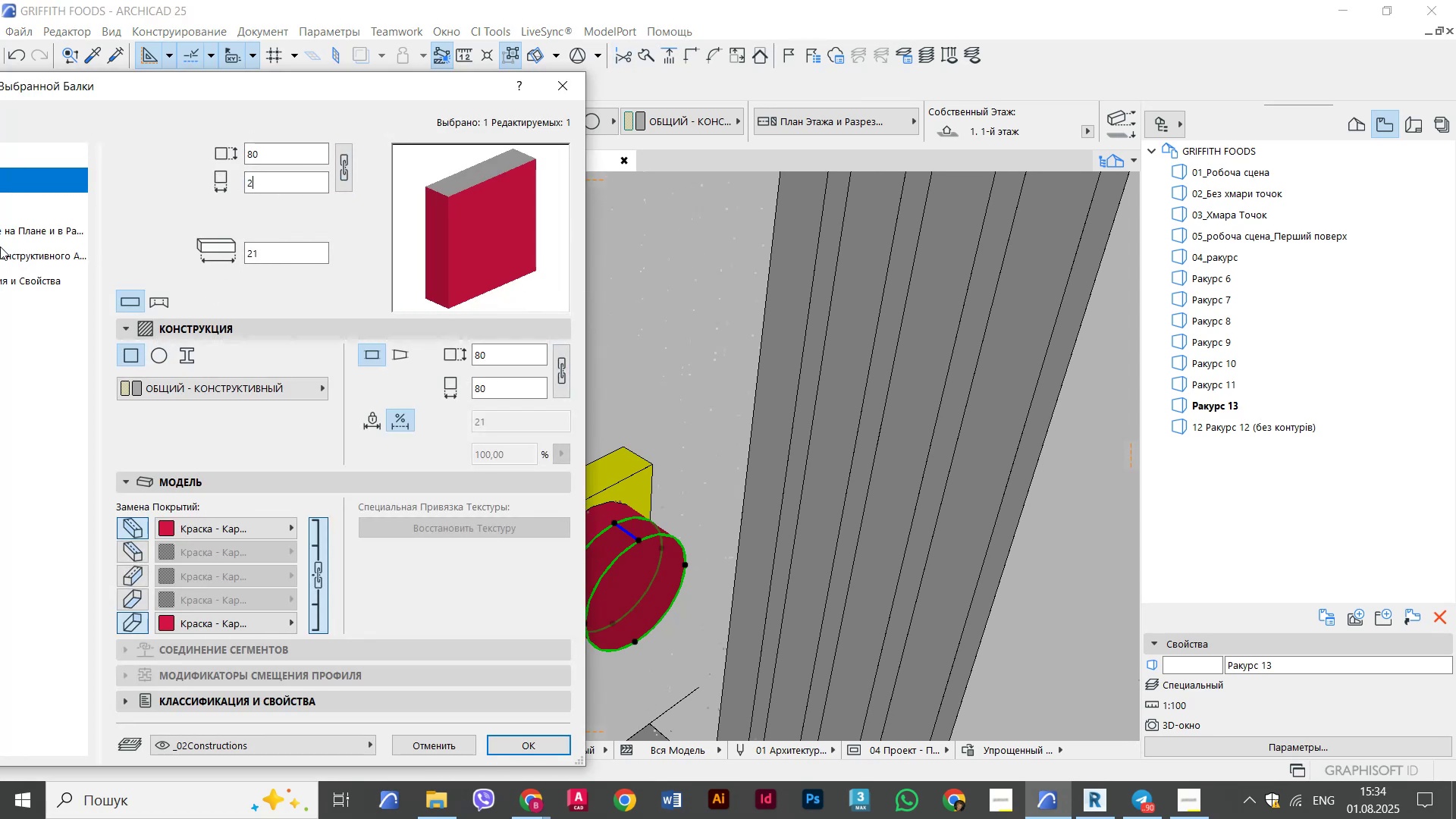 
key(Numpad0)
 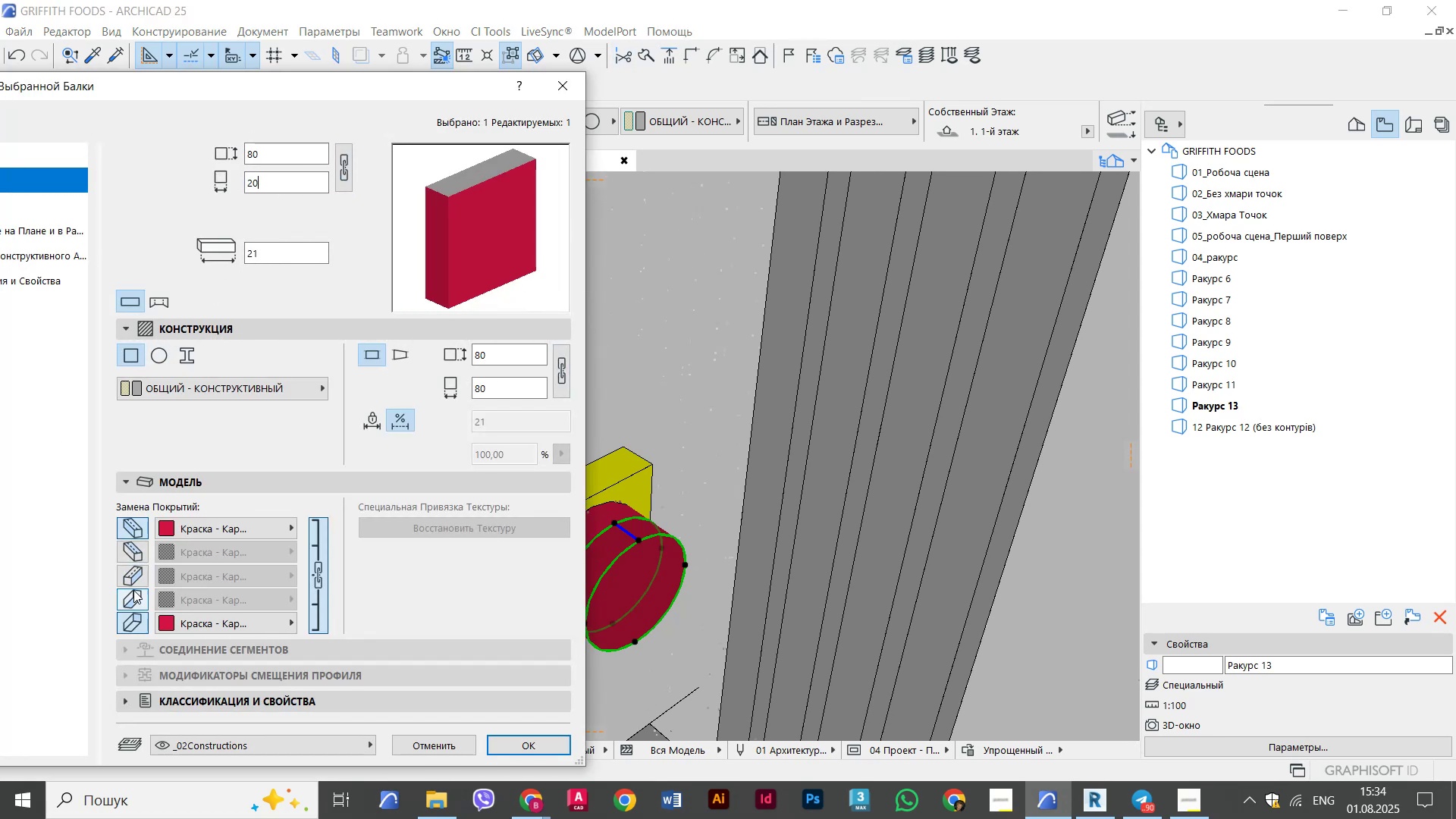 
double_click([136, 573])
 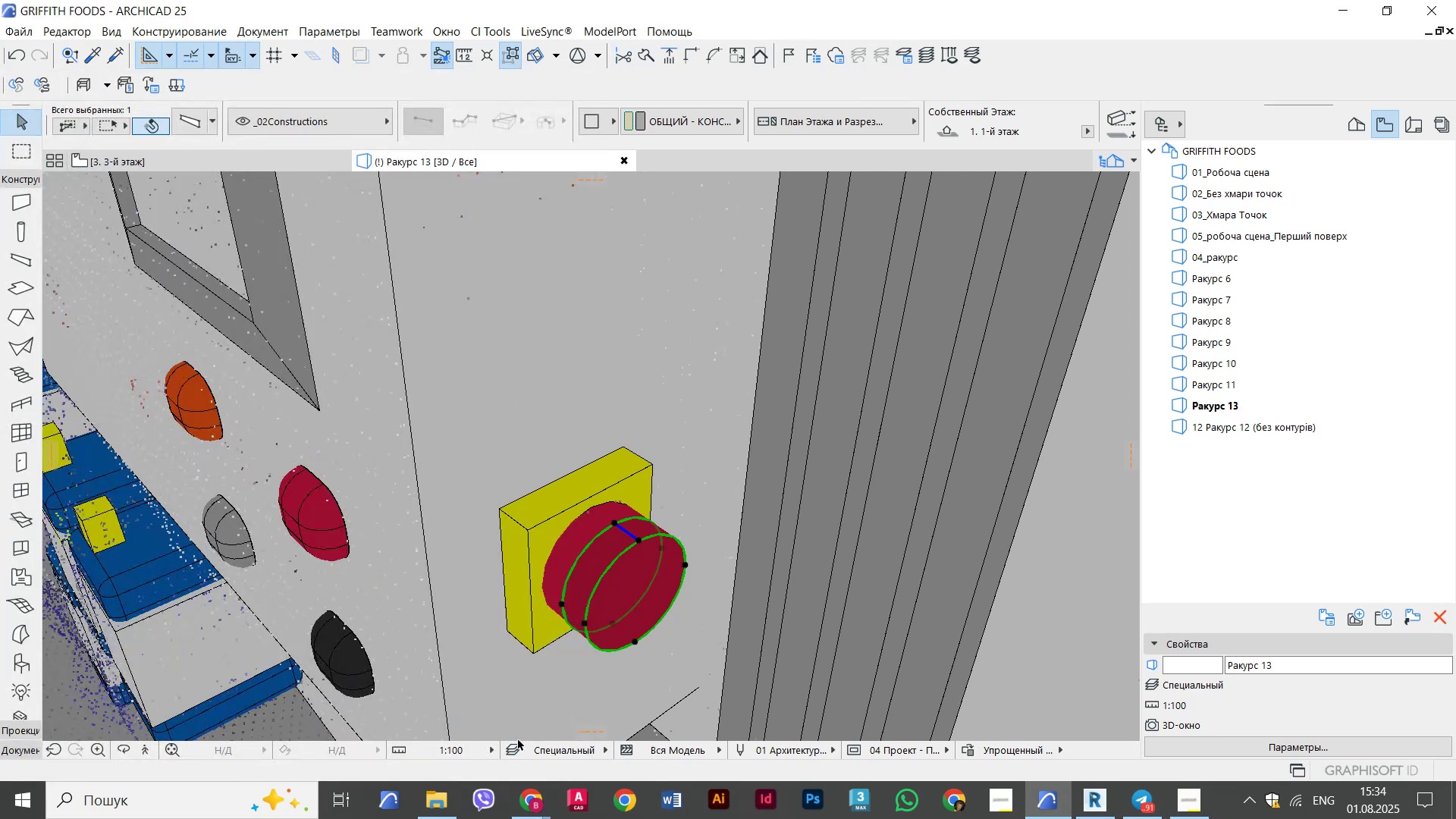 
hold_key(key=ShiftLeft, duration=0.87)
 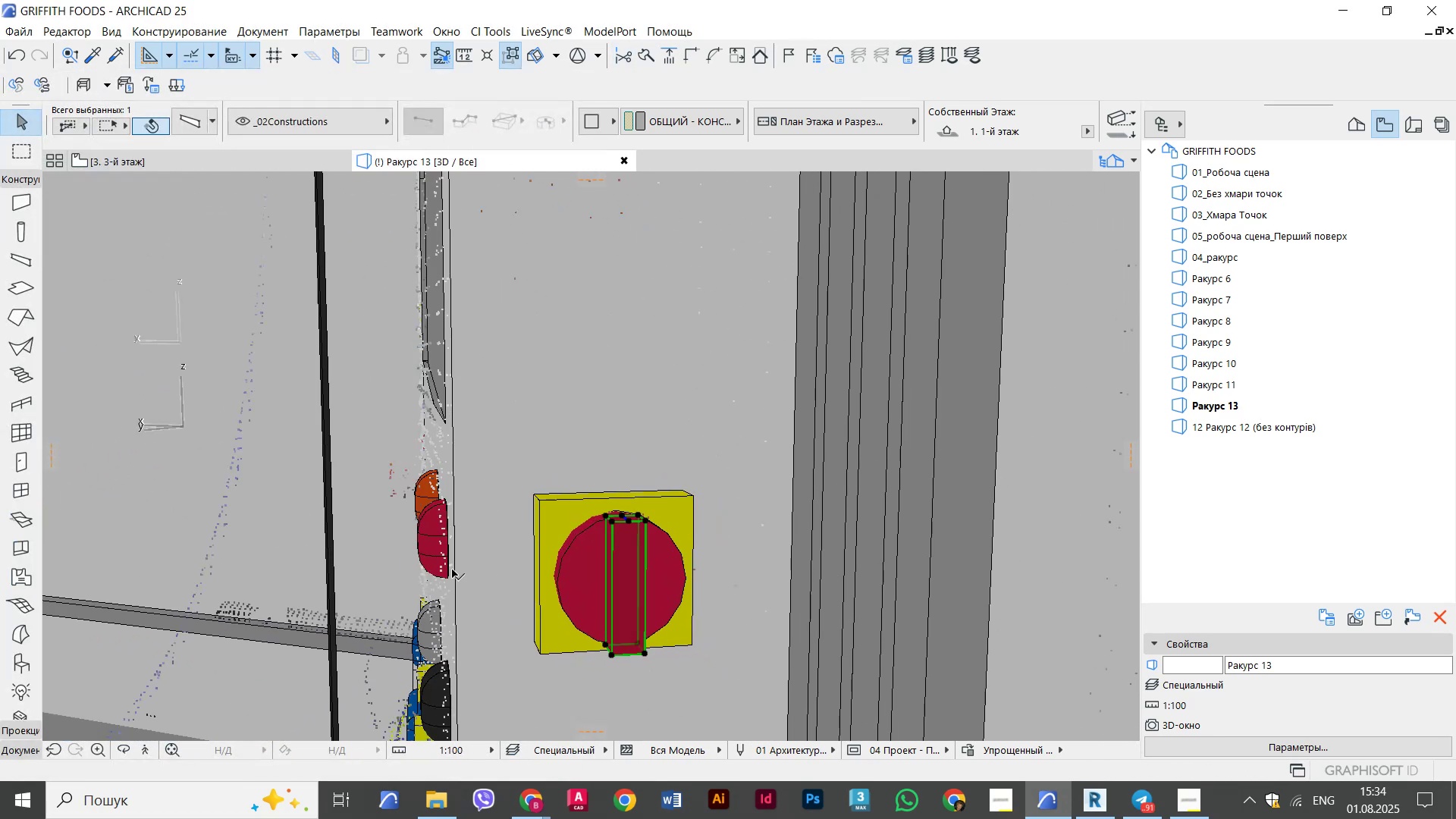 
key(Alt+AltLeft)
 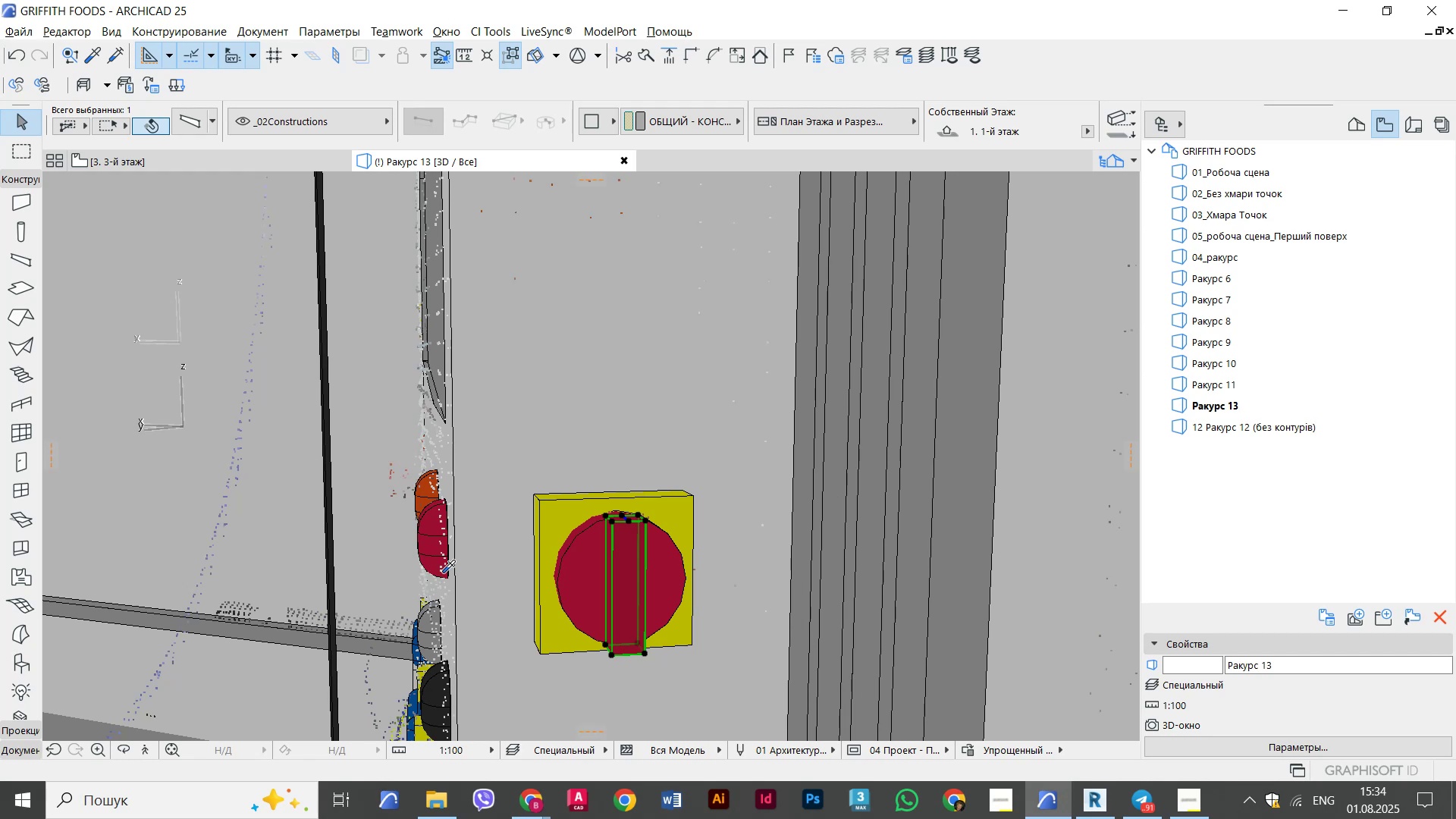 
key(Alt+Tab)
 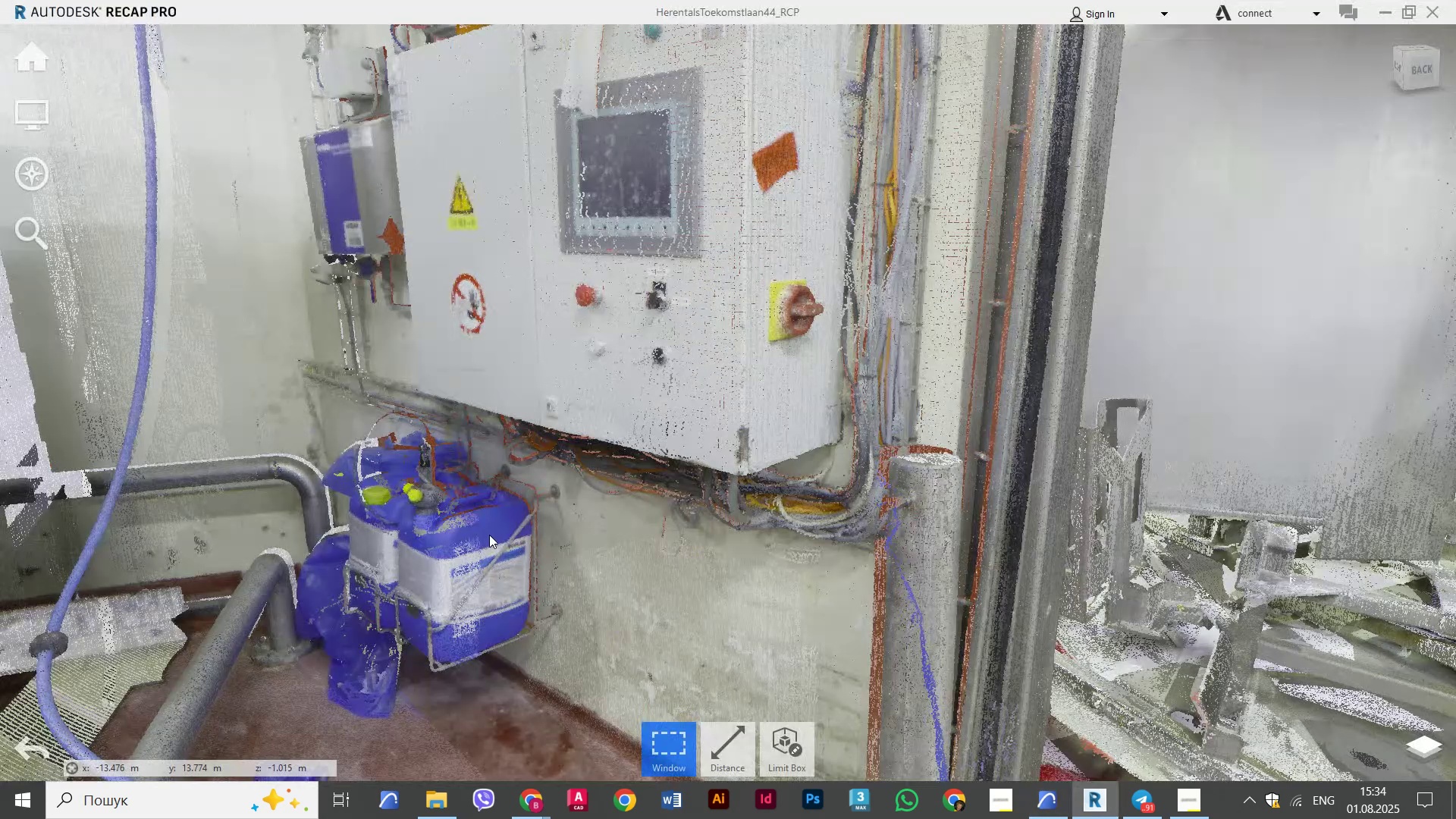 
key(Alt+AltLeft)
 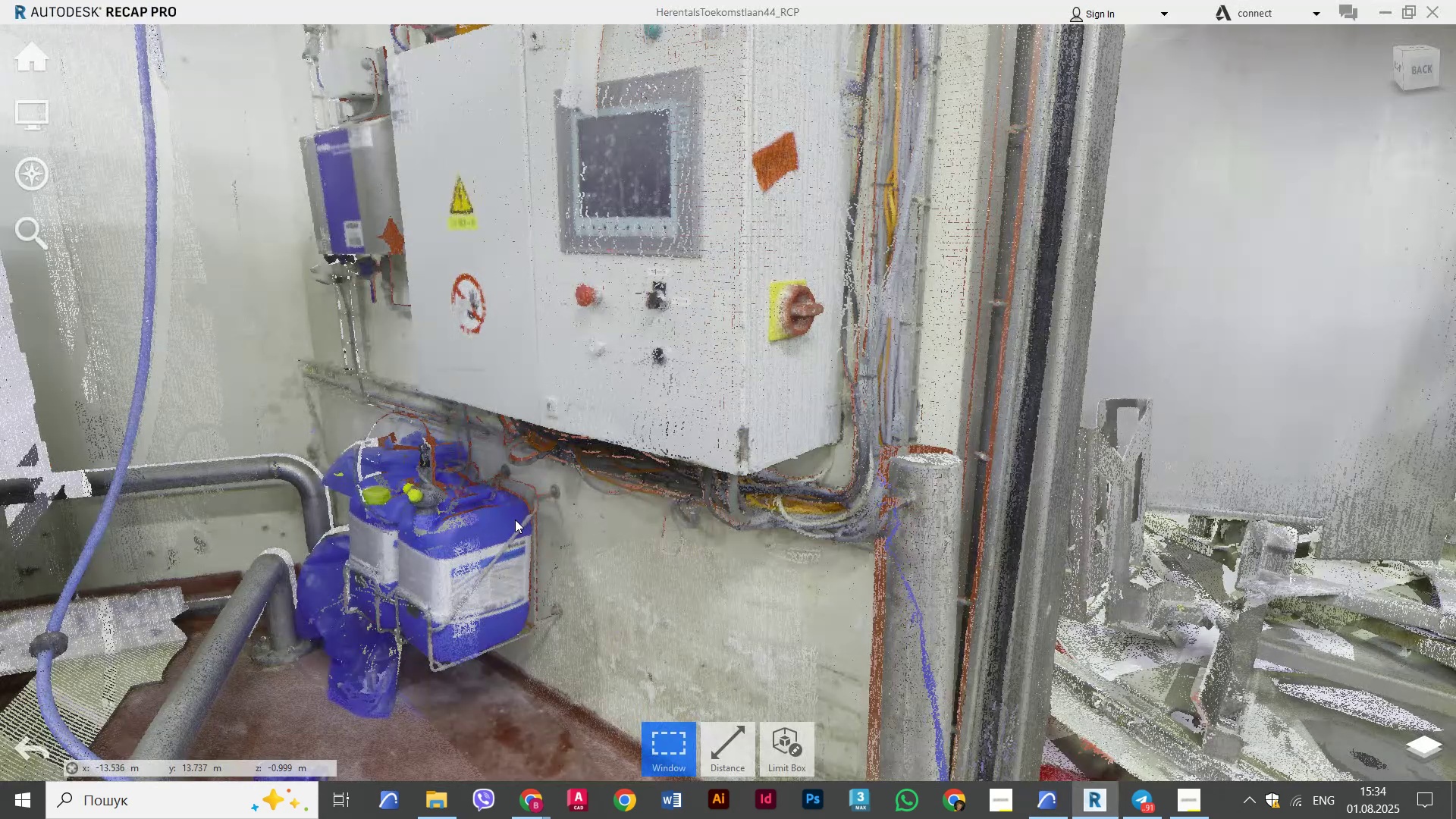 
key(Alt+Tab)
 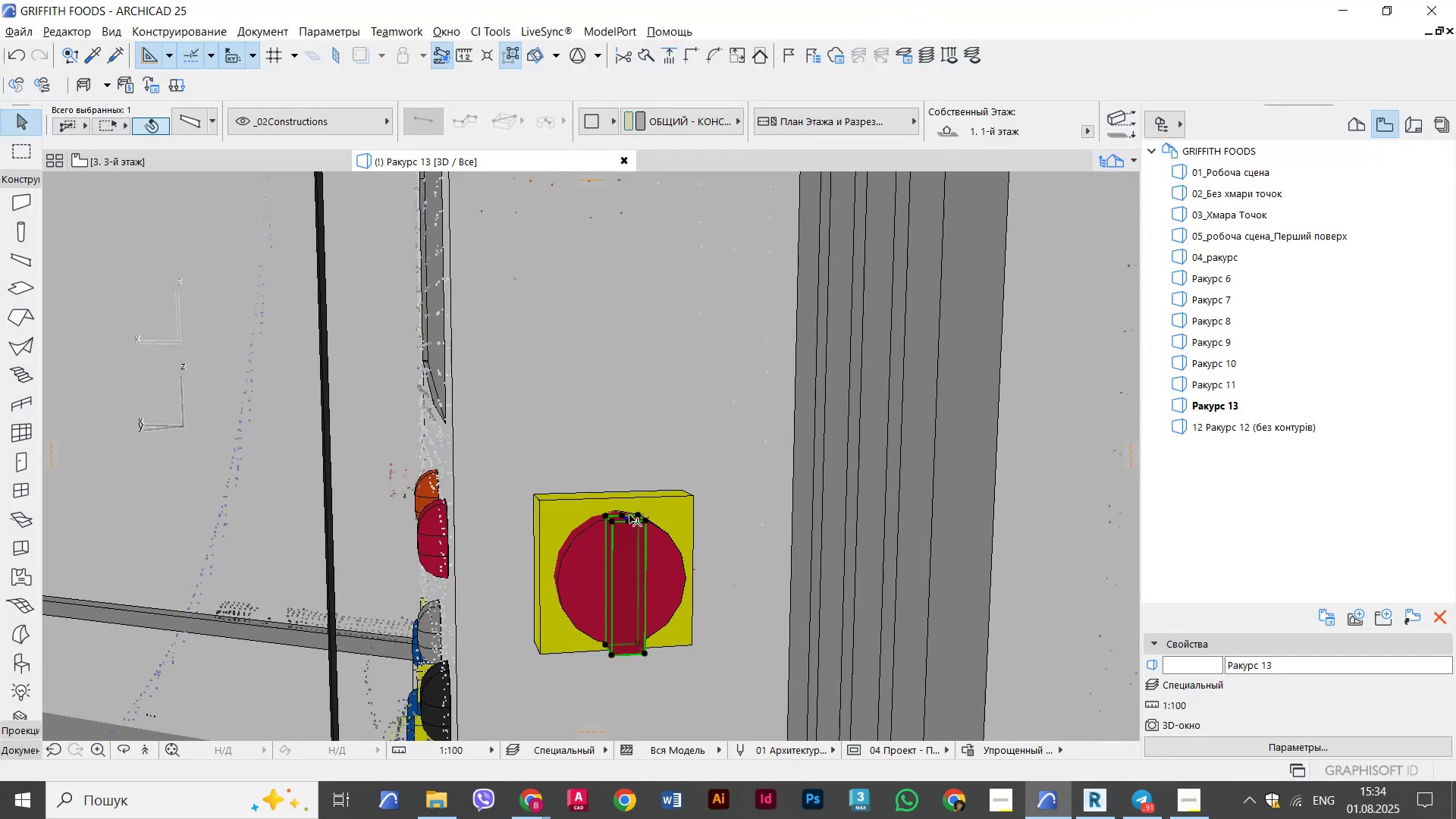 
scroll: coordinate [676, 425], scroll_direction: down, amount: 23.0
 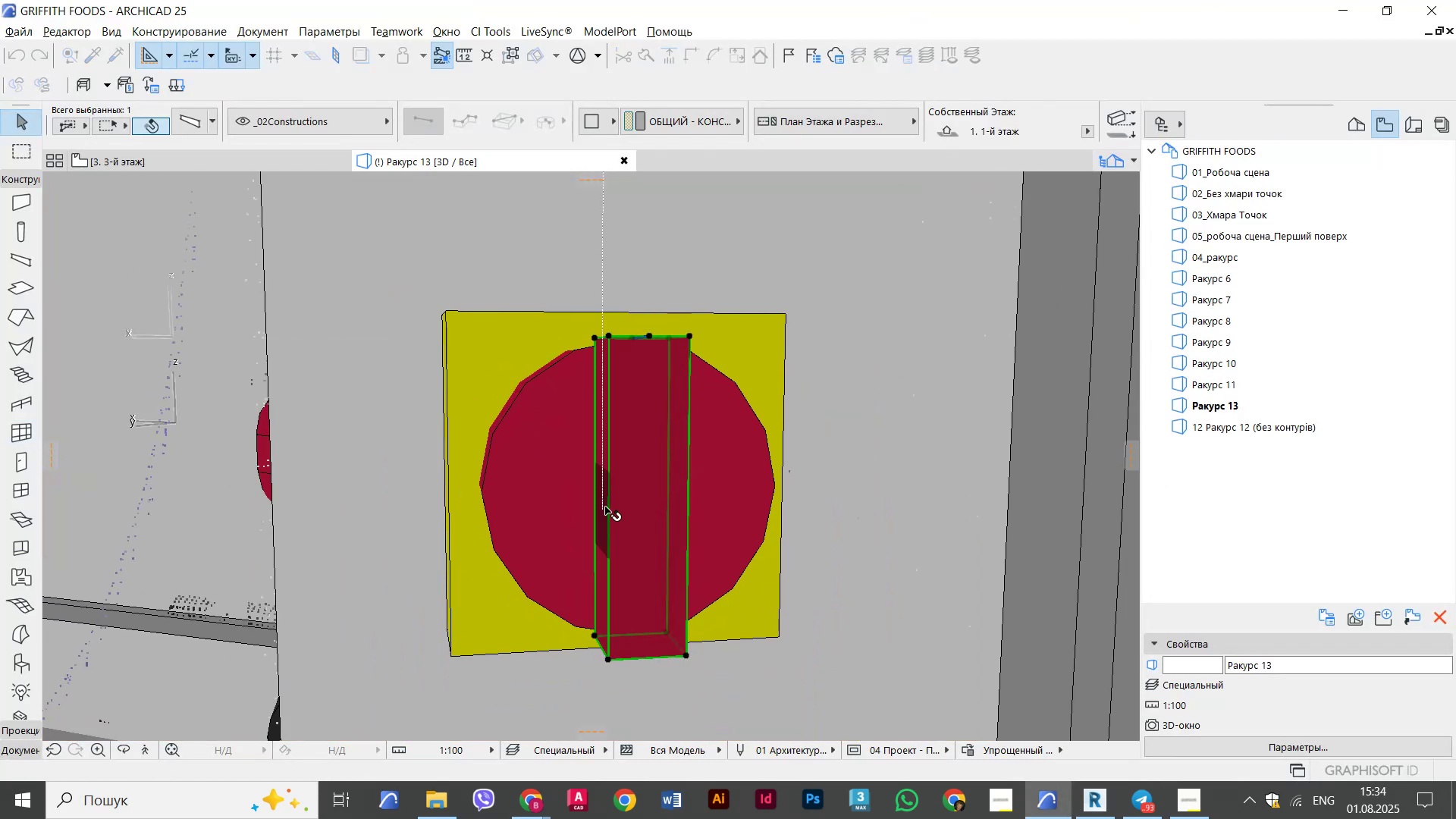 
left_click([641, 444])
 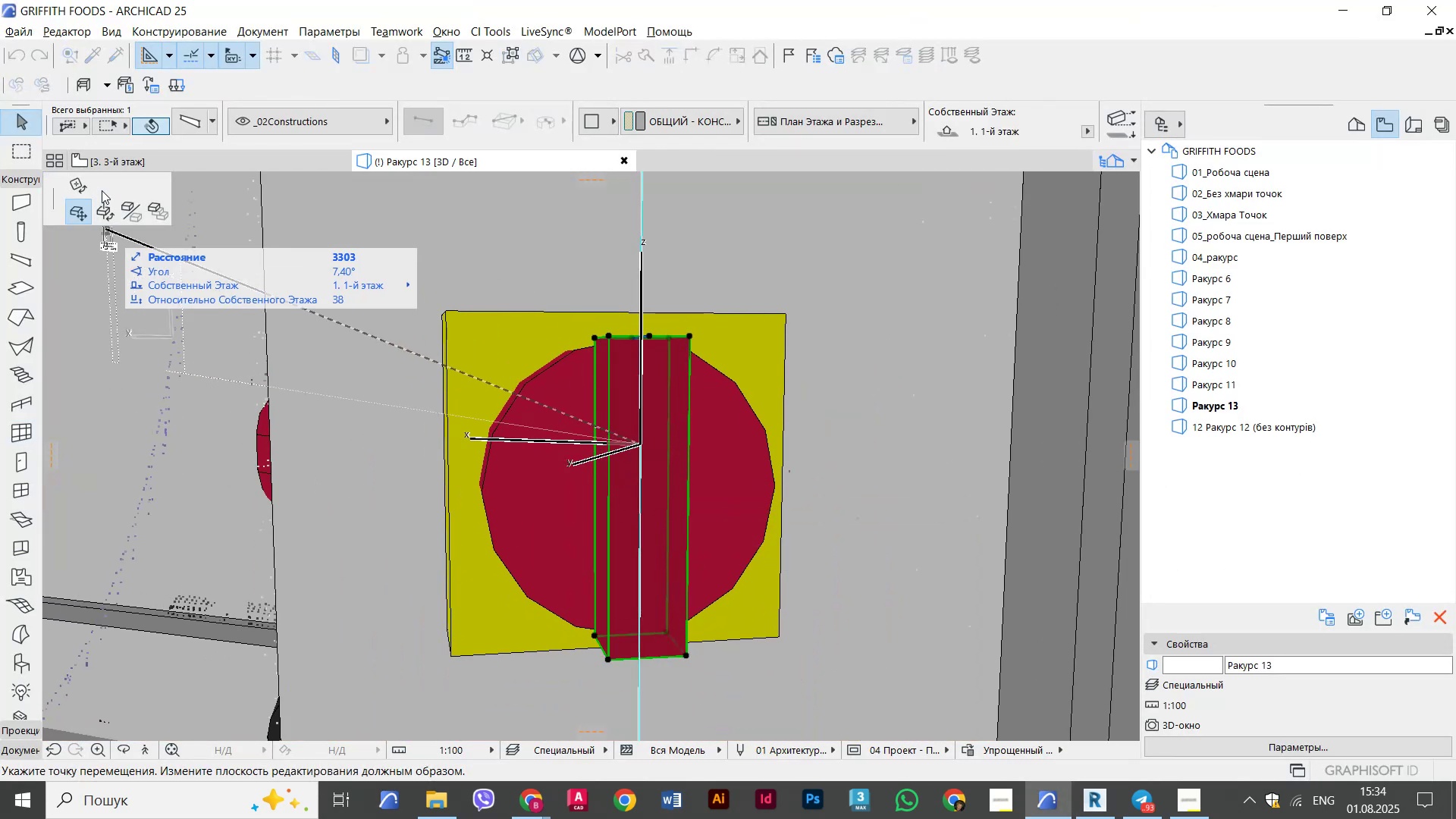 
left_click([108, 205])
 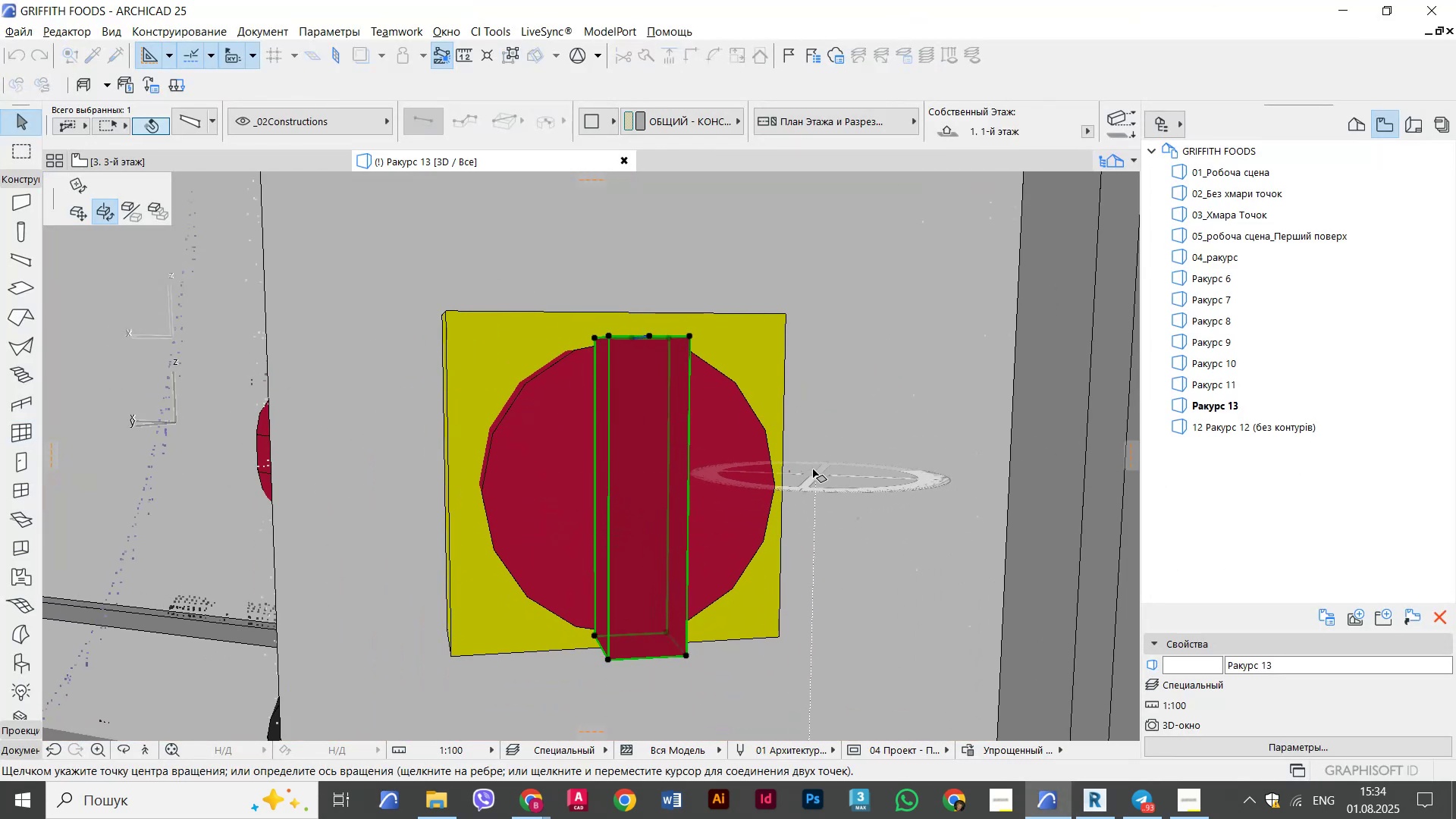 
key(Escape)
 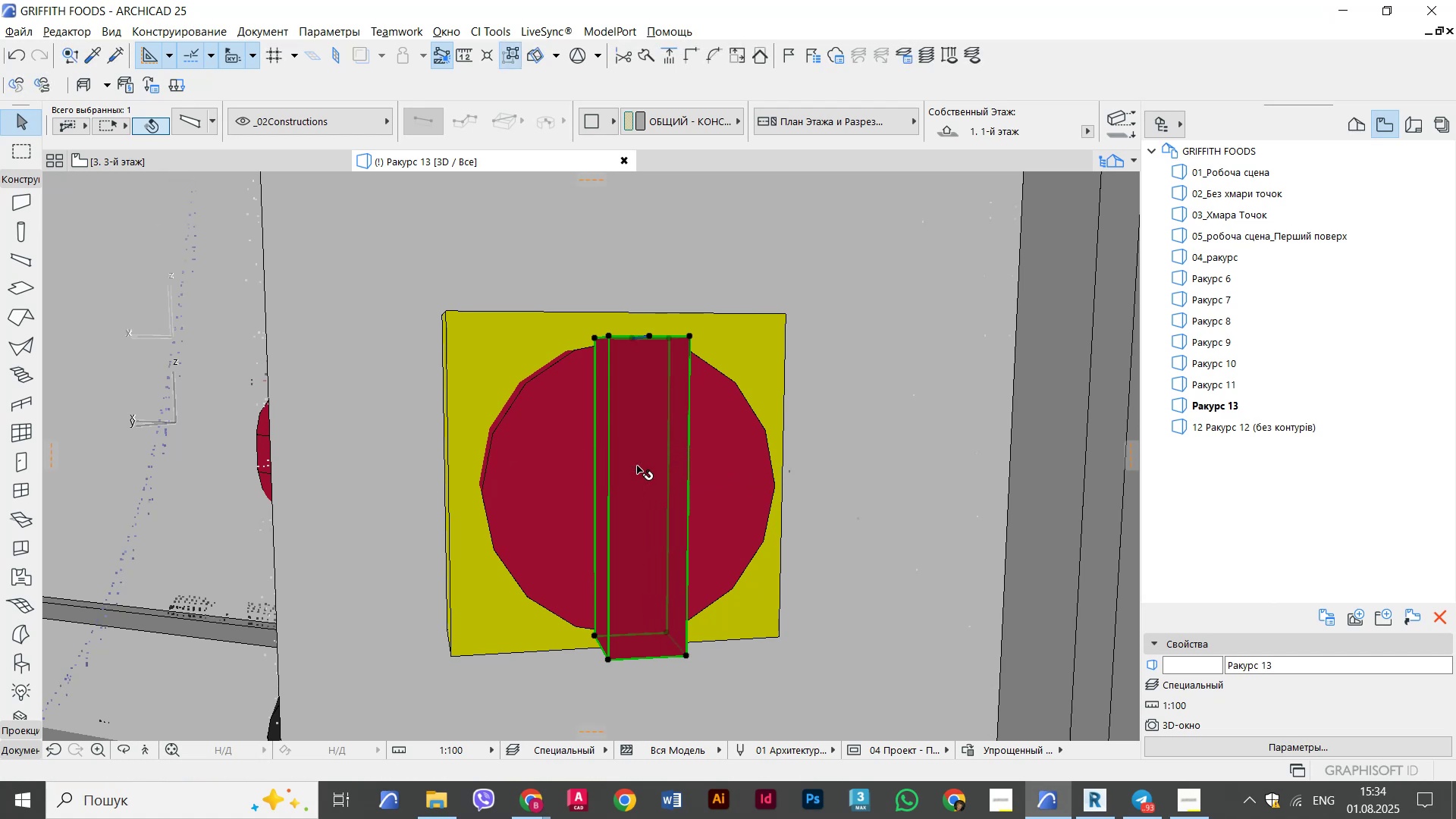 
right_click([637, 466])
 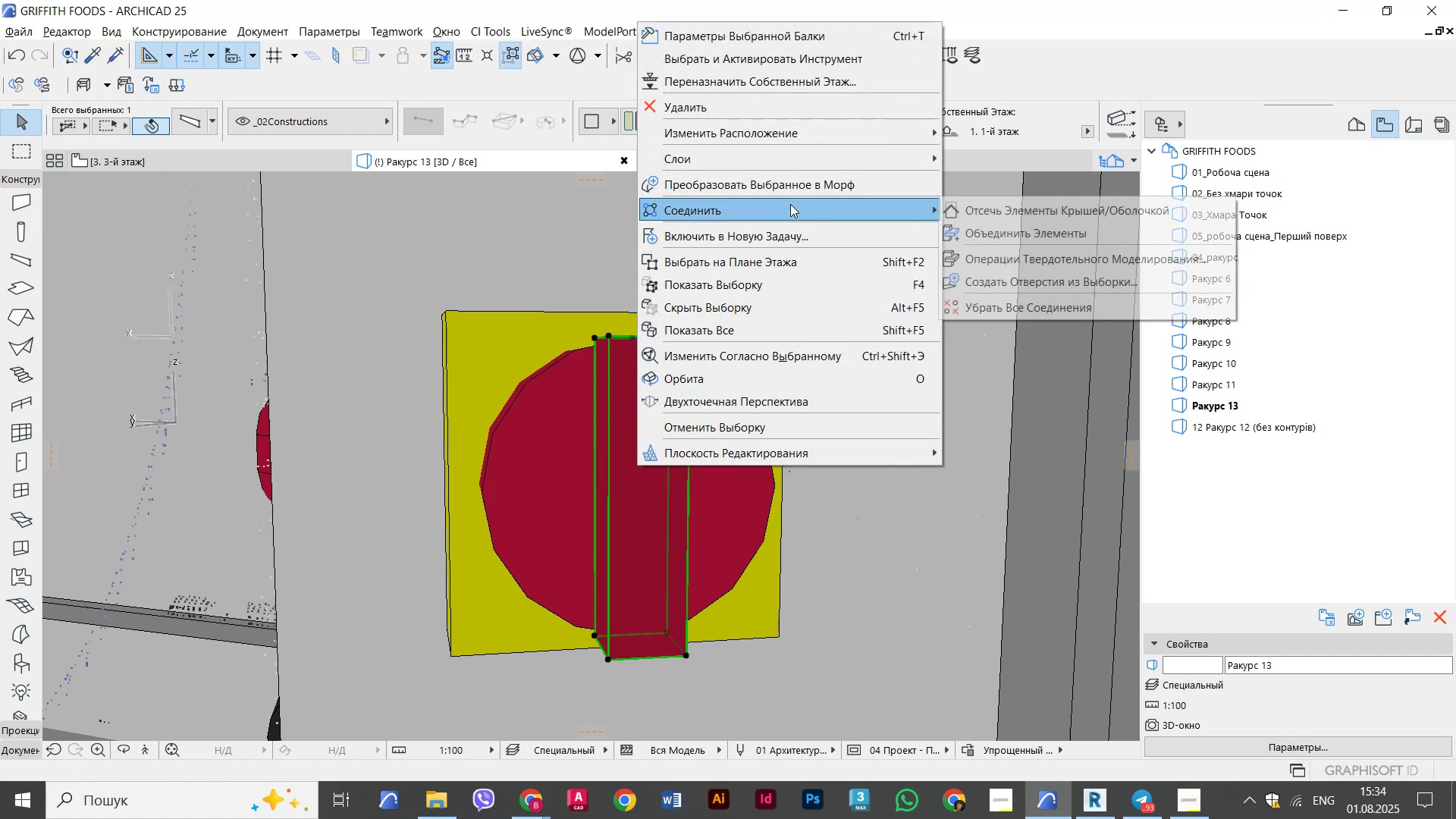 
left_click([786, 177])
 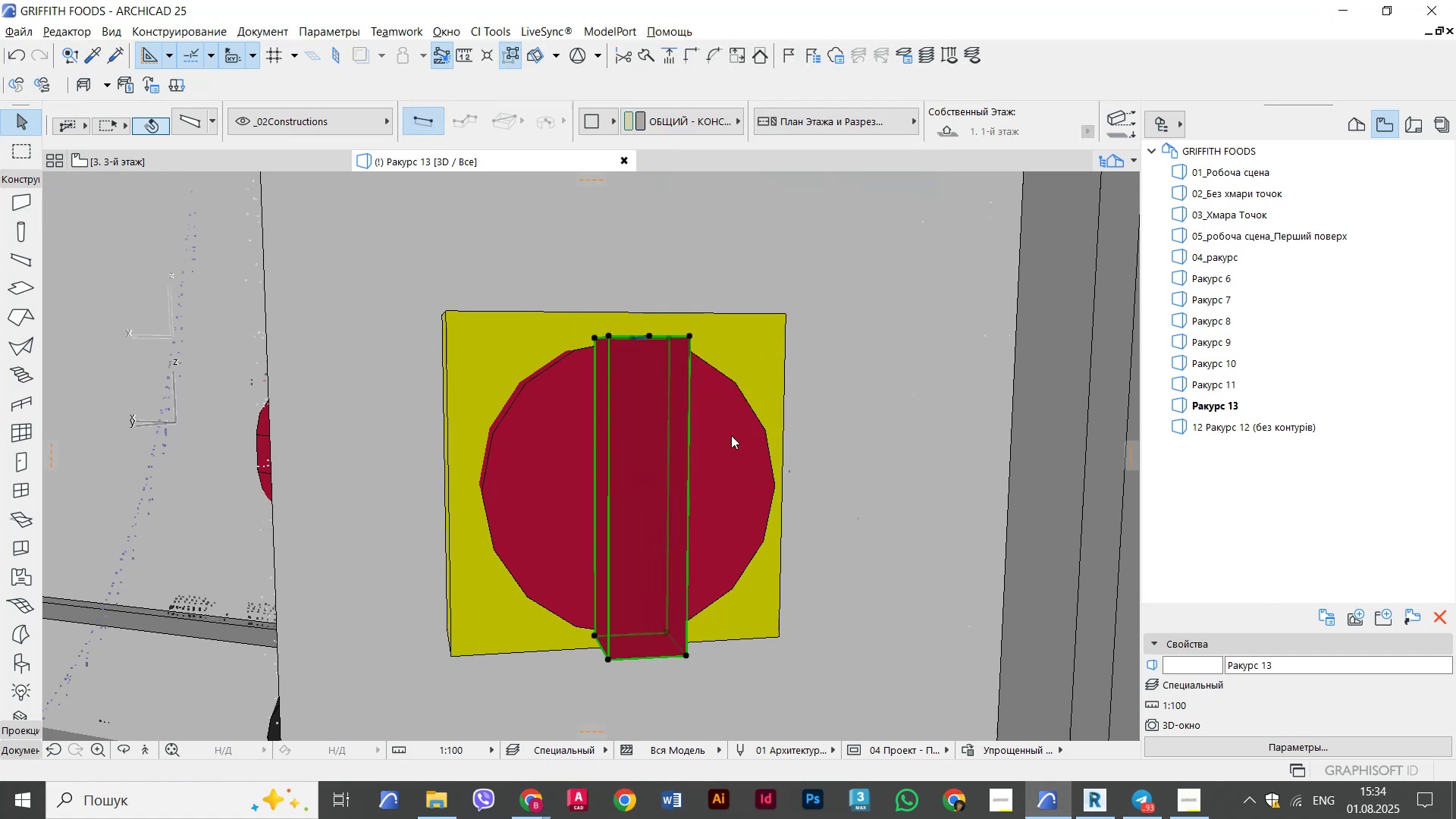 
left_click([620, 449])
 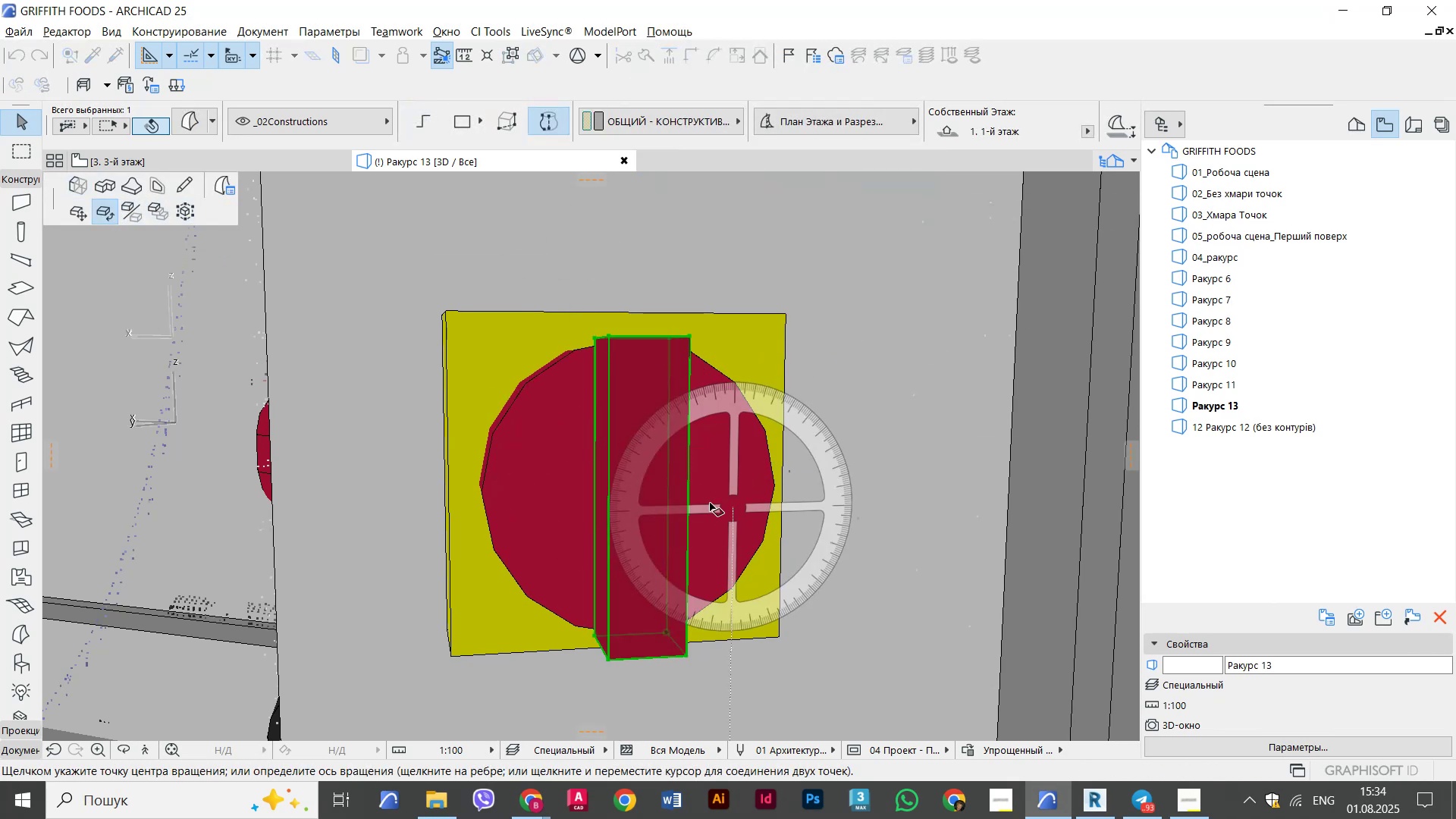 
left_click([642, 484])
 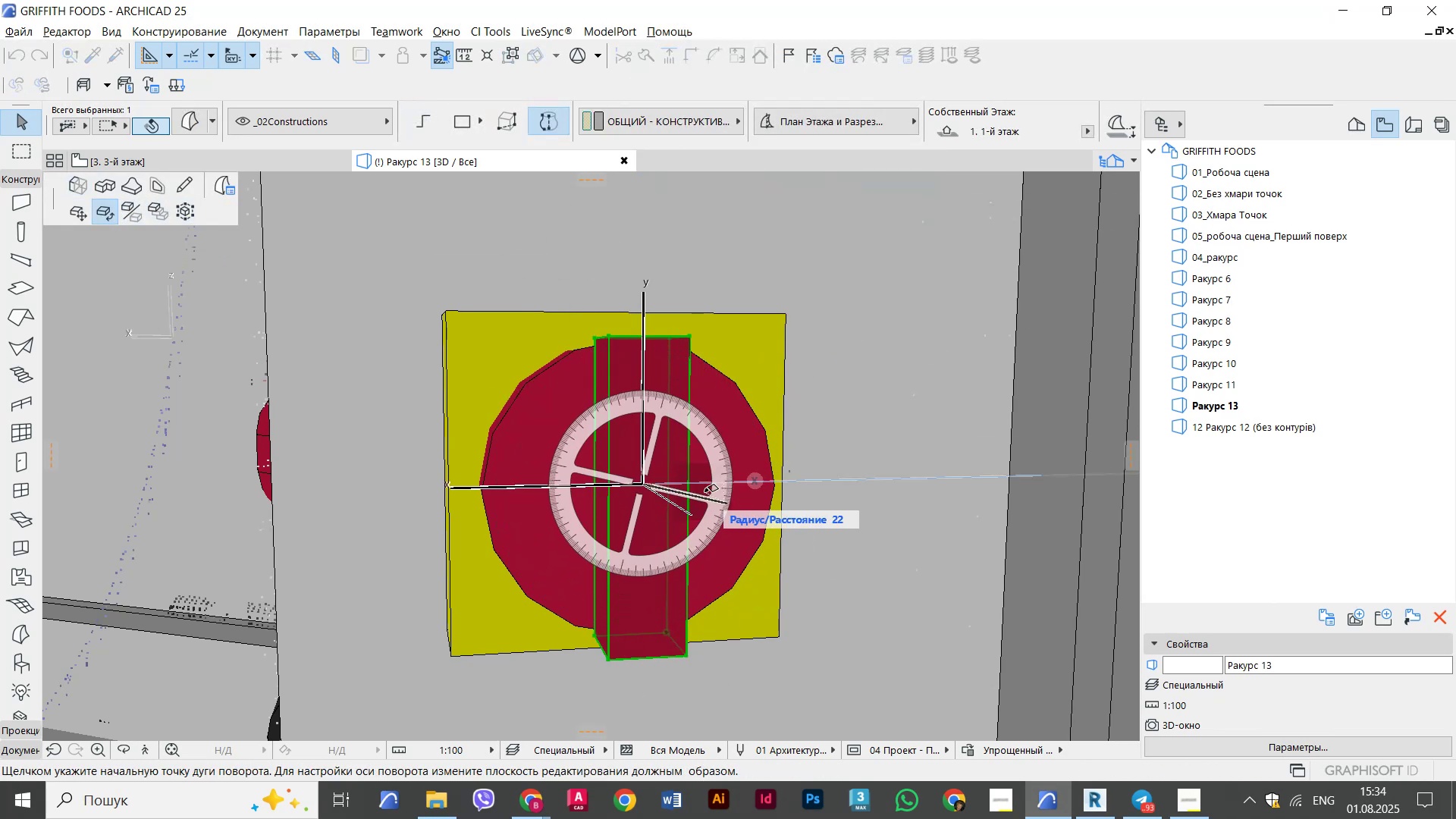 
hold_key(key=ShiftLeft, duration=0.61)
left_click([754, 485])
 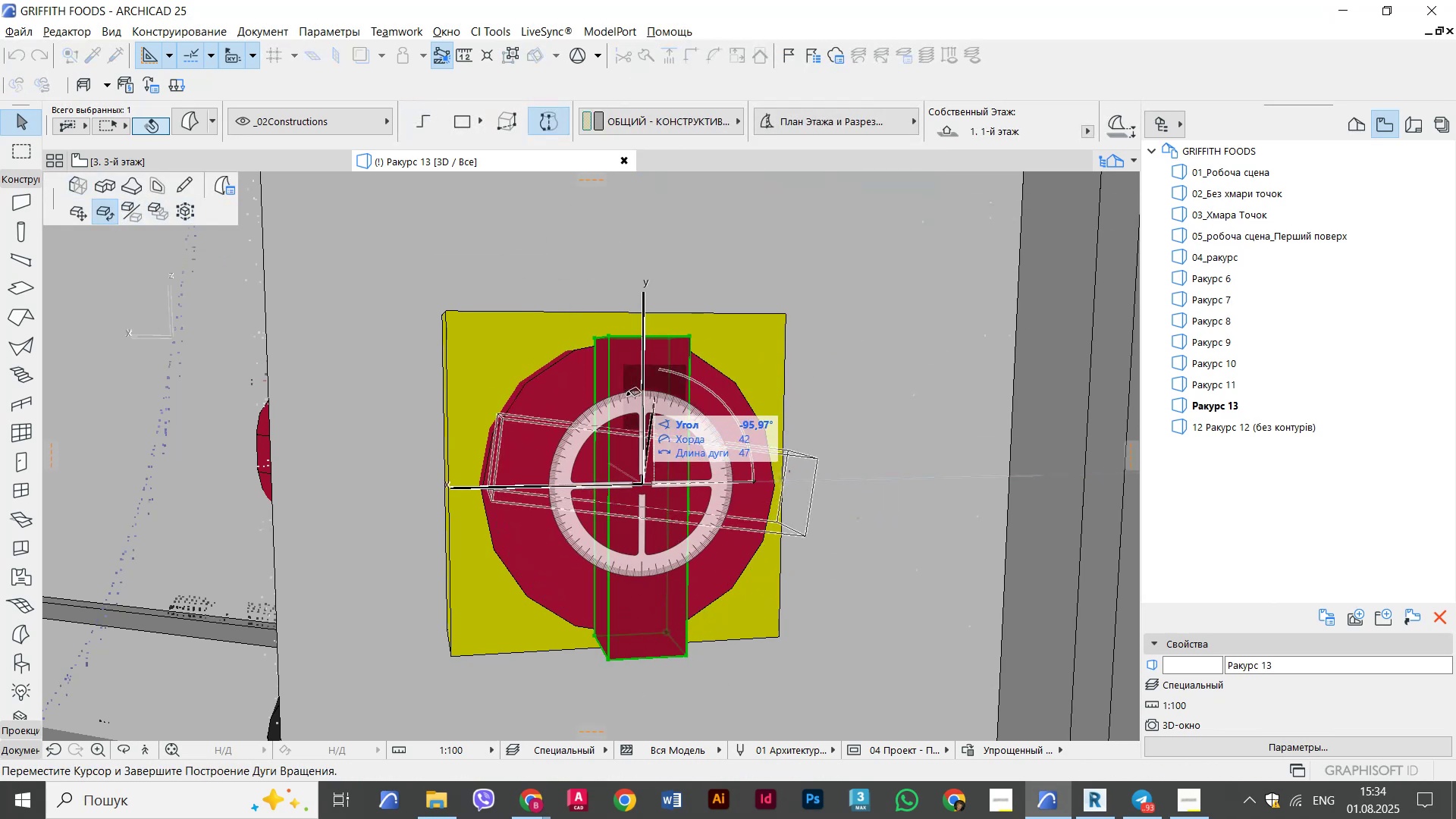 
hold_key(key=ShiftLeft, duration=0.76)
left_click([668, 369])
 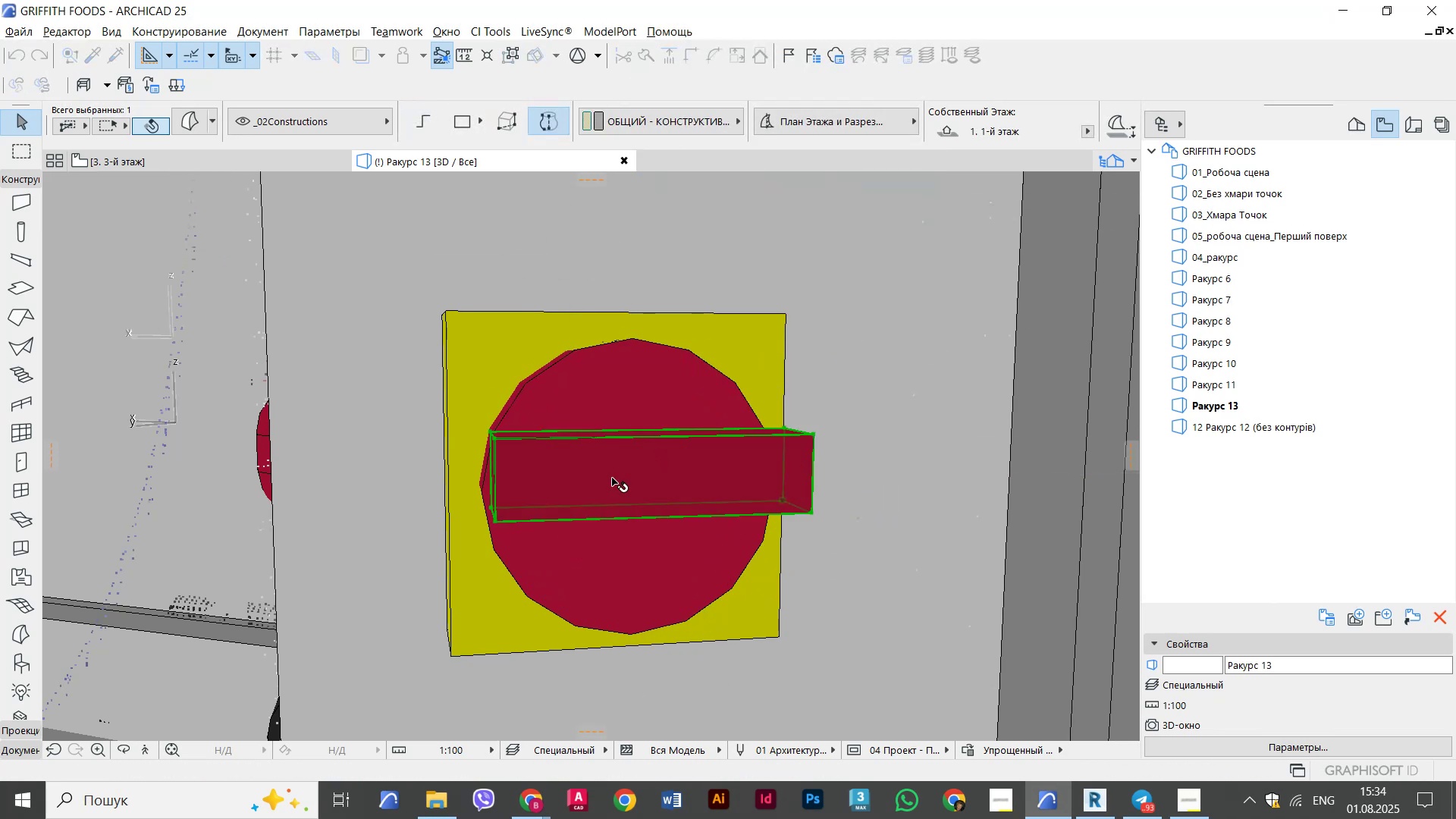 
hold_key(key=ShiftLeft, duration=1.95)
 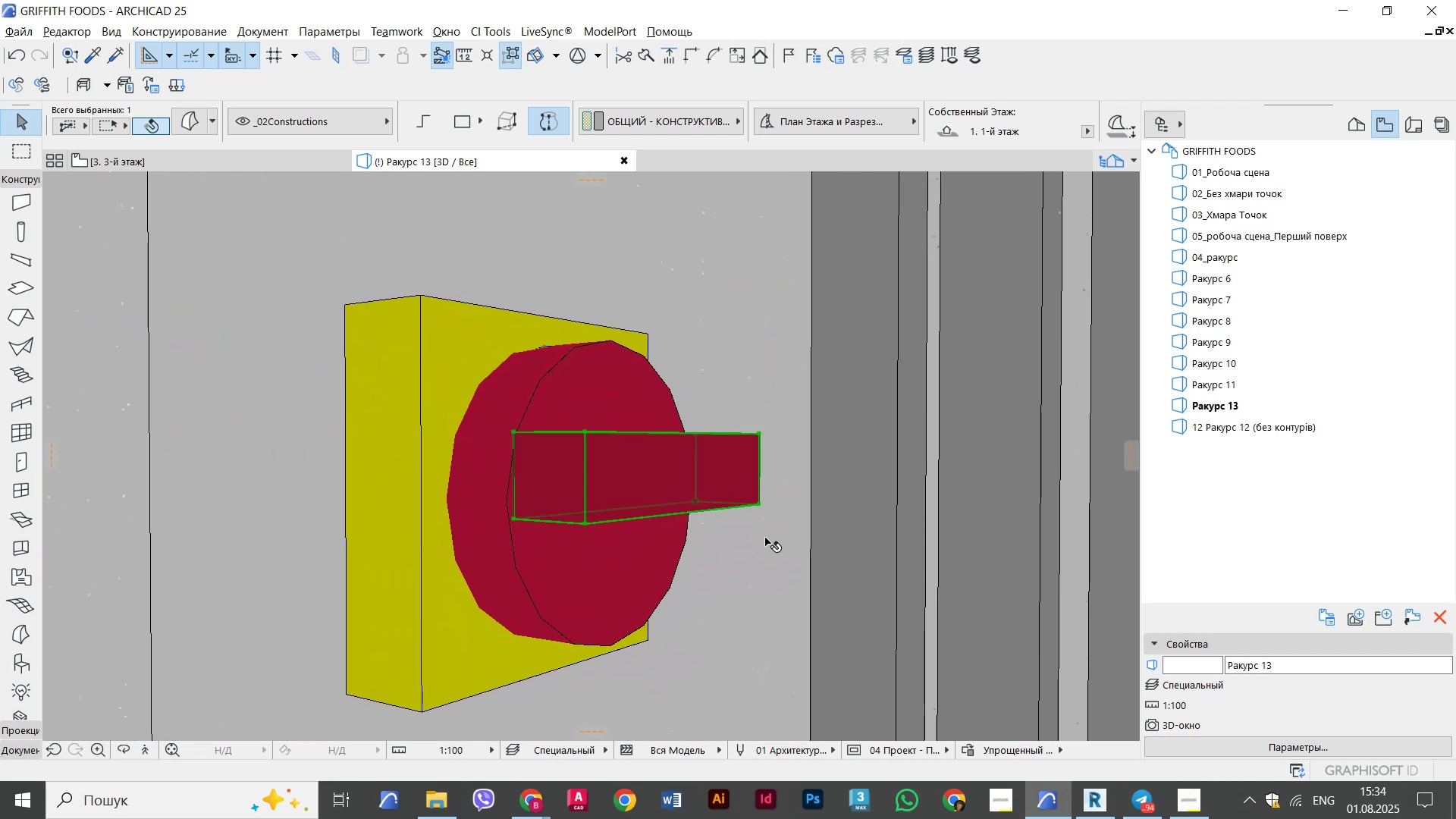 
key(Control+D)
 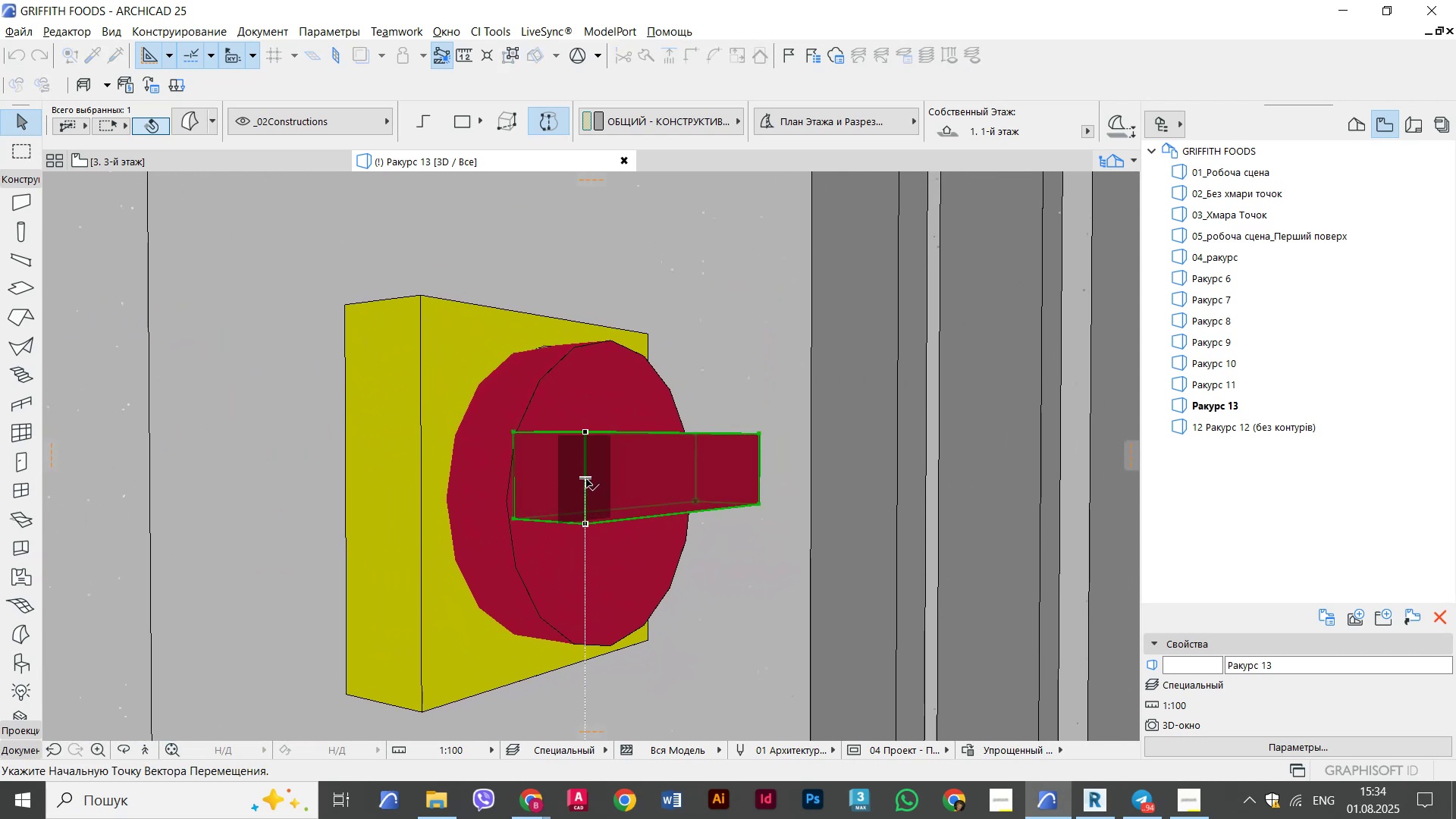 
left_click([588, 477])
 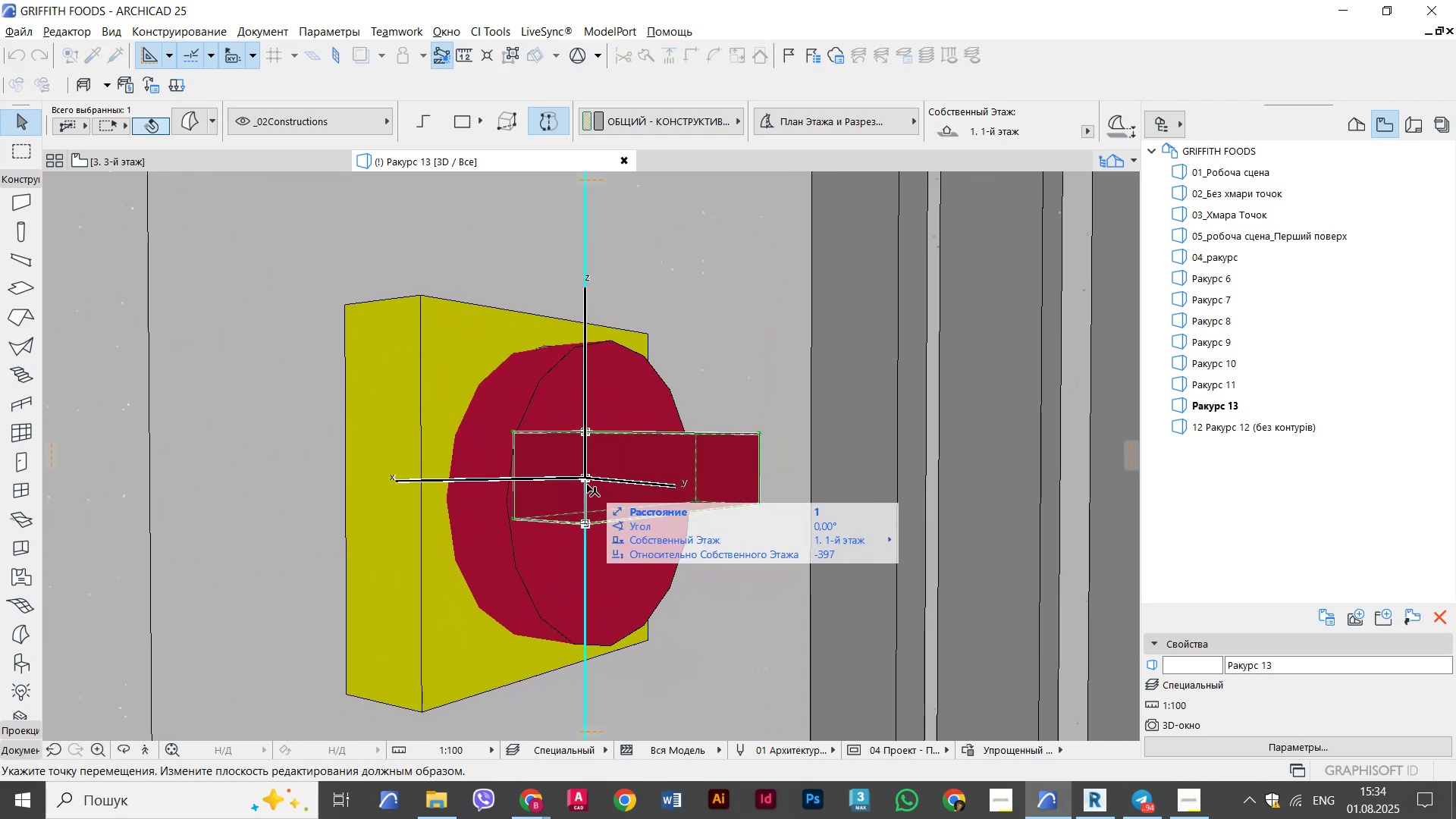 
hold_key(key=ShiftLeft, duration=1.79)
left_click([505, 504])
 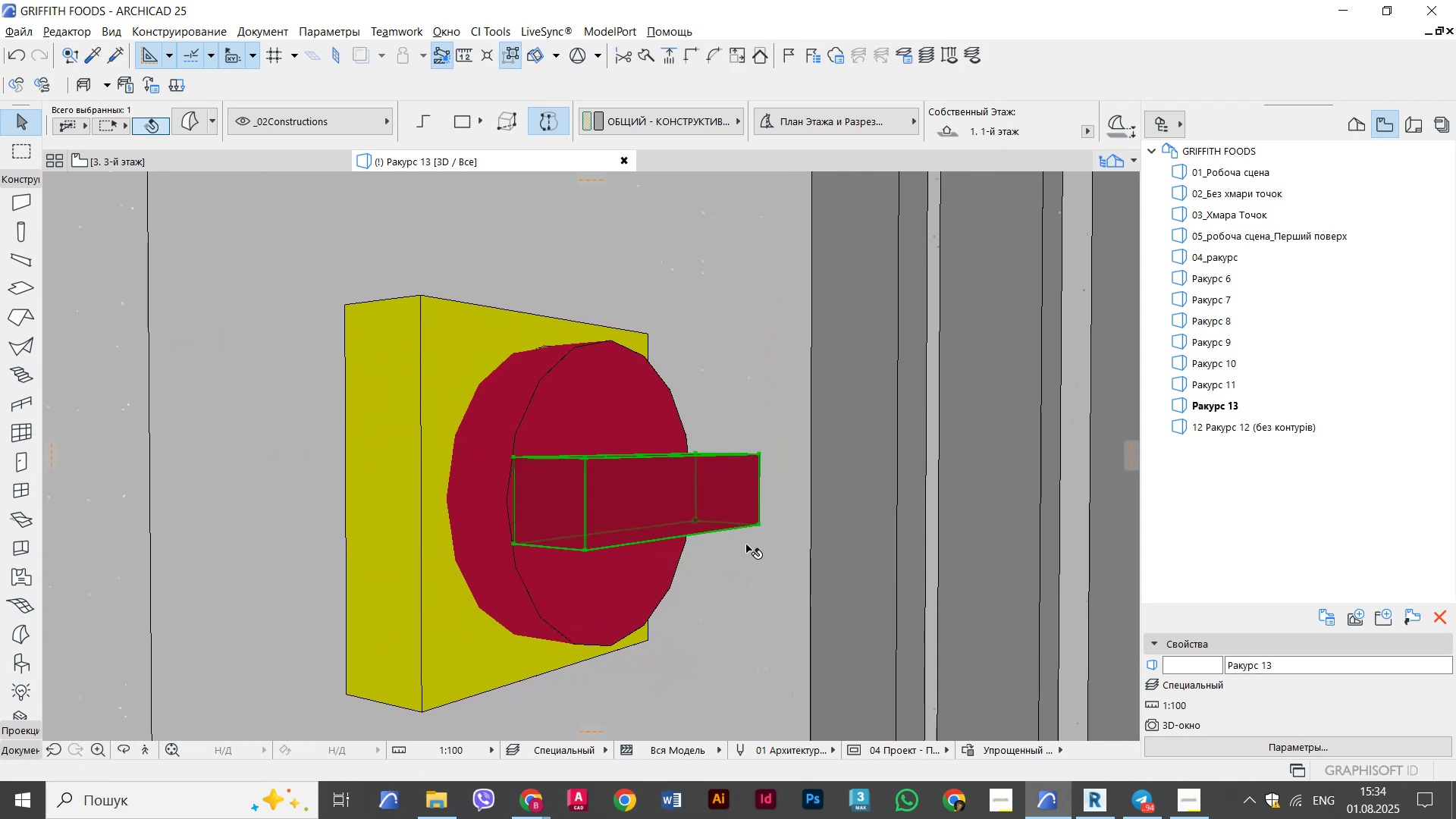 
hold_key(key=ShiftLeft, duration=1.37)
 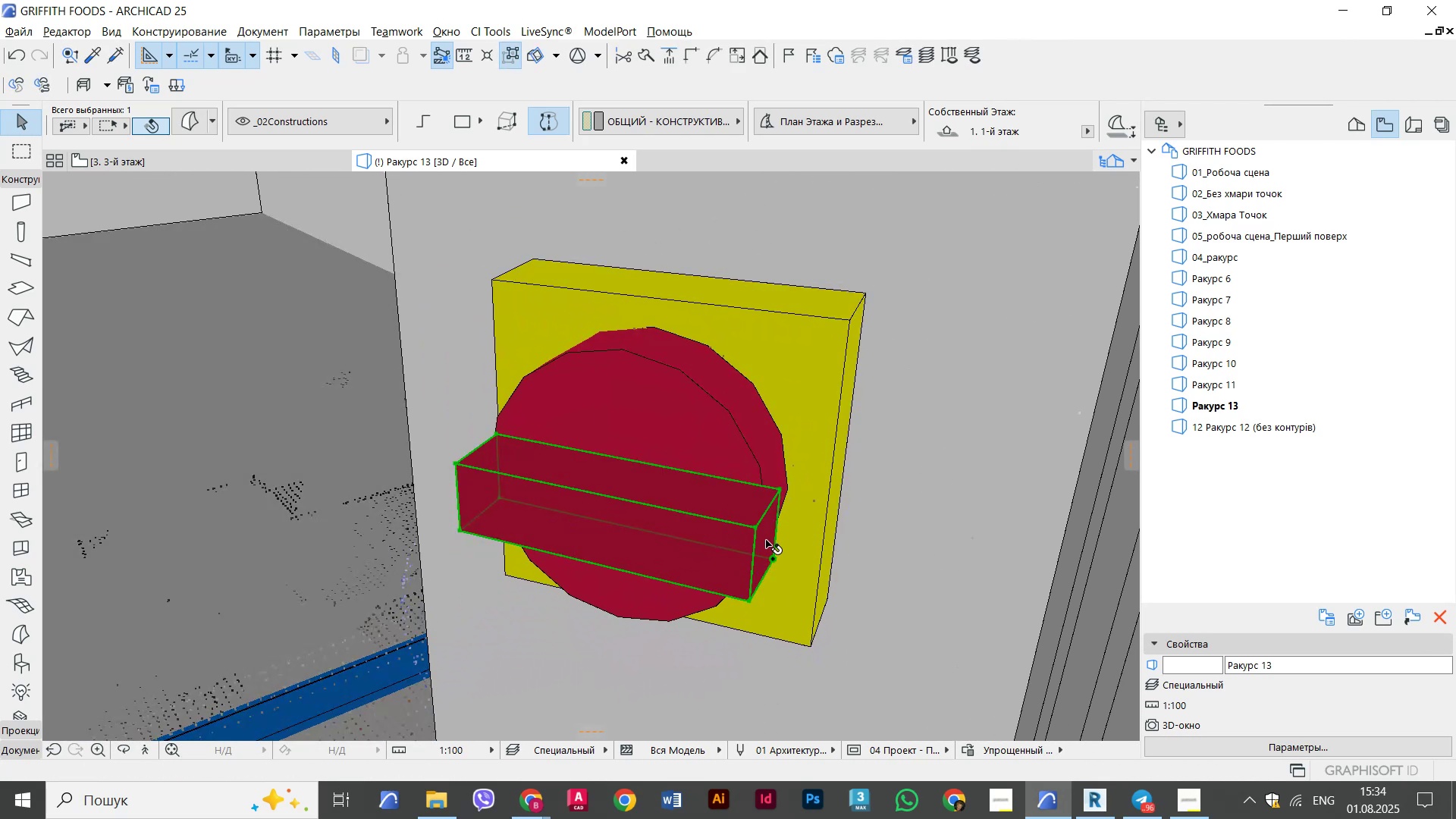 
left_click([767, 541])
 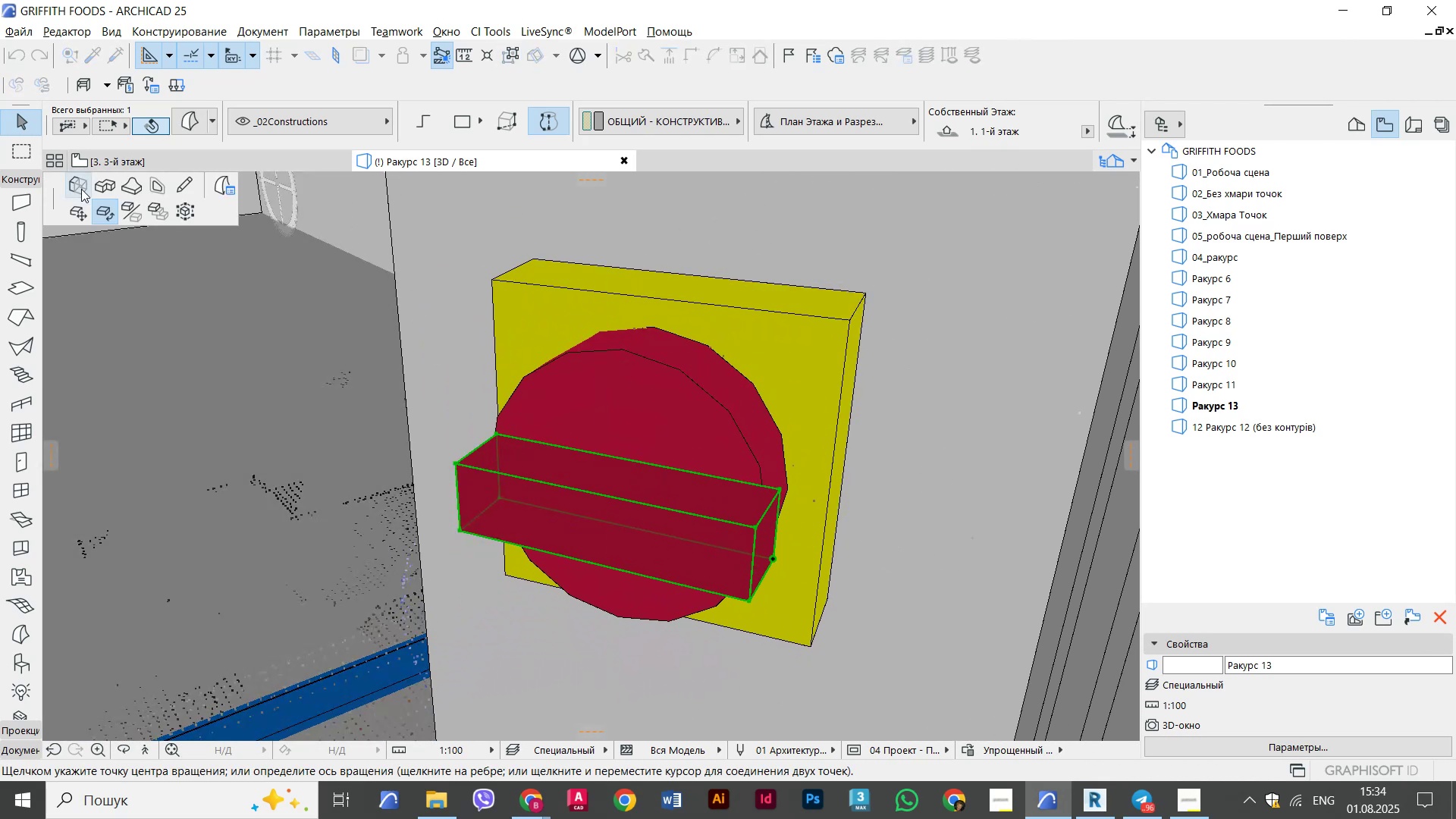 
left_click([82, 177])
 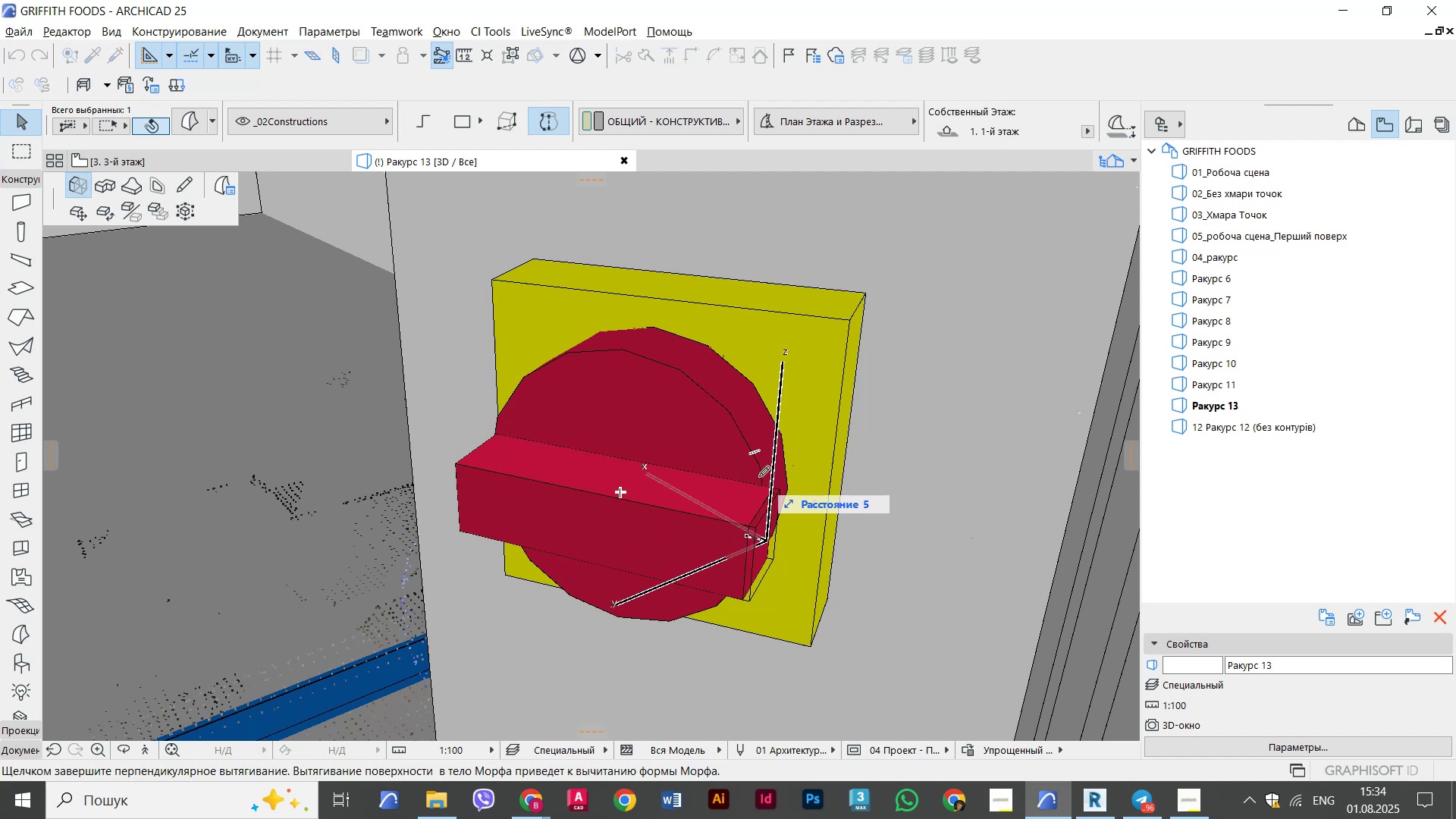 
left_click([761, 471])
 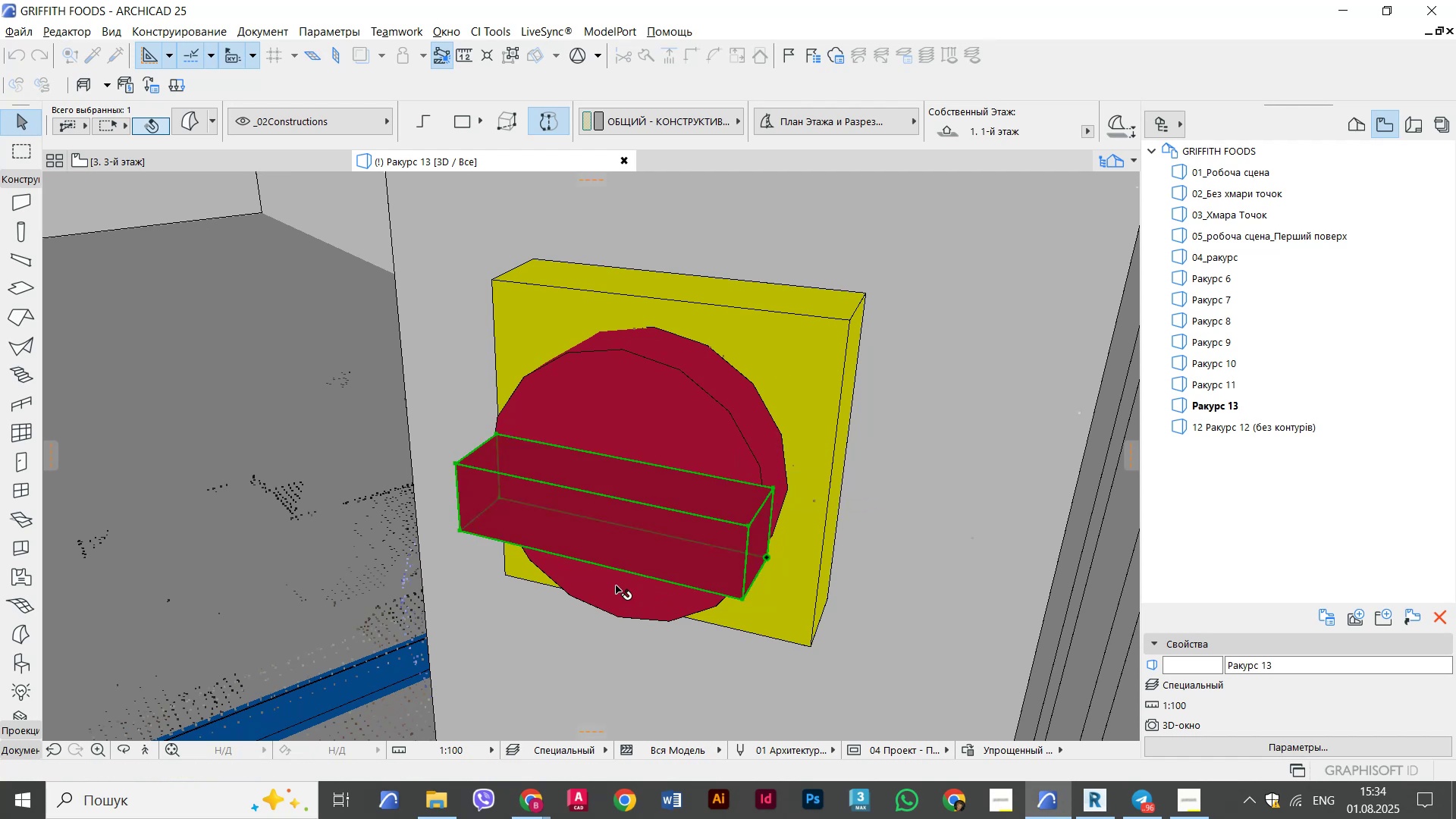 
hold_key(key=ShiftLeft, duration=0.79)
 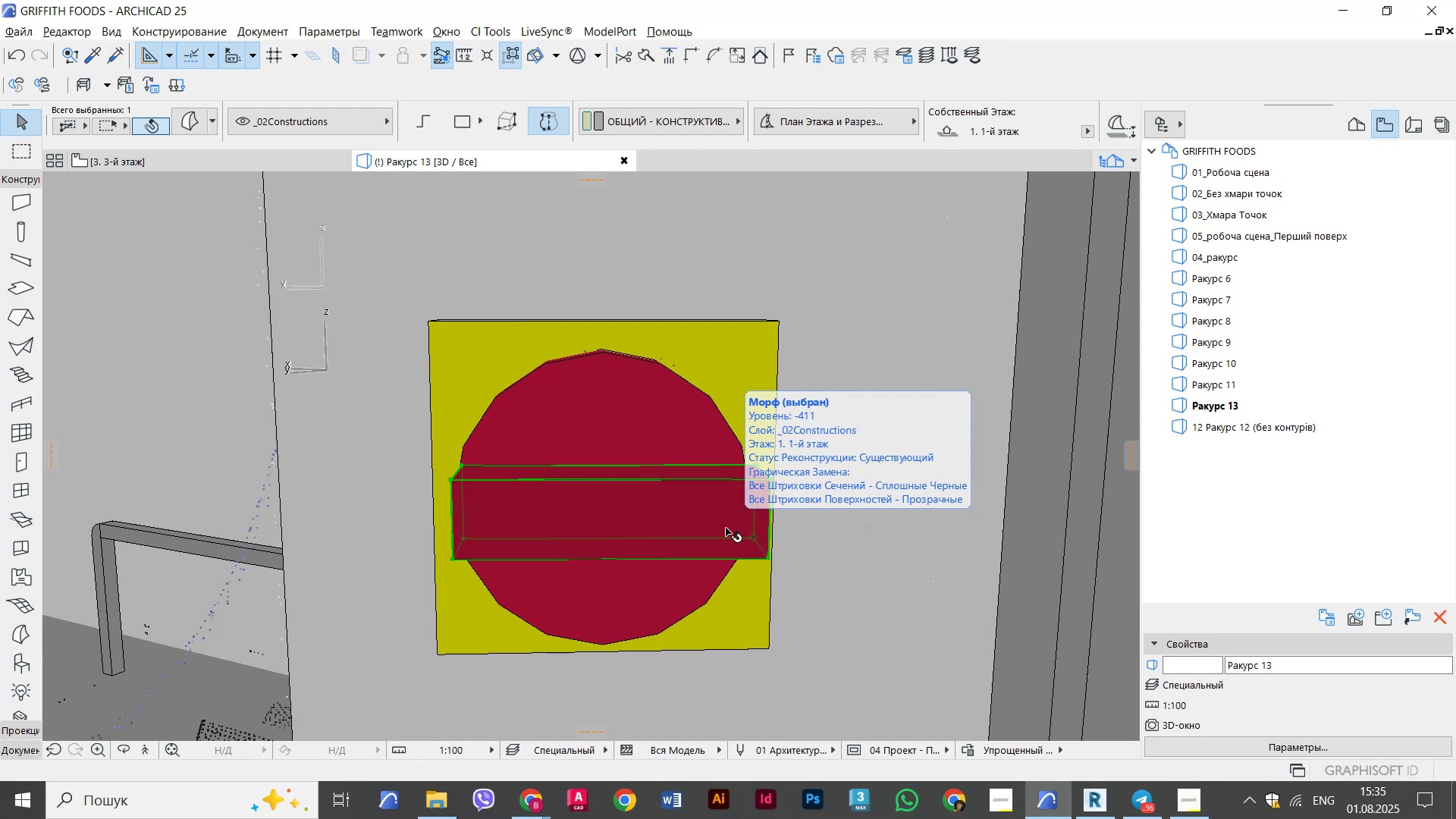 
wait(15.66)
 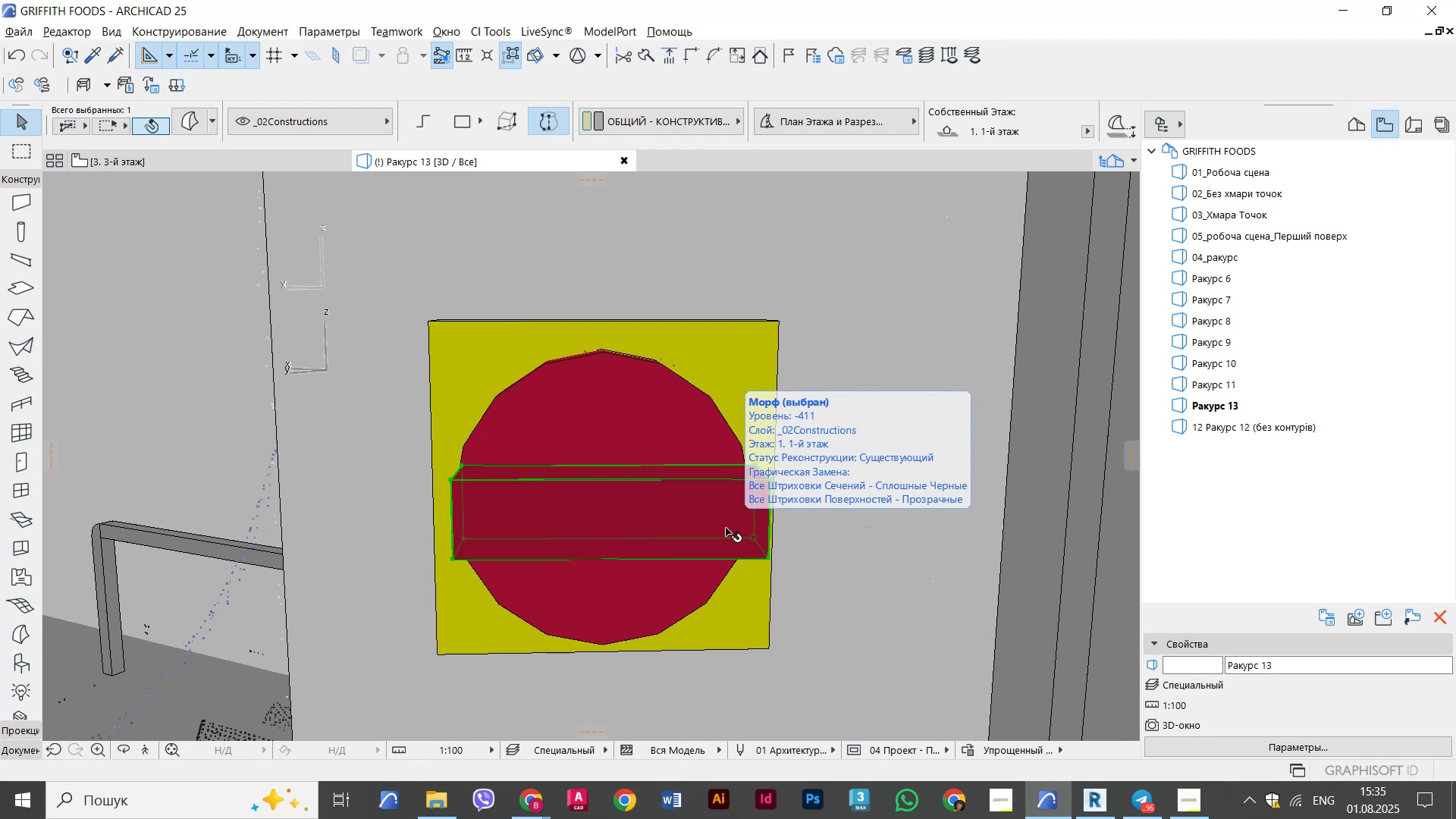 
key(Escape)
 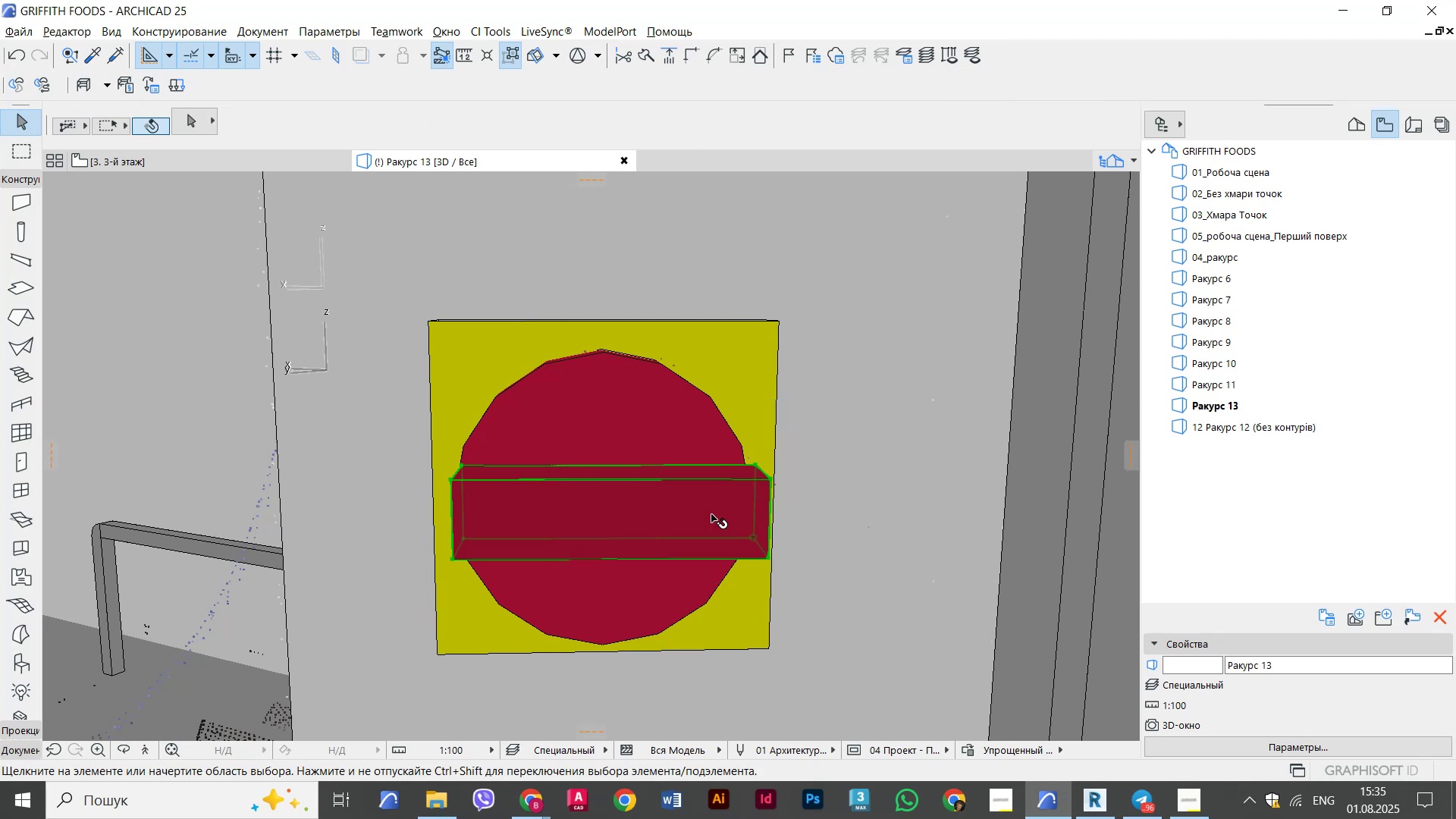 
key(Escape)
 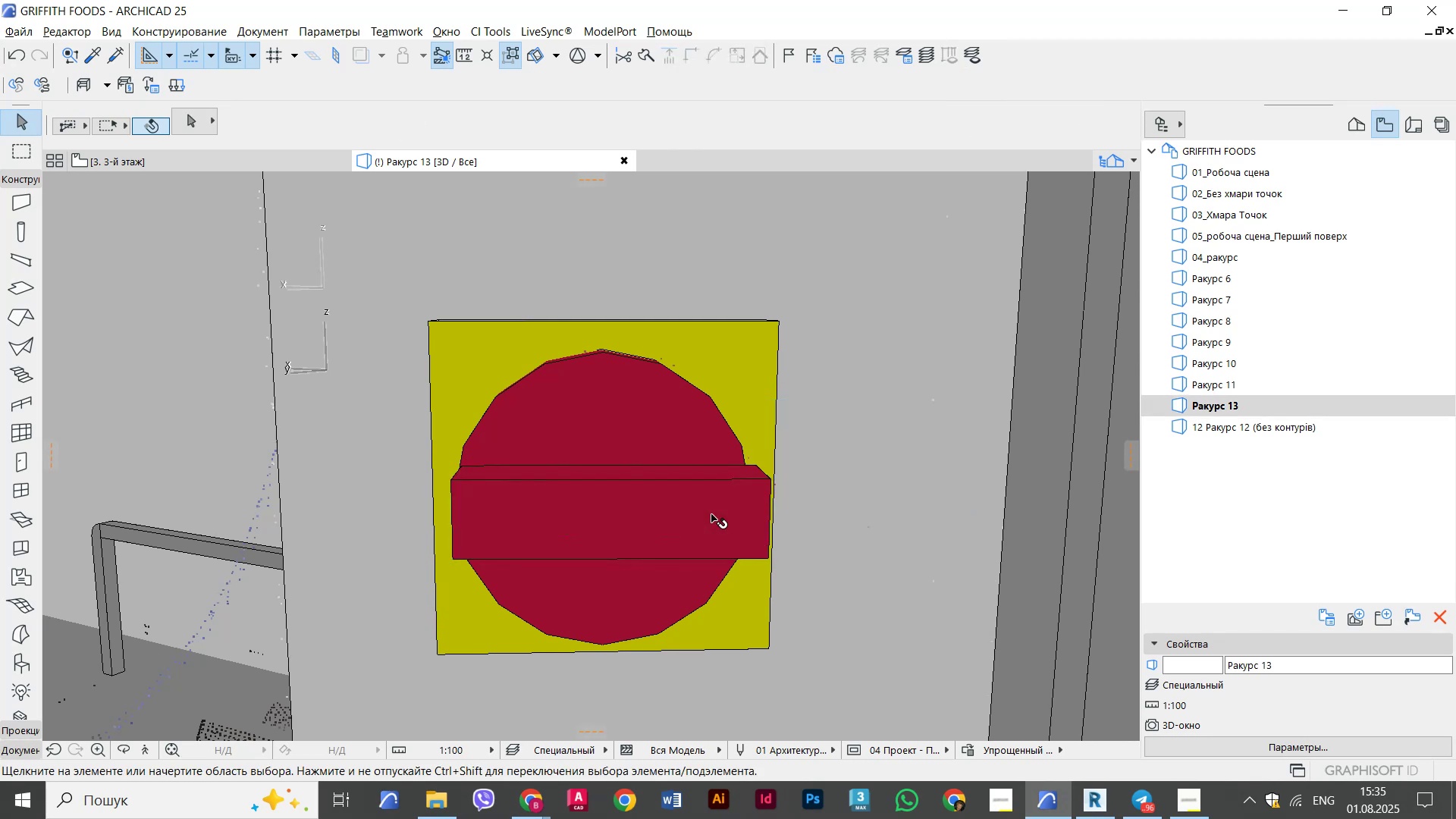 
scroll: coordinate [620, 525], scroll_direction: down, amount: 5.0
 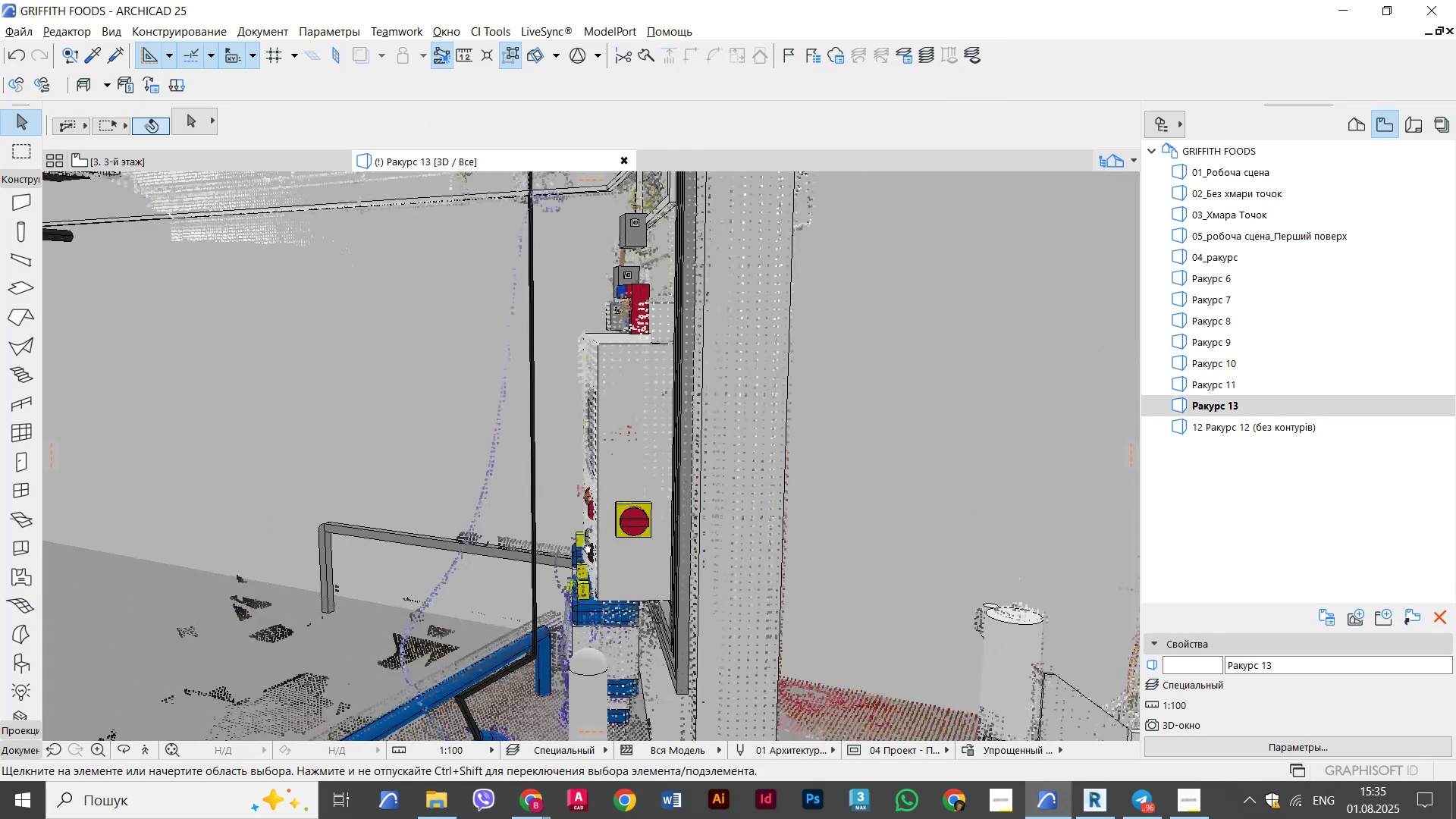 
hold_key(key=ShiftLeft, duration=0.45)
 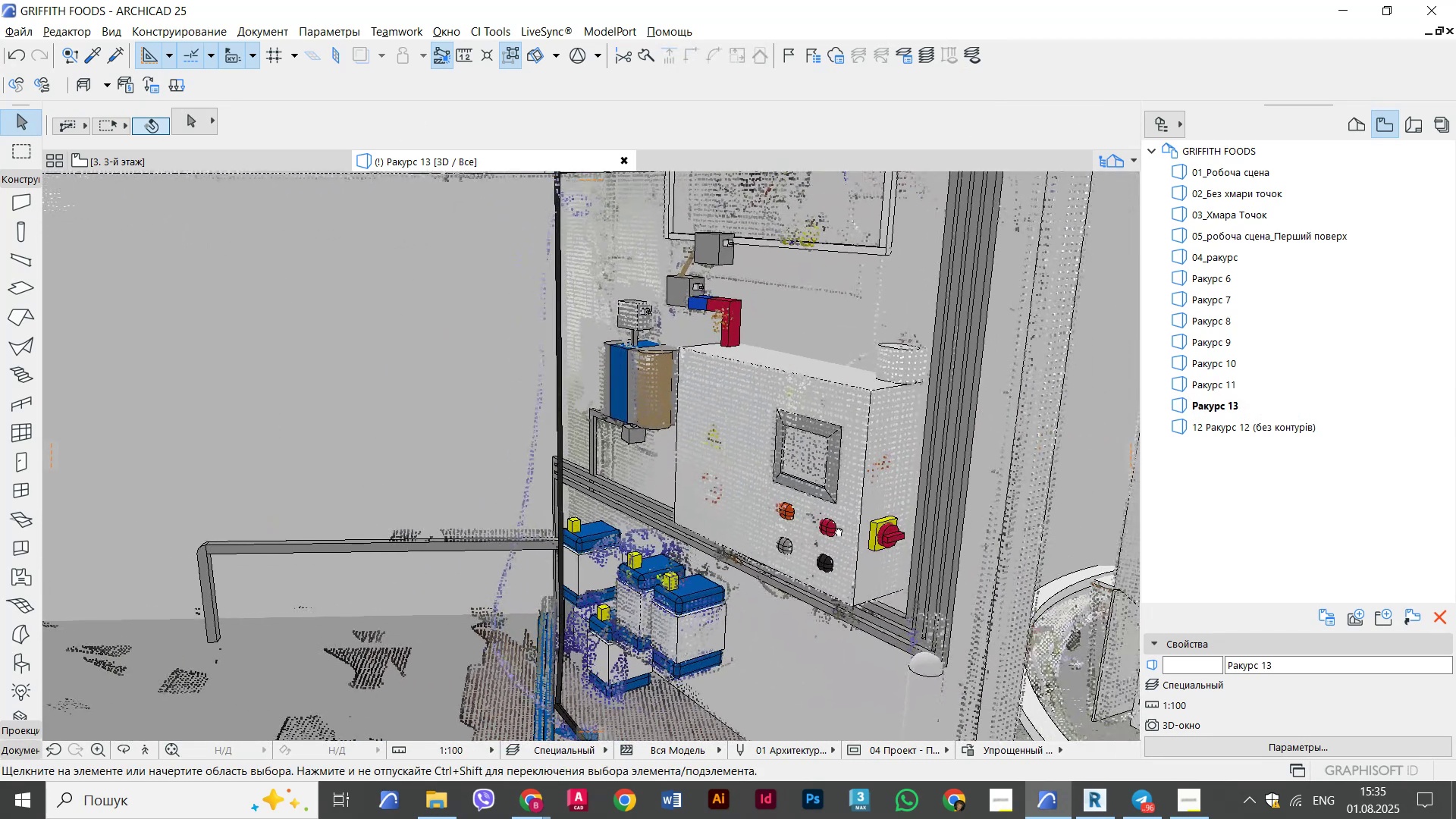 
key(Alt+AltLeft)
 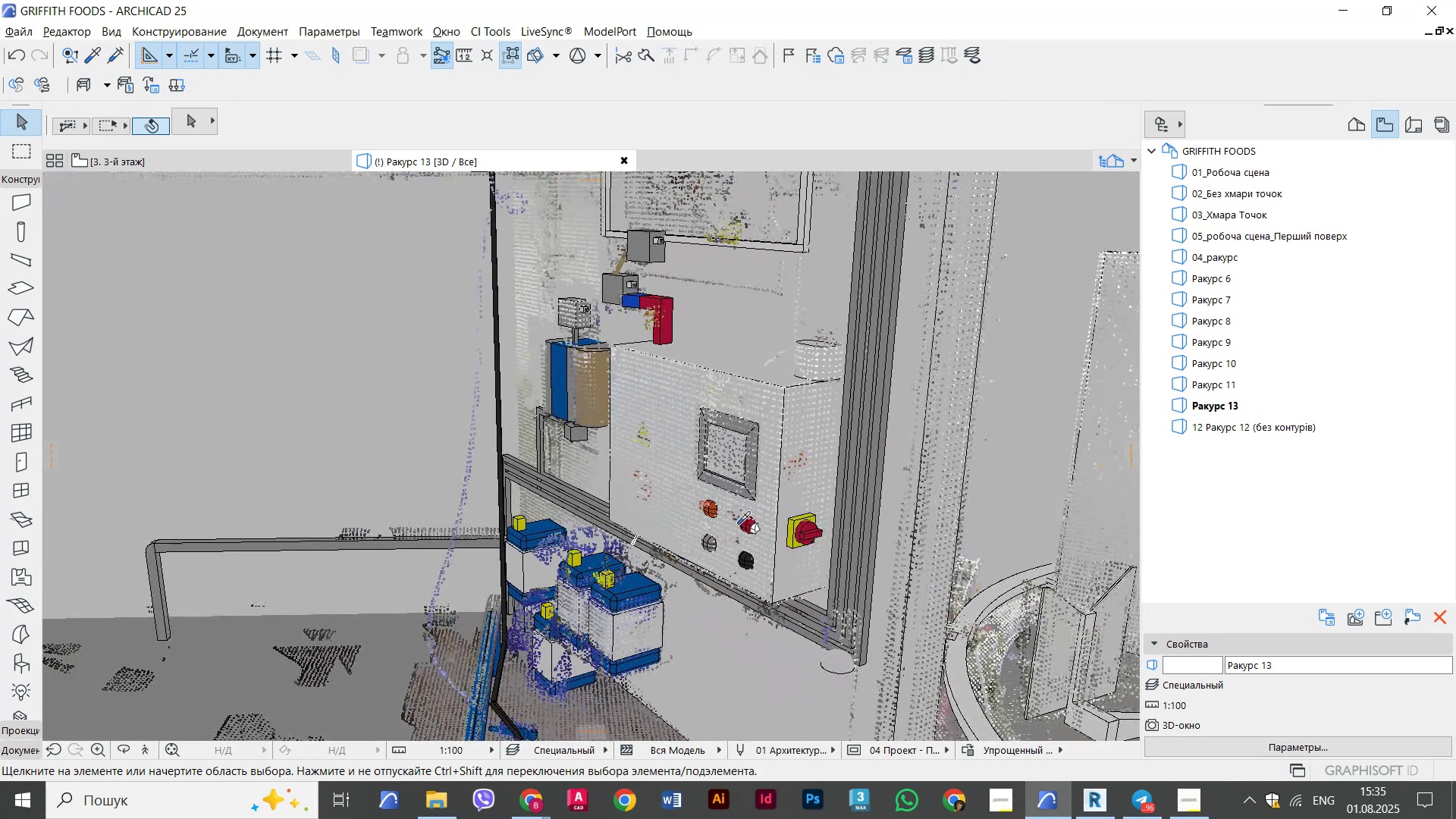 
key(Alt+Tab)
 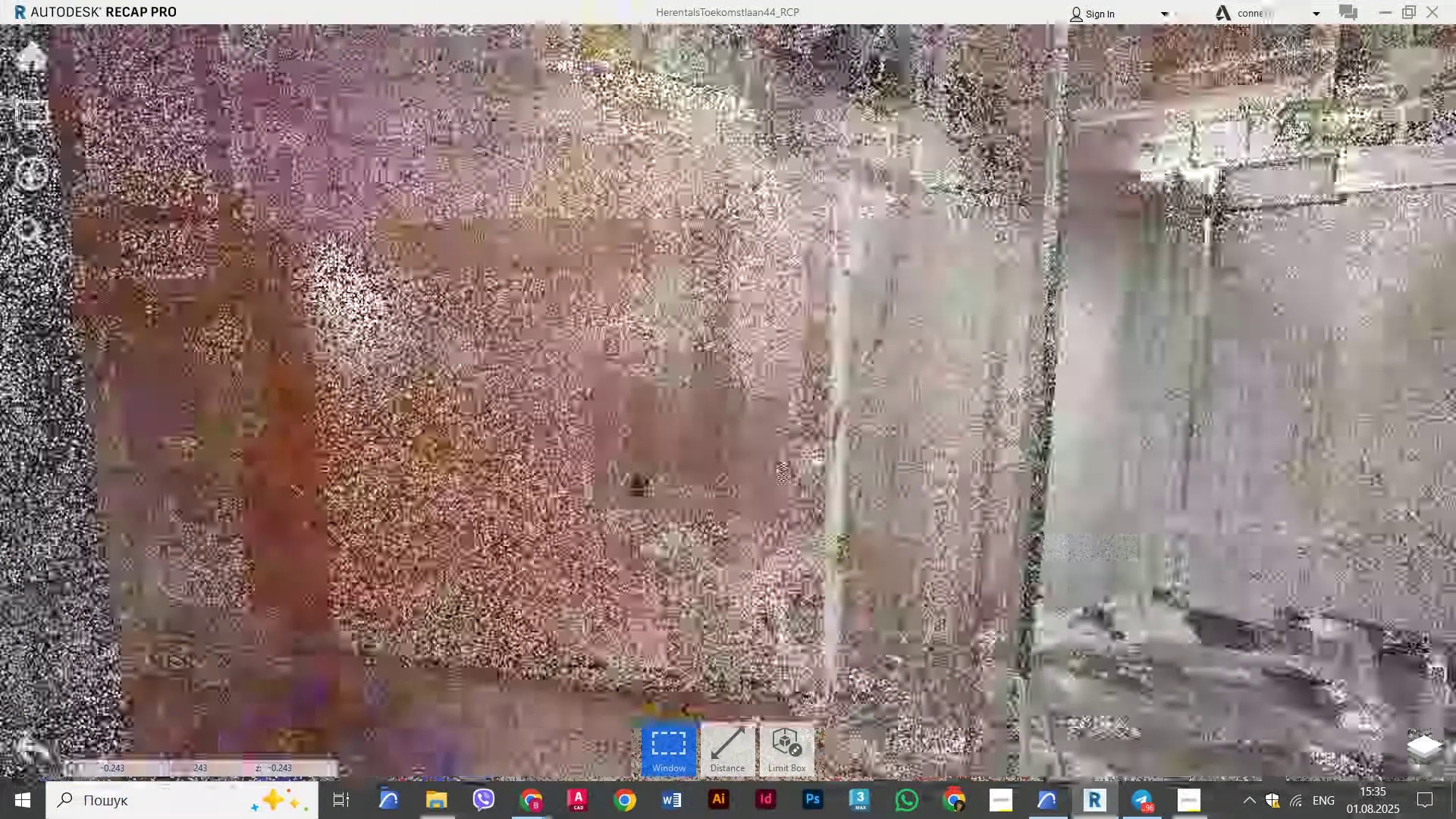 
scroll: coordinate [521, 448], scroll_direction: down, amount: 5.0
 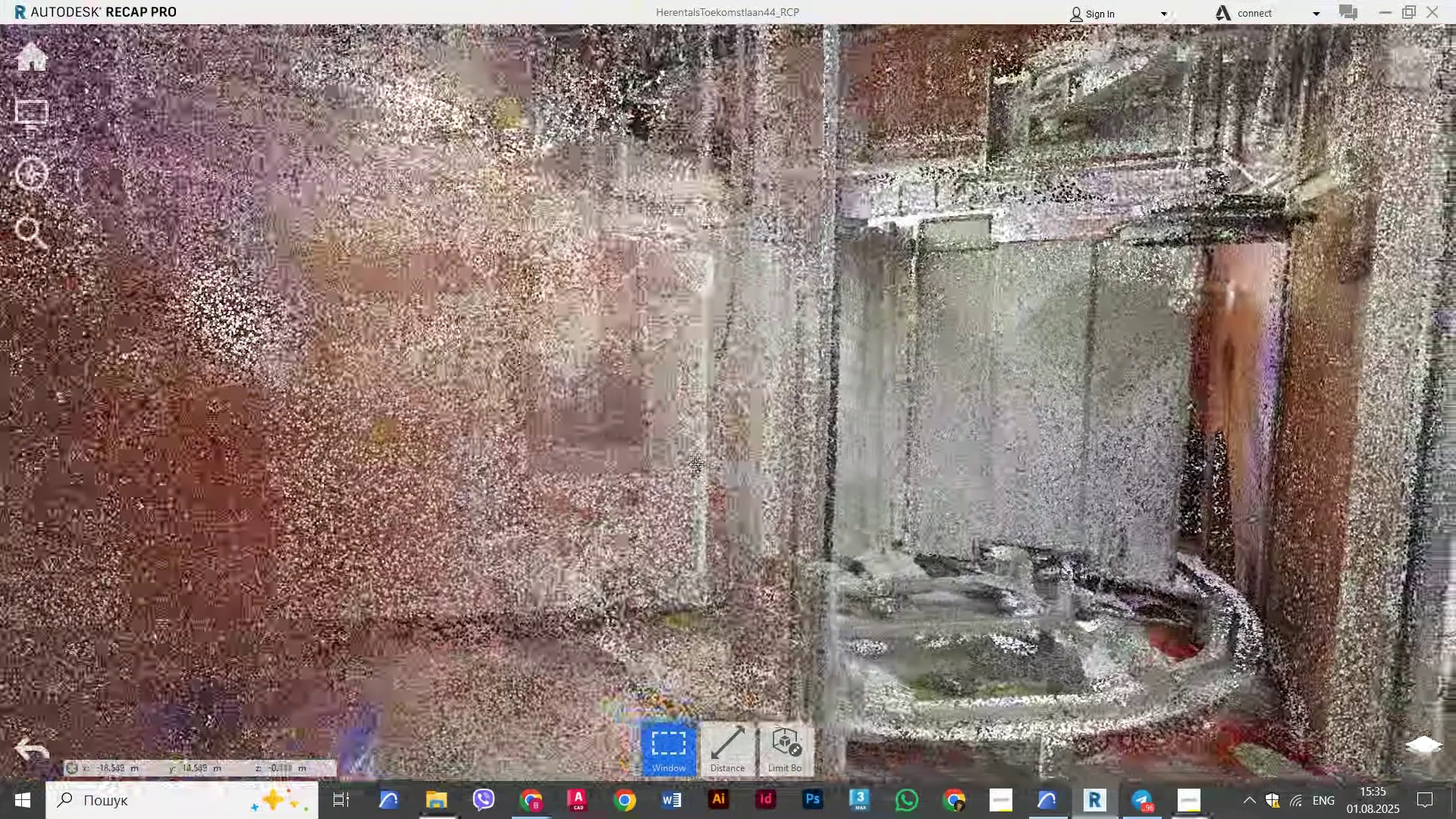 
key(Alt+AltLeft)
 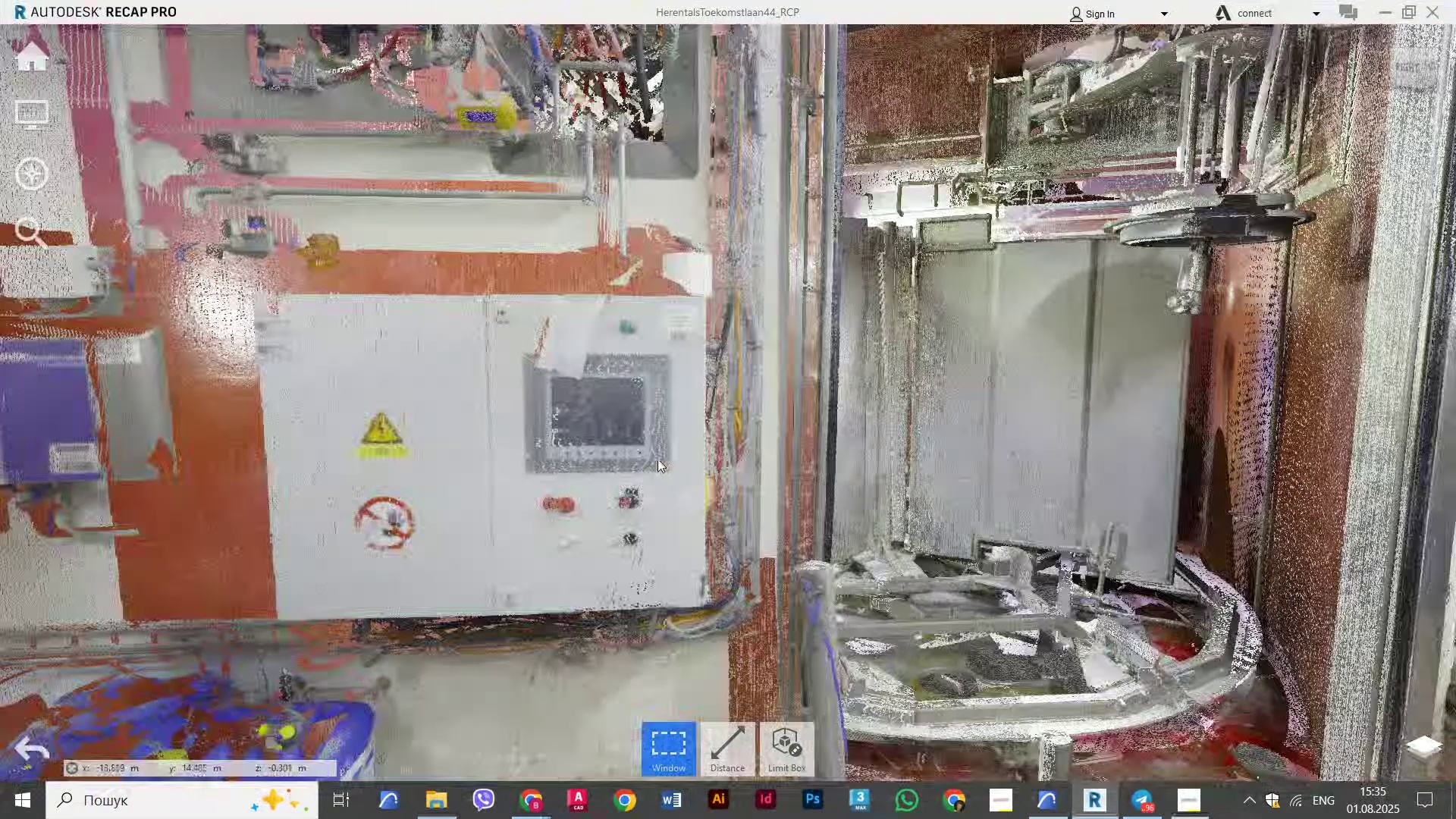 
key(Alt+Tab)
 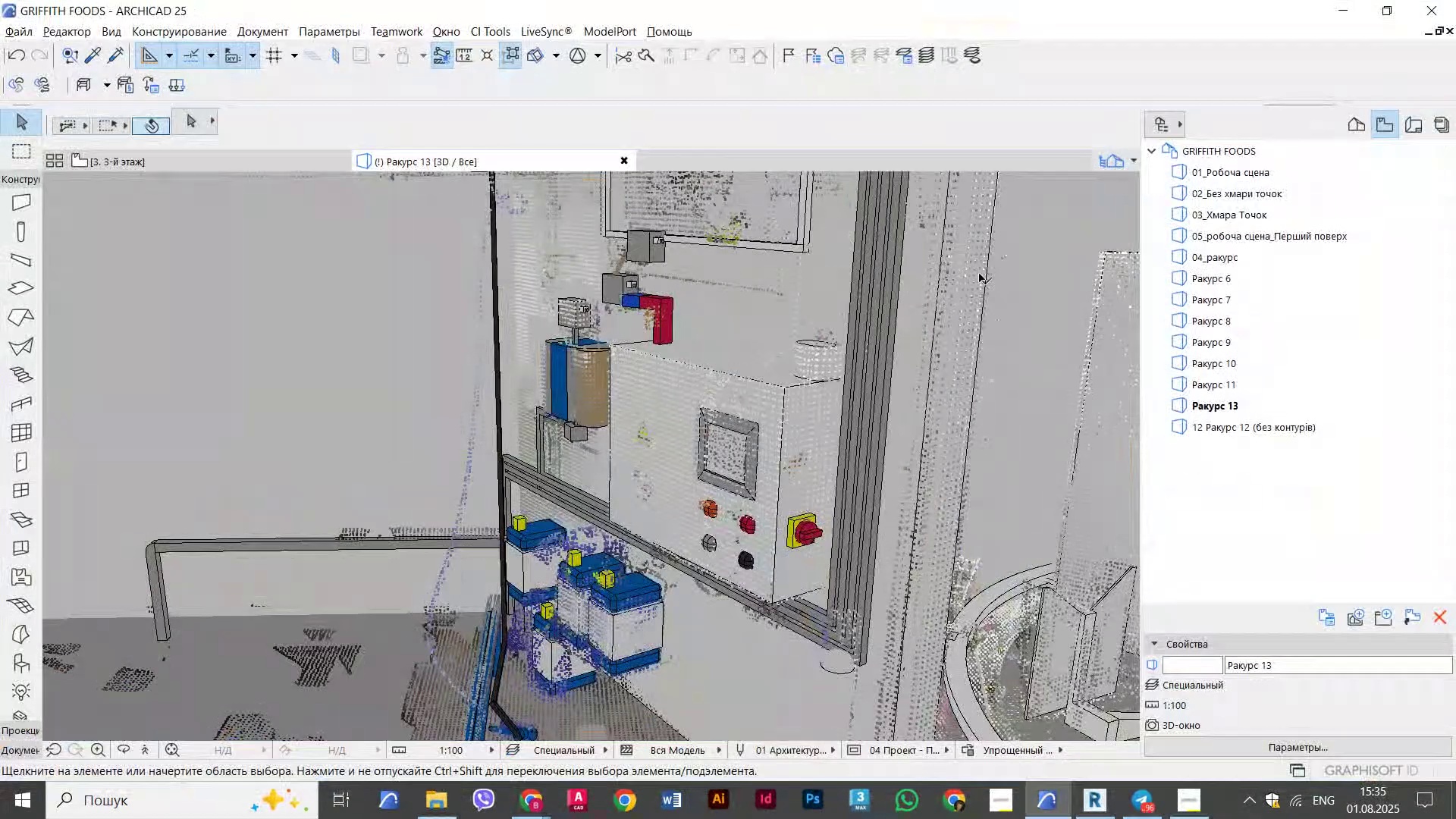 
key(Alt+AltLeft)
 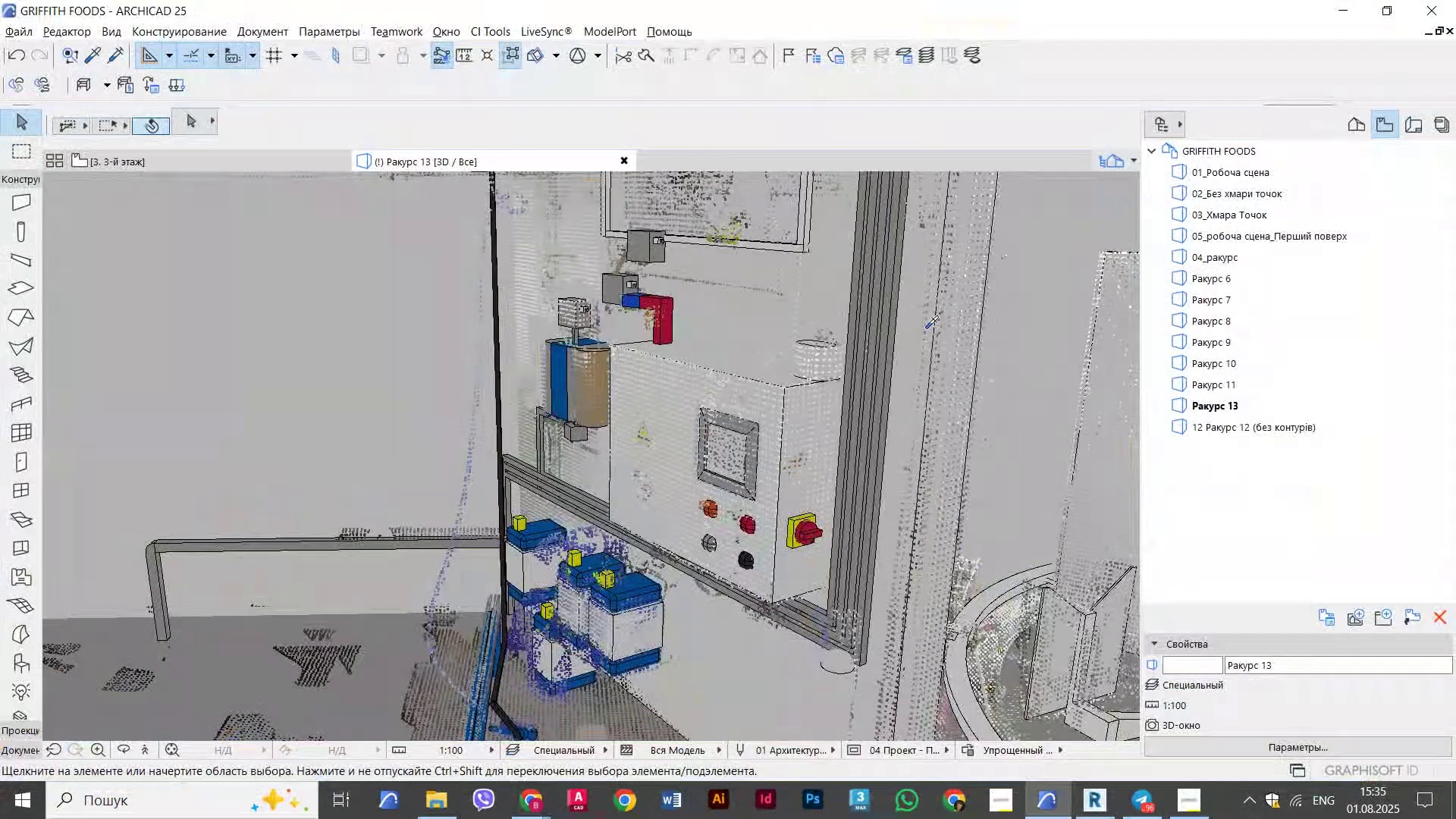 
key(Alt+Tab)
 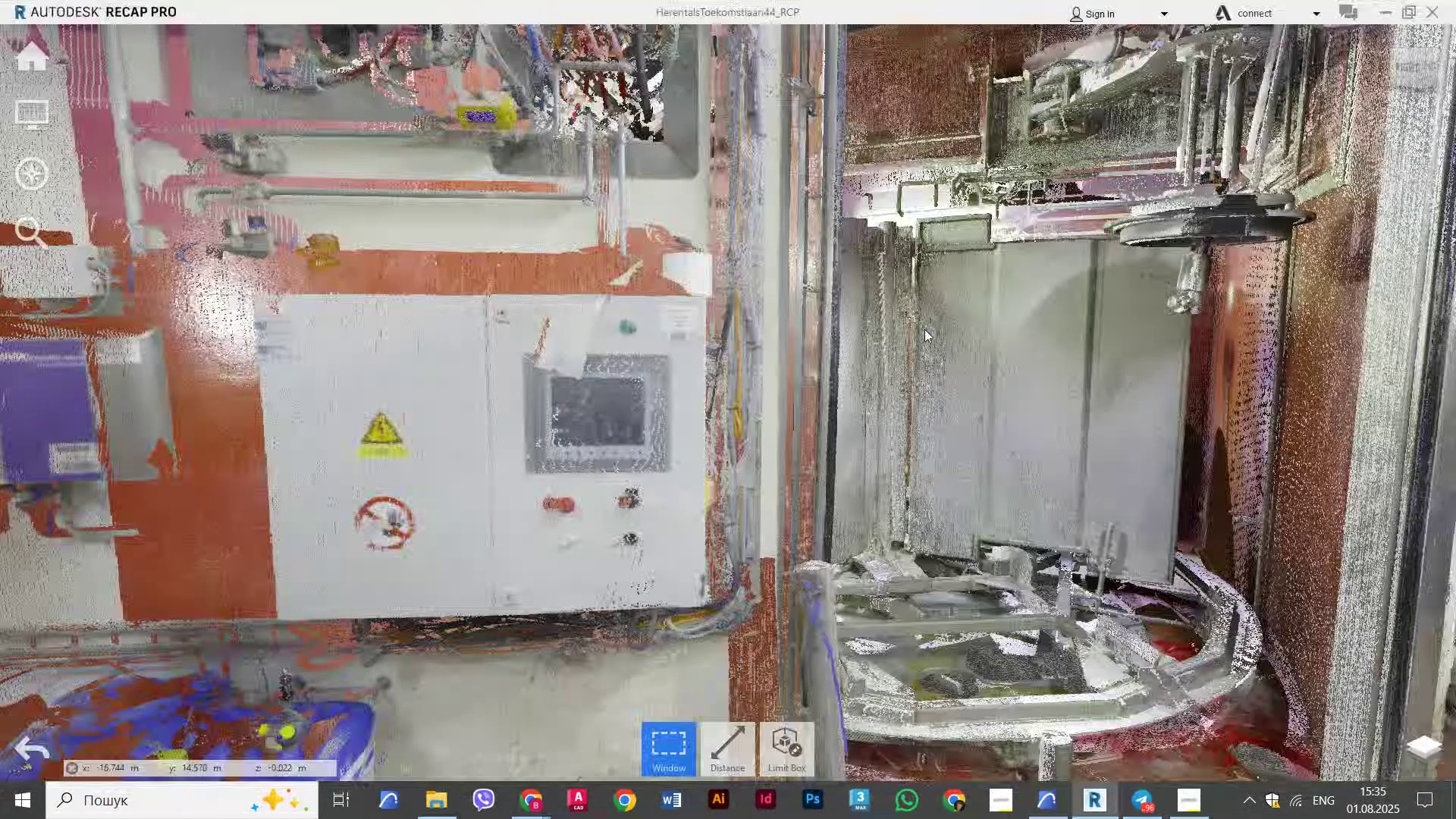 
key(Alt+Tab)
 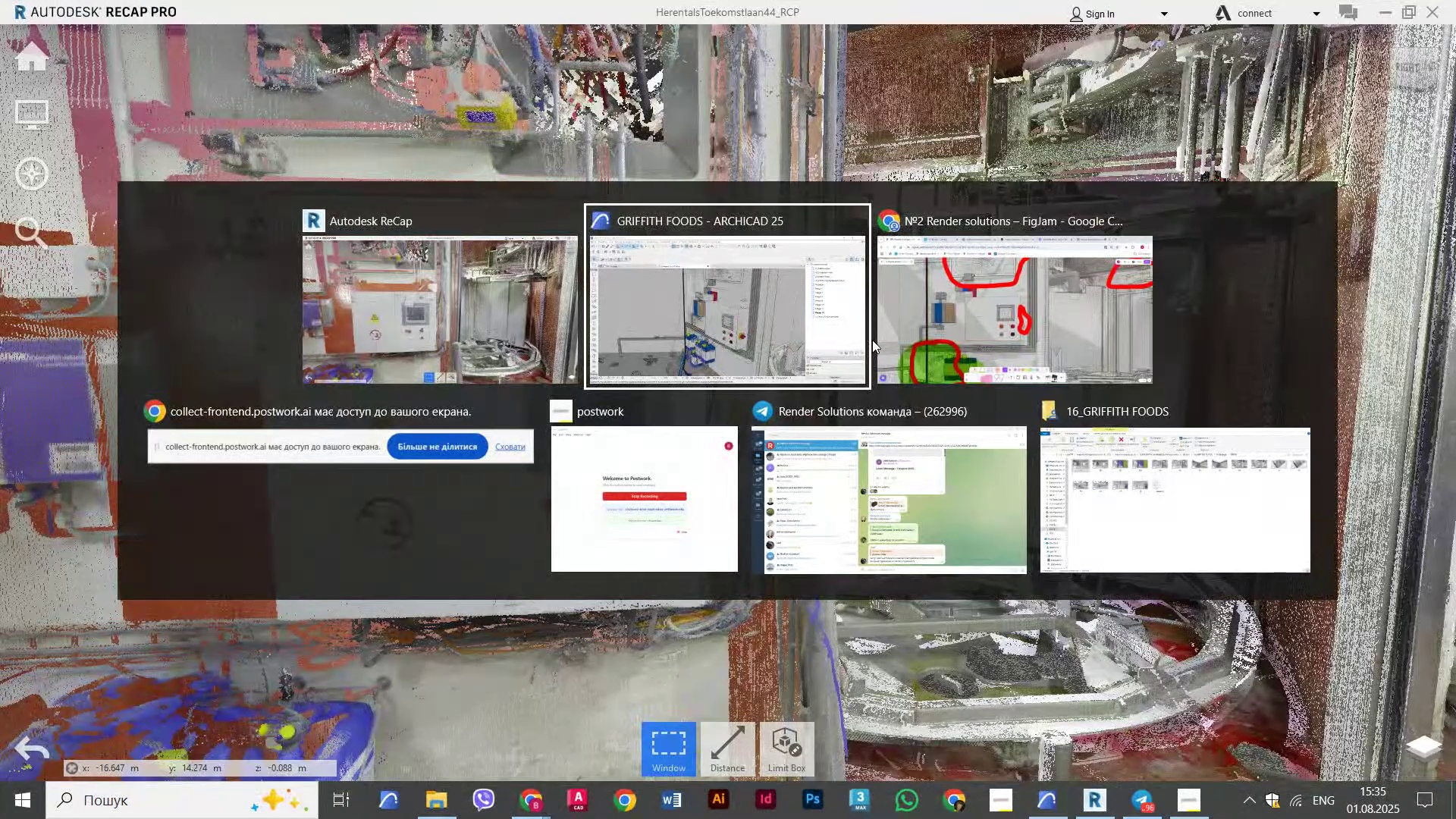 
key(Alt+Tab)
 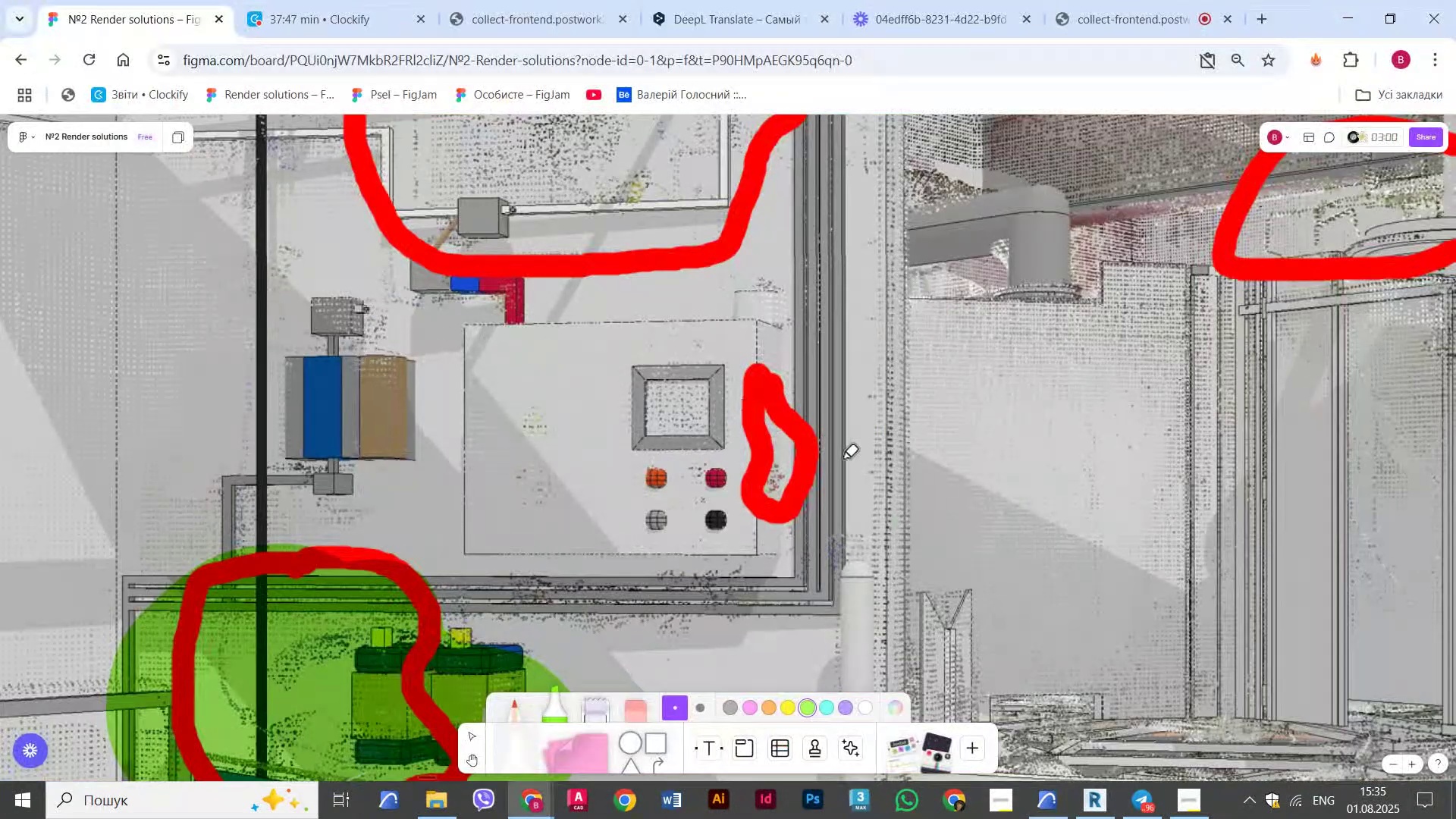 
left_click_drag(start_coordinate=[787, 426], to_coordinate=[785, 477])
 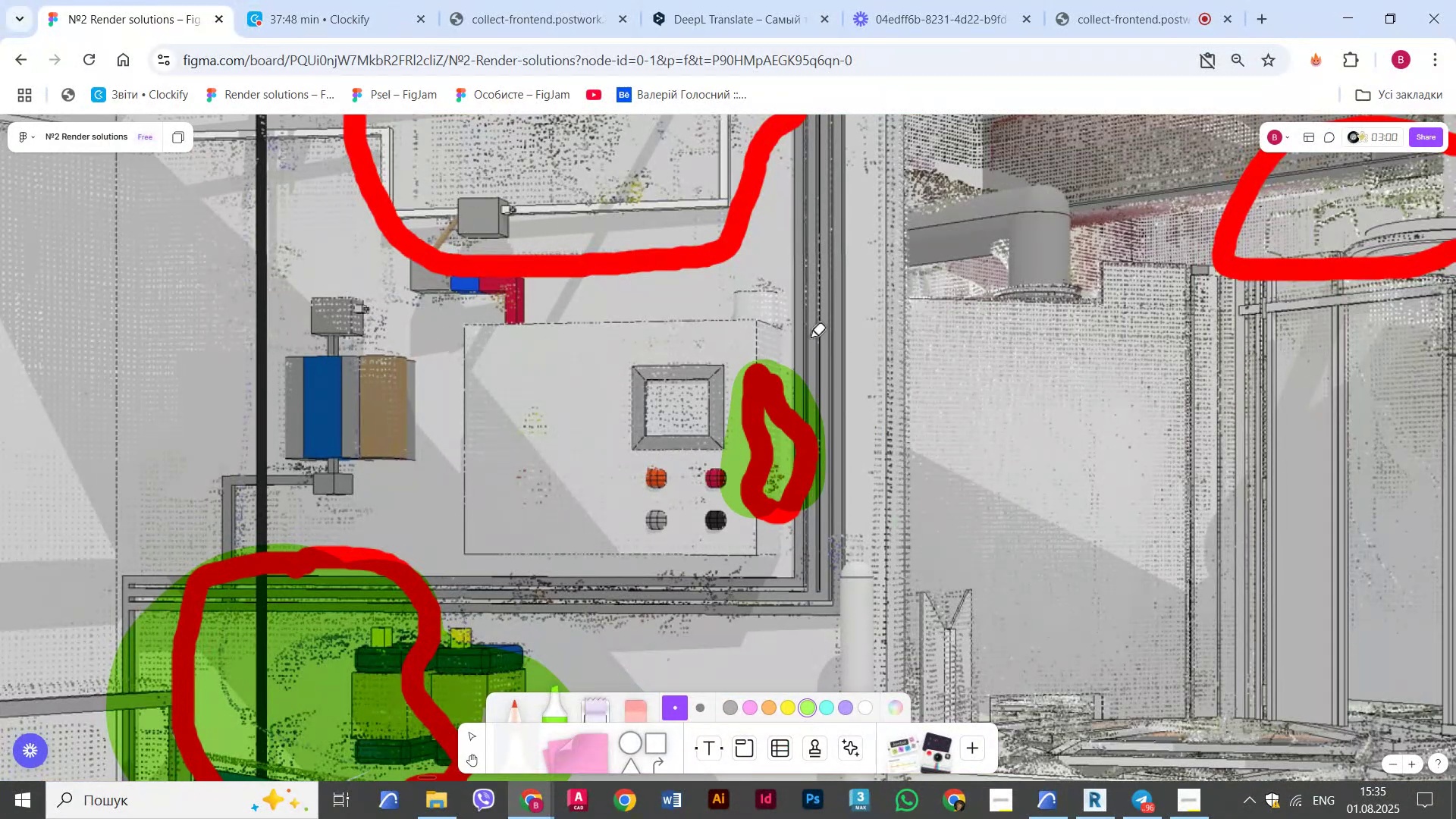 
scroll: coordinate [807, 327], scroll_direction: down, amount: 3.0
 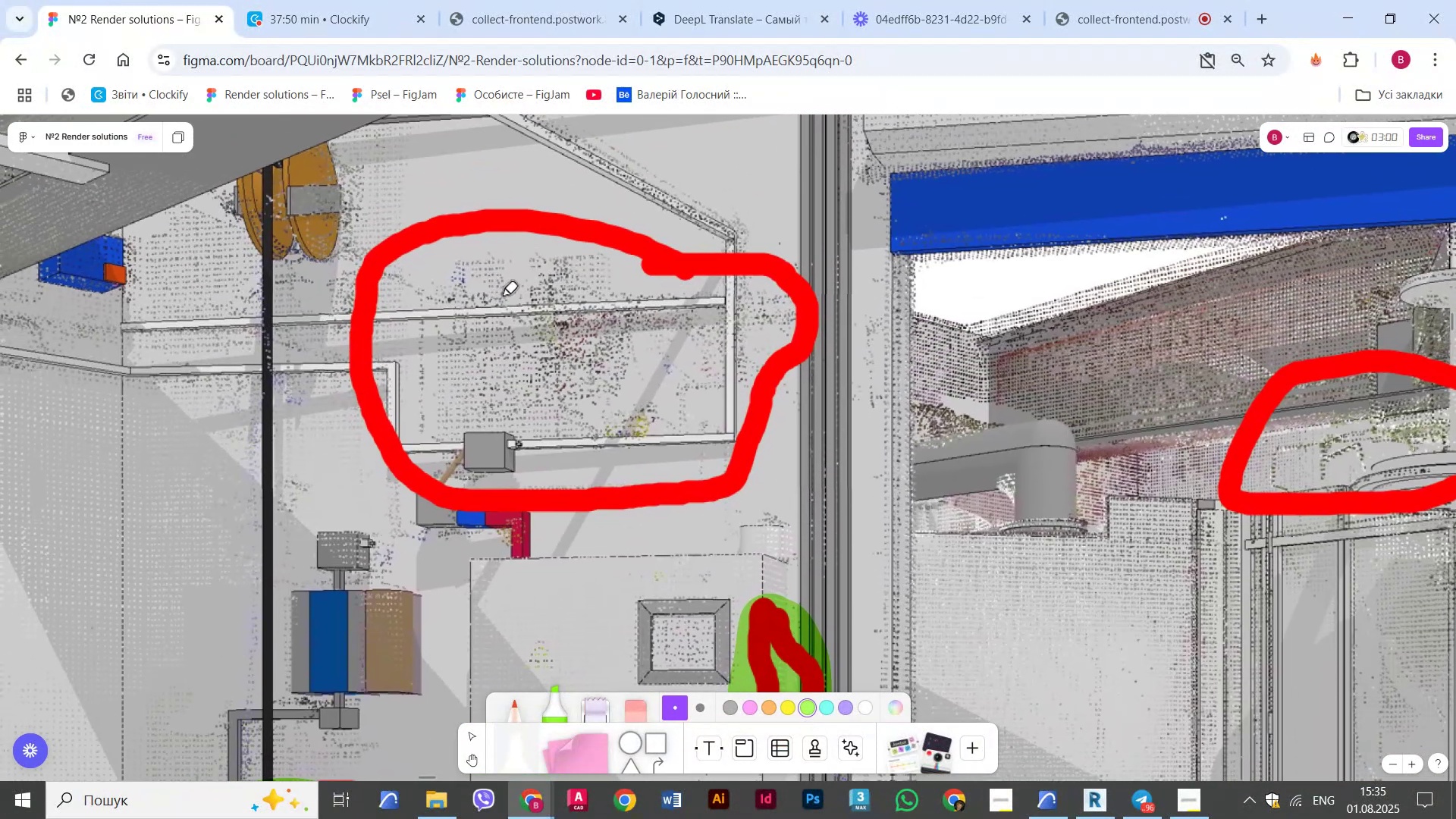 
key(Alt+AltLeft)
 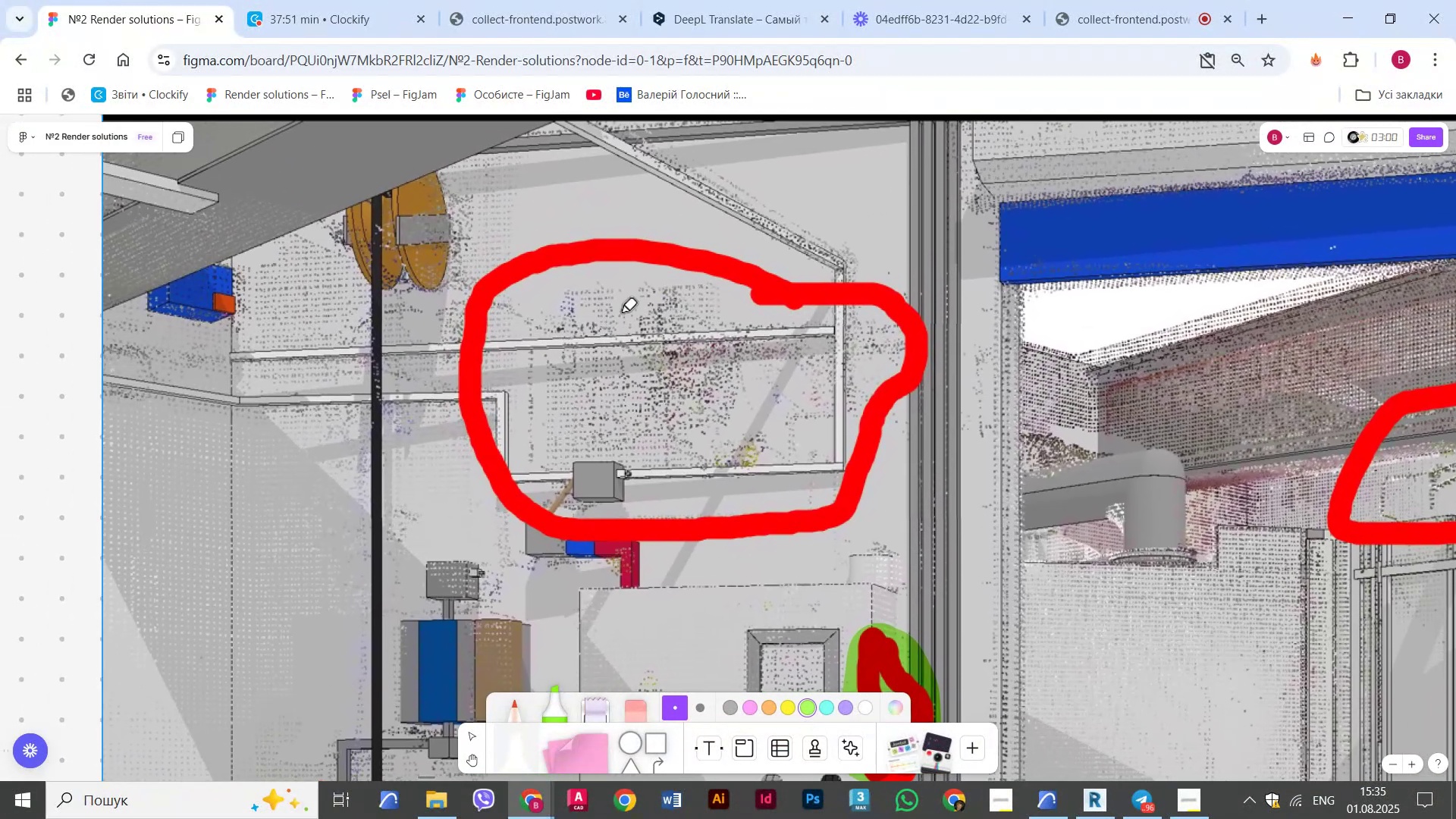 
key(Alt+Tab)
 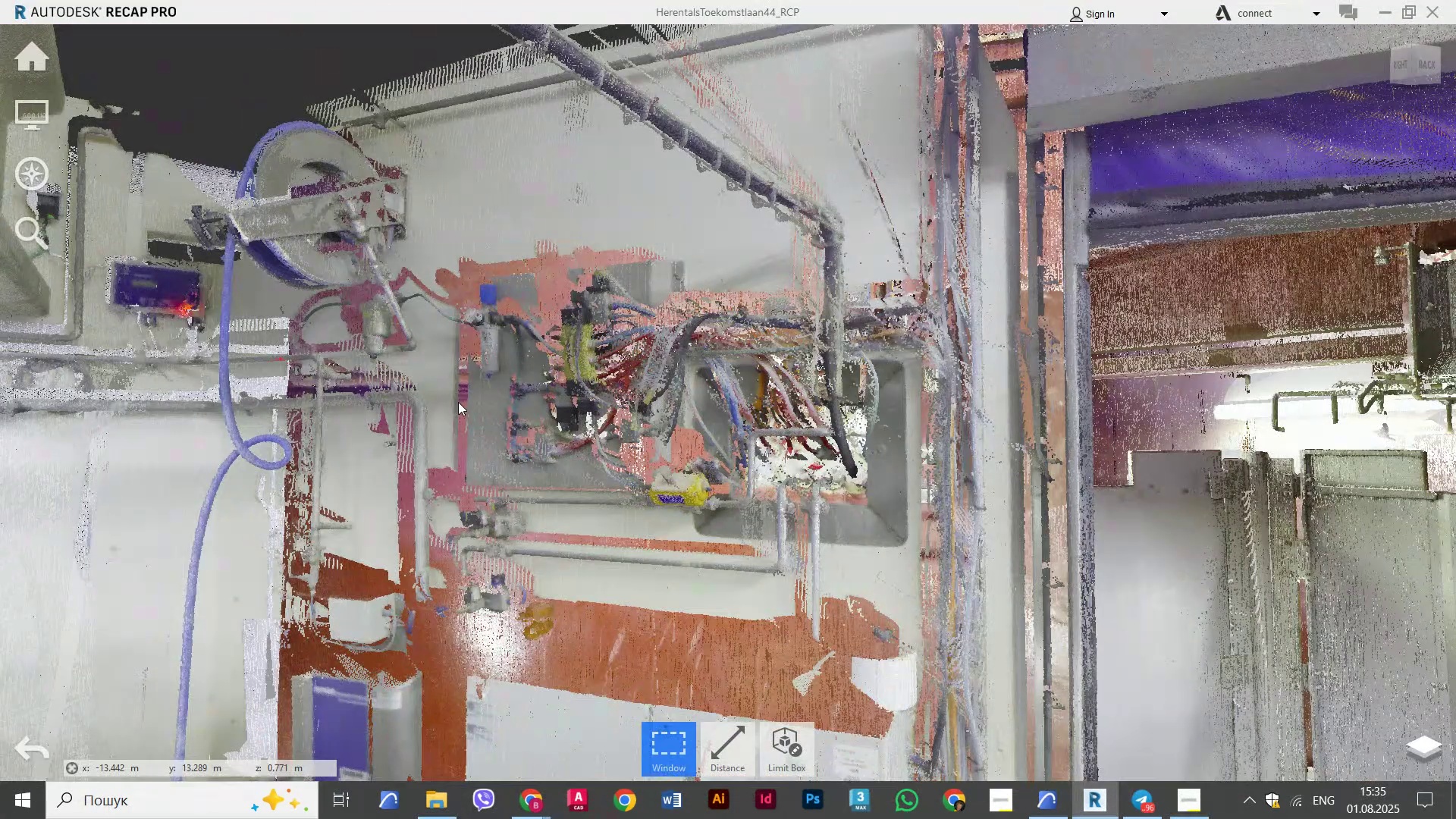 
key(Alt+AltLeft)
 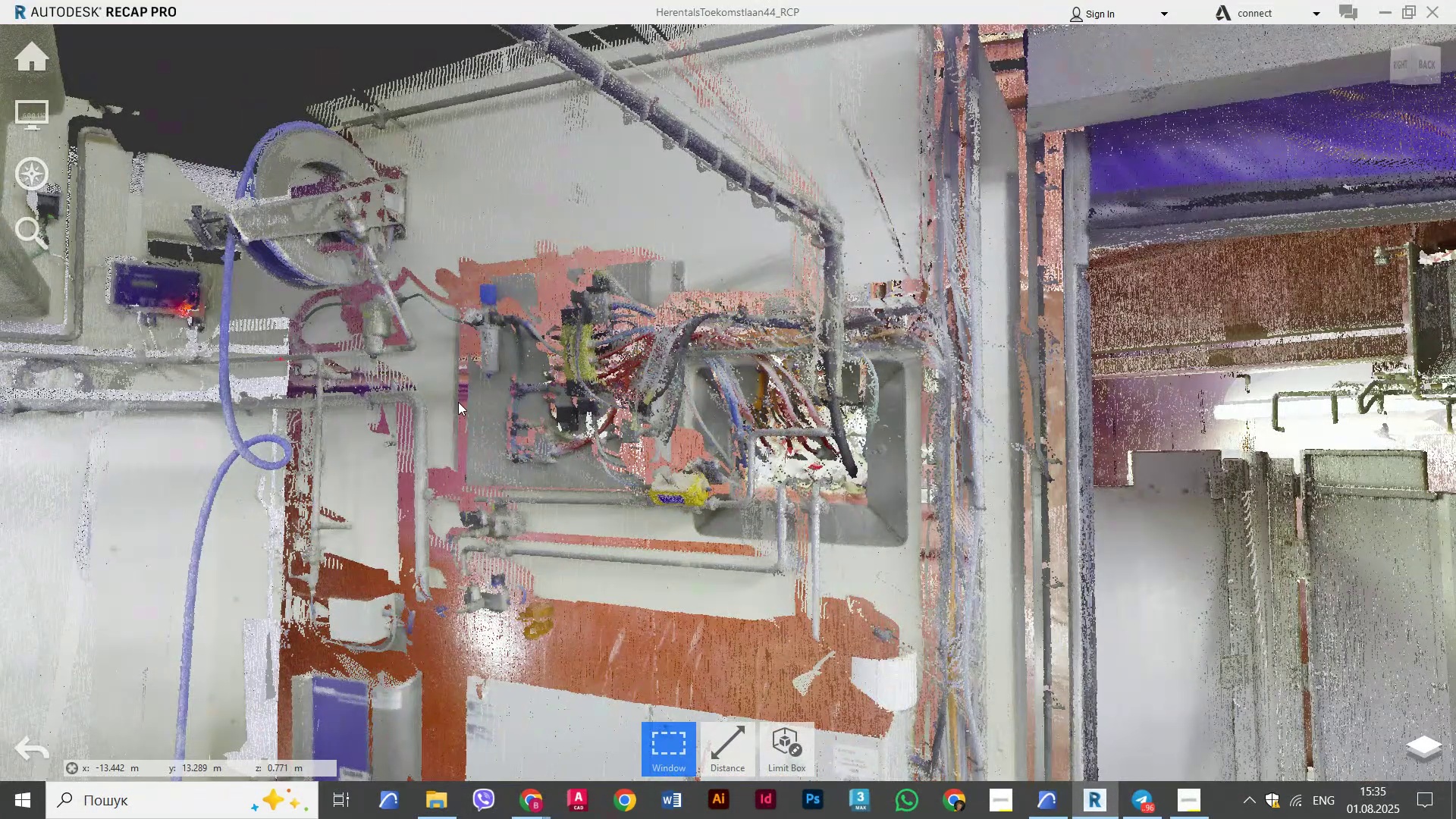 
key(Alt+Tab)
 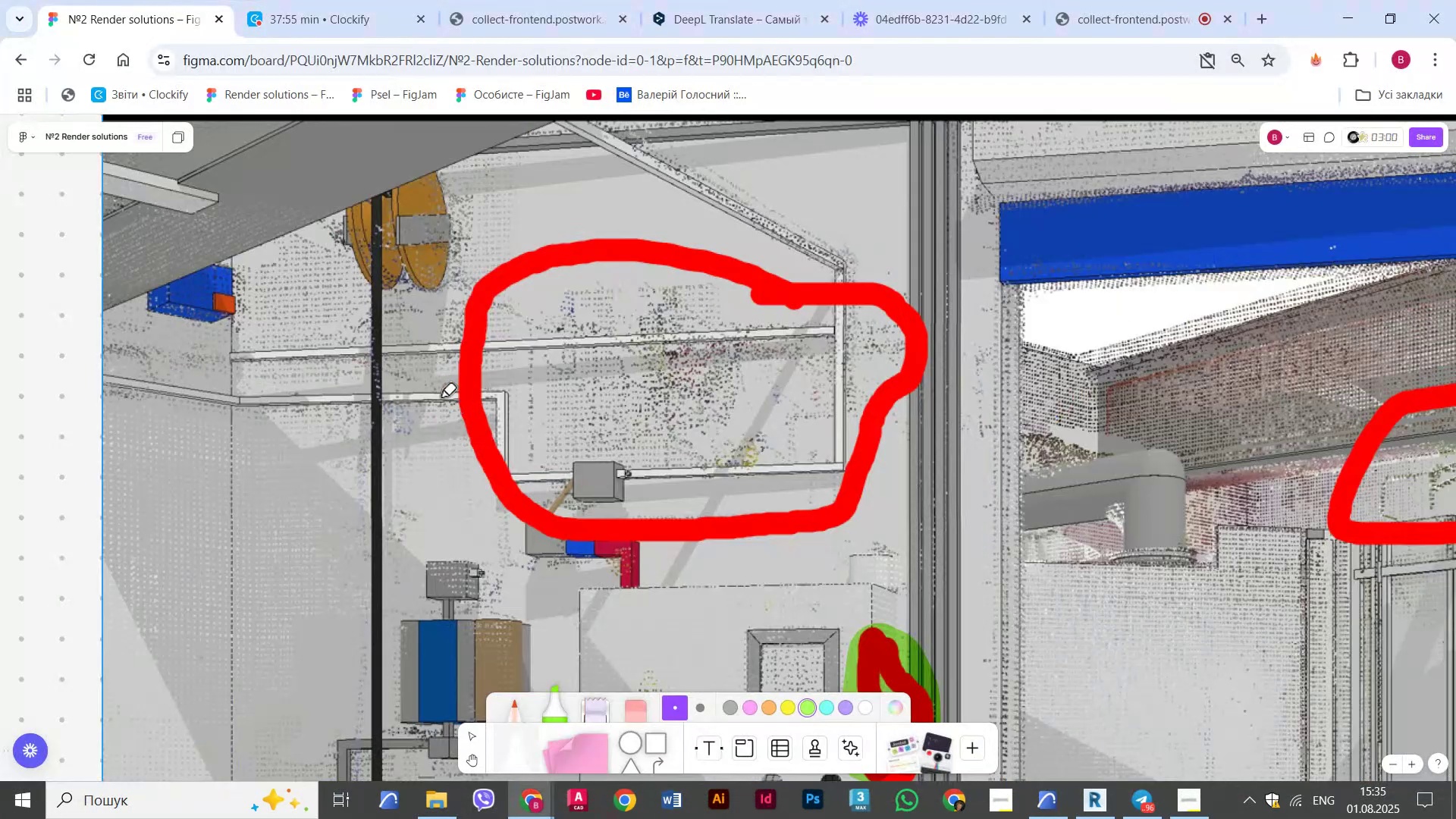 
key(Alt+AltLeft)
 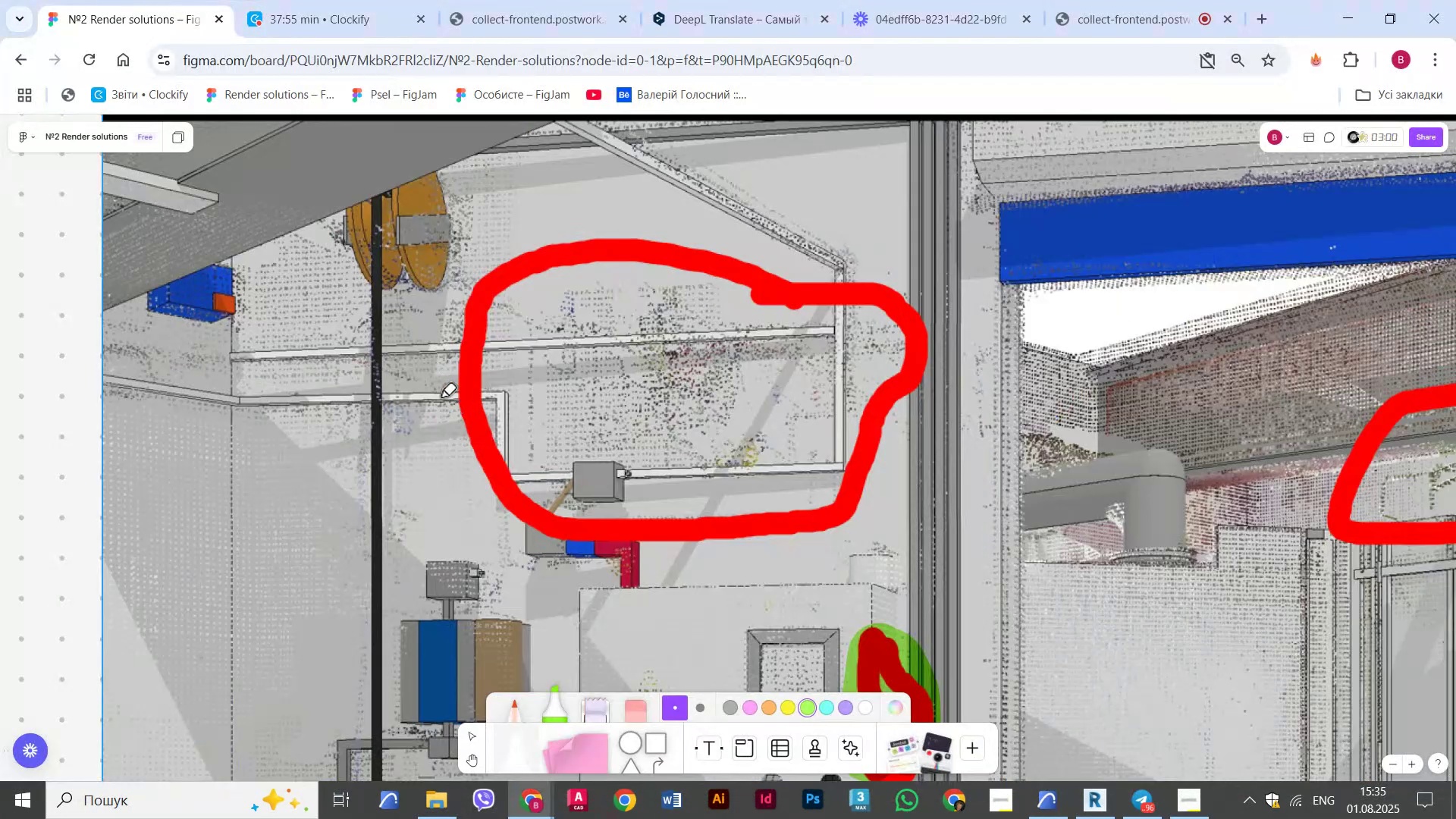 
key(Alt+Tab)
 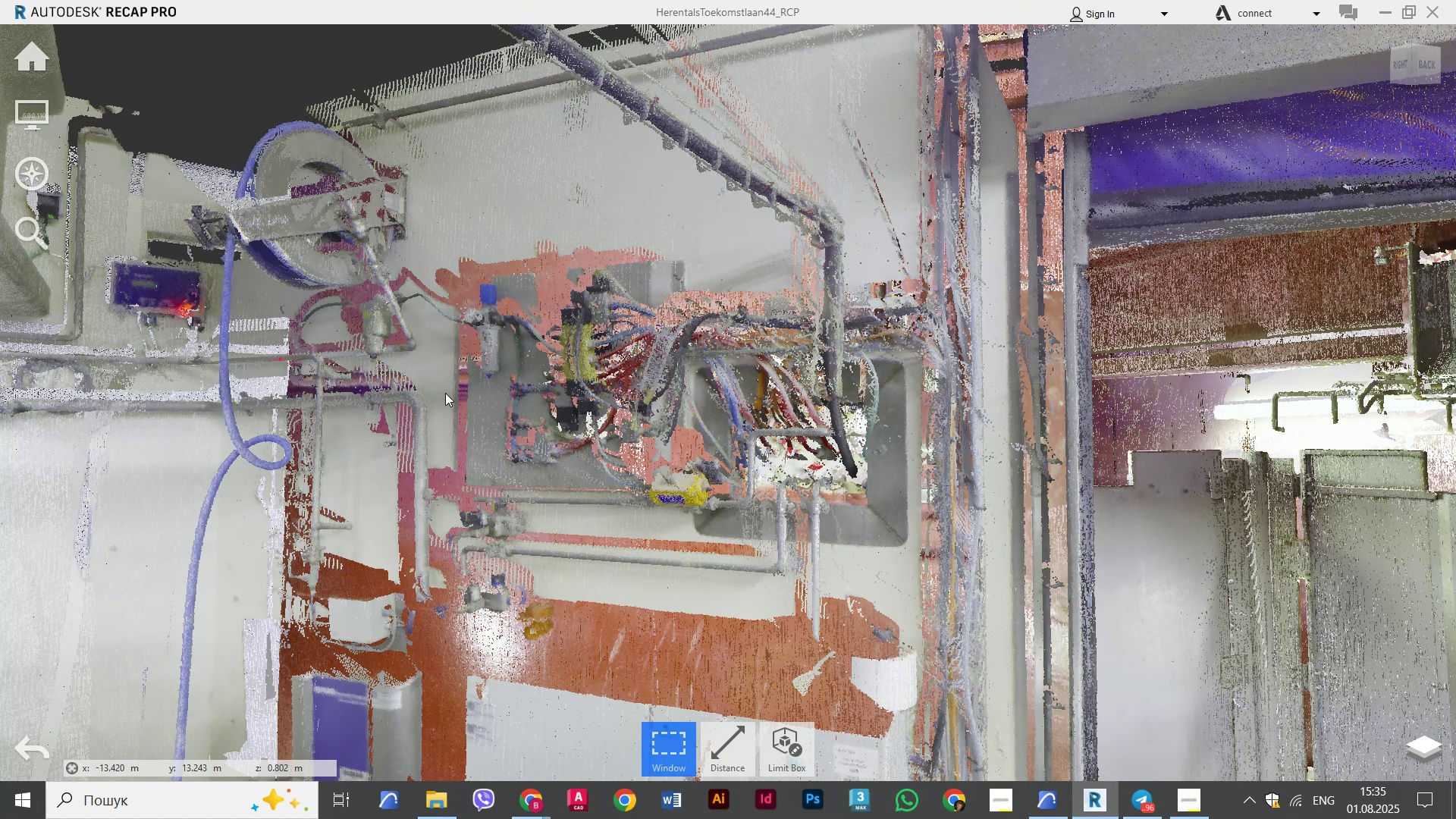 
wait(7.23)
 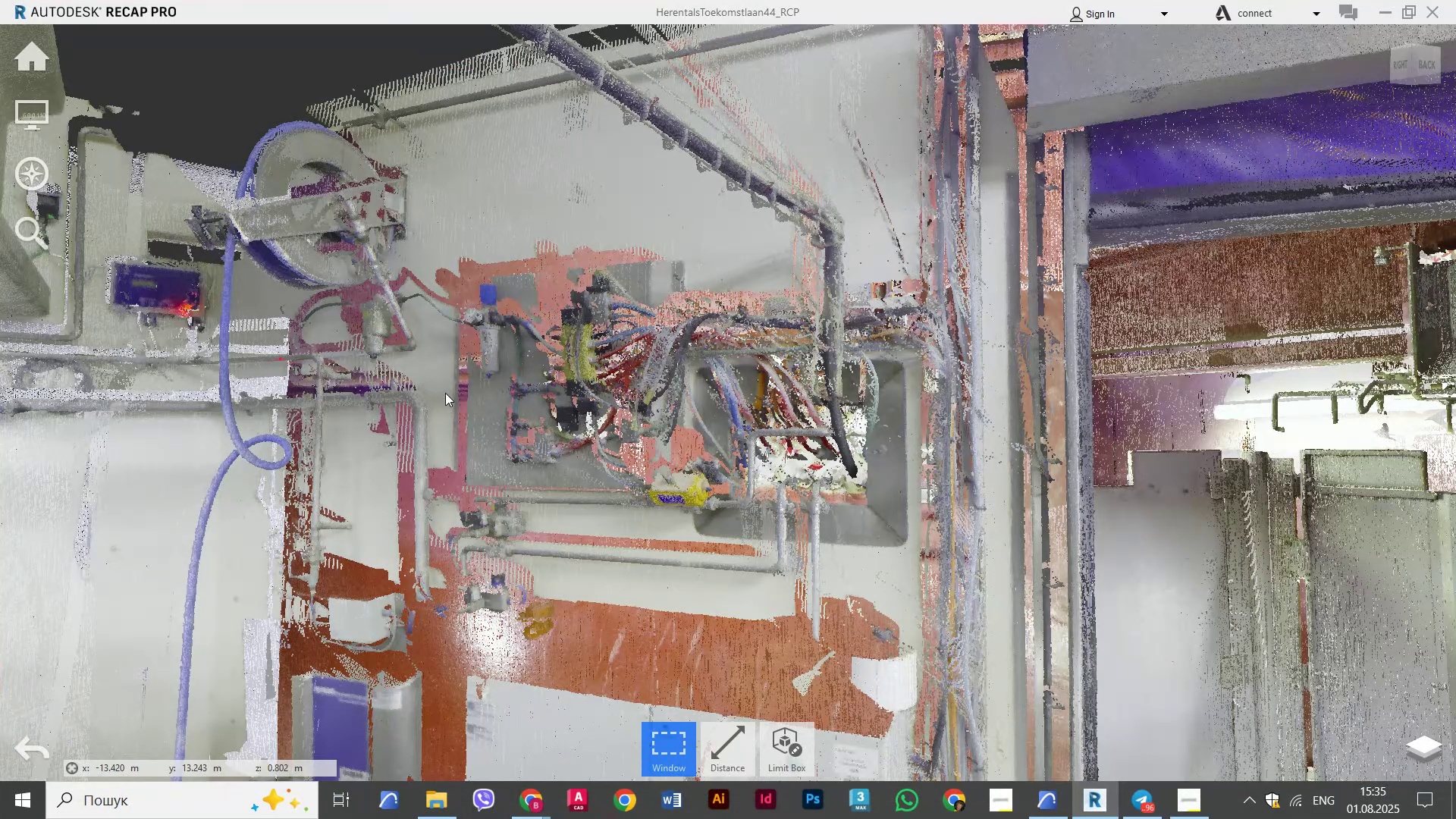 
key(Alt+Tab)
 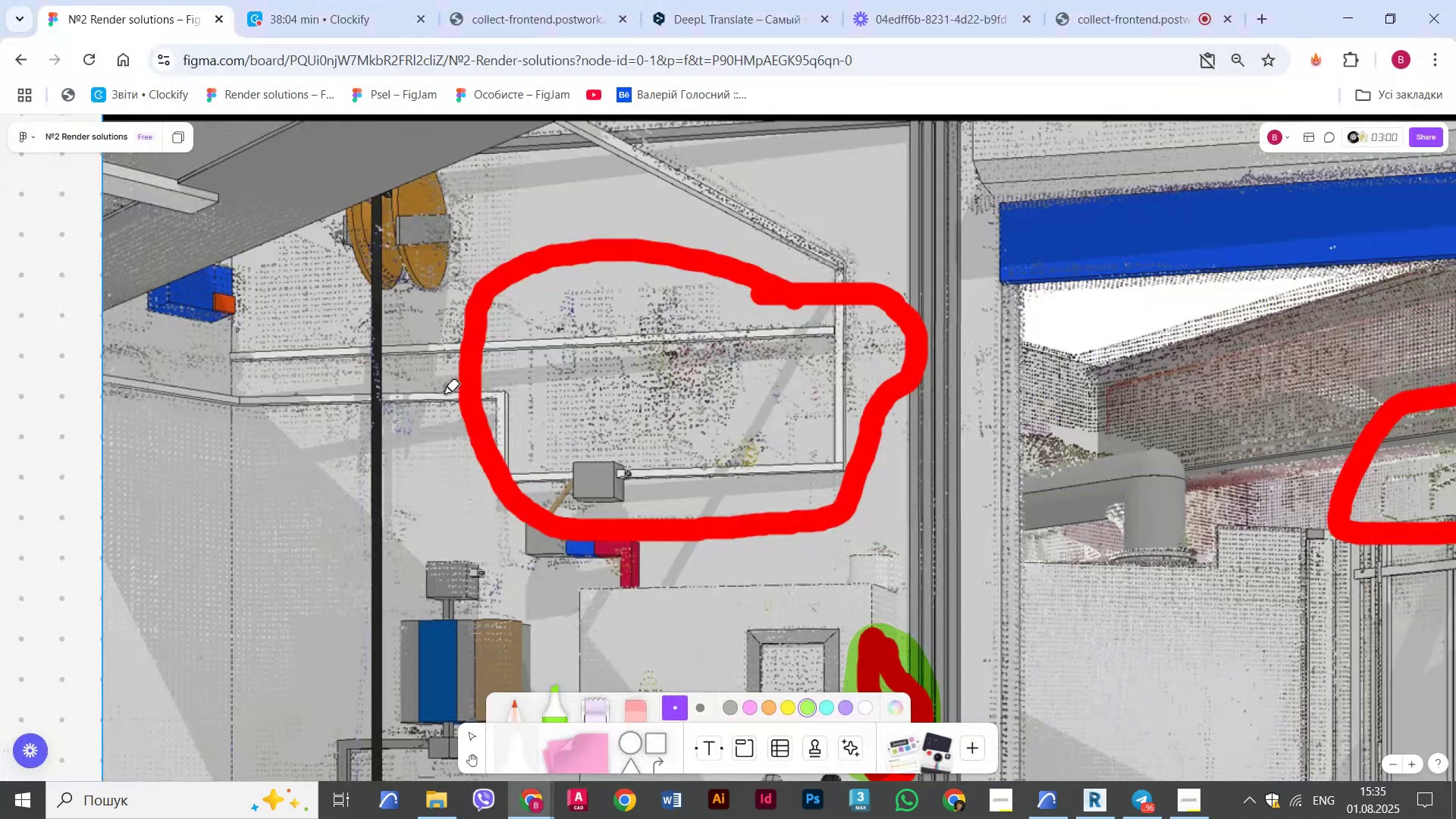 
key(Alt+AltLeft)
 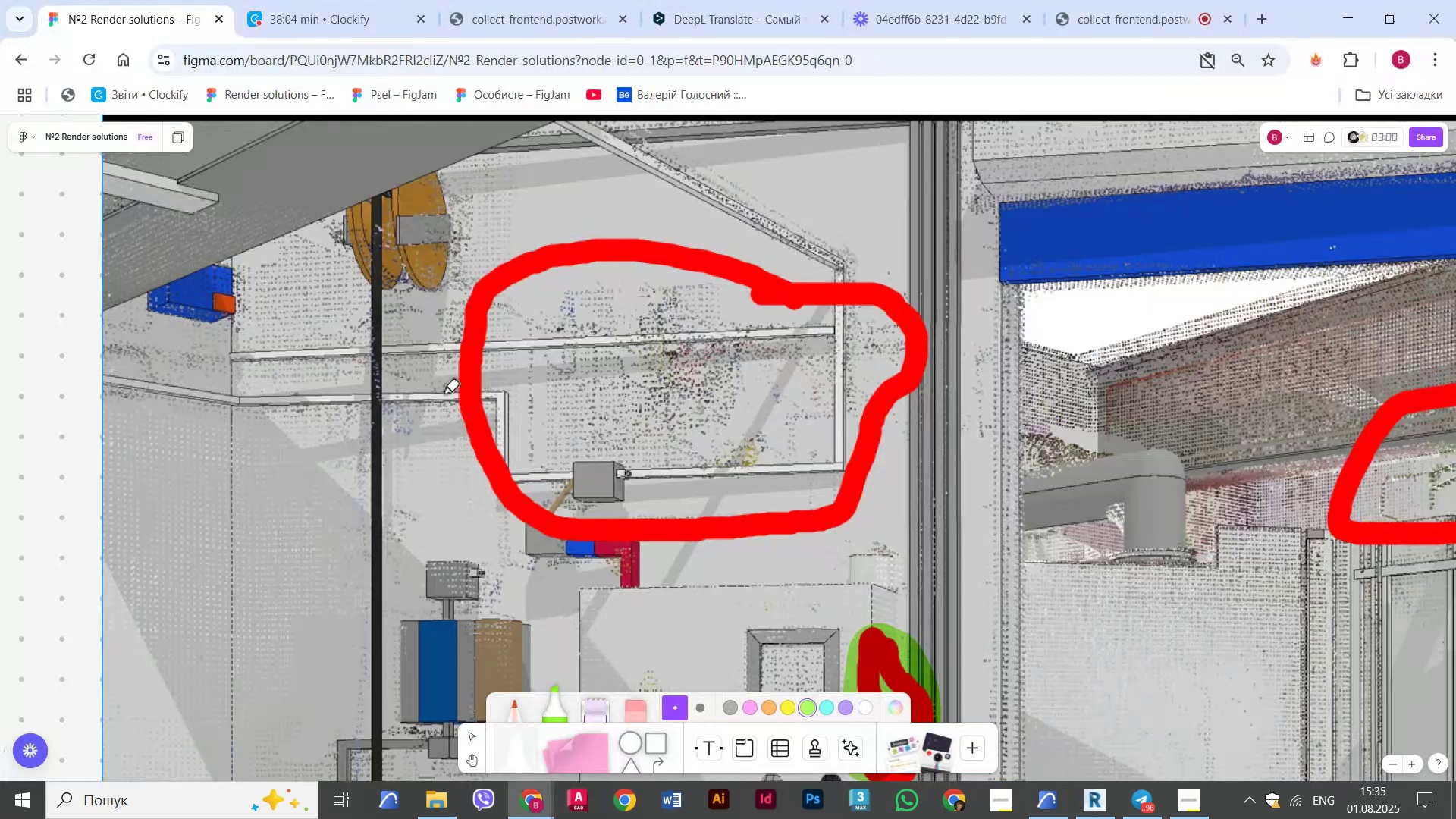 
key(Alt+Tab)
 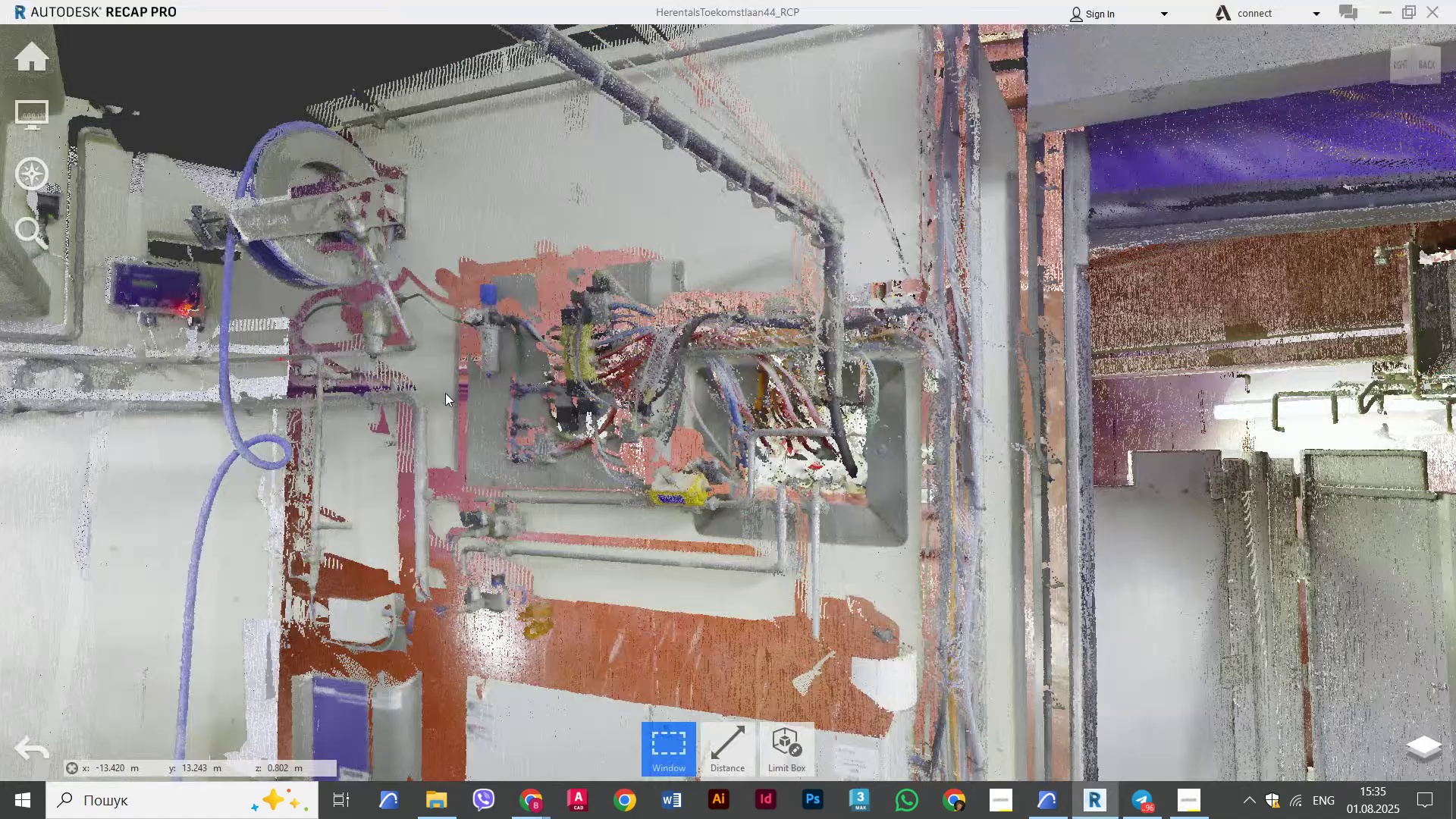 
key(Alt+Tab)
 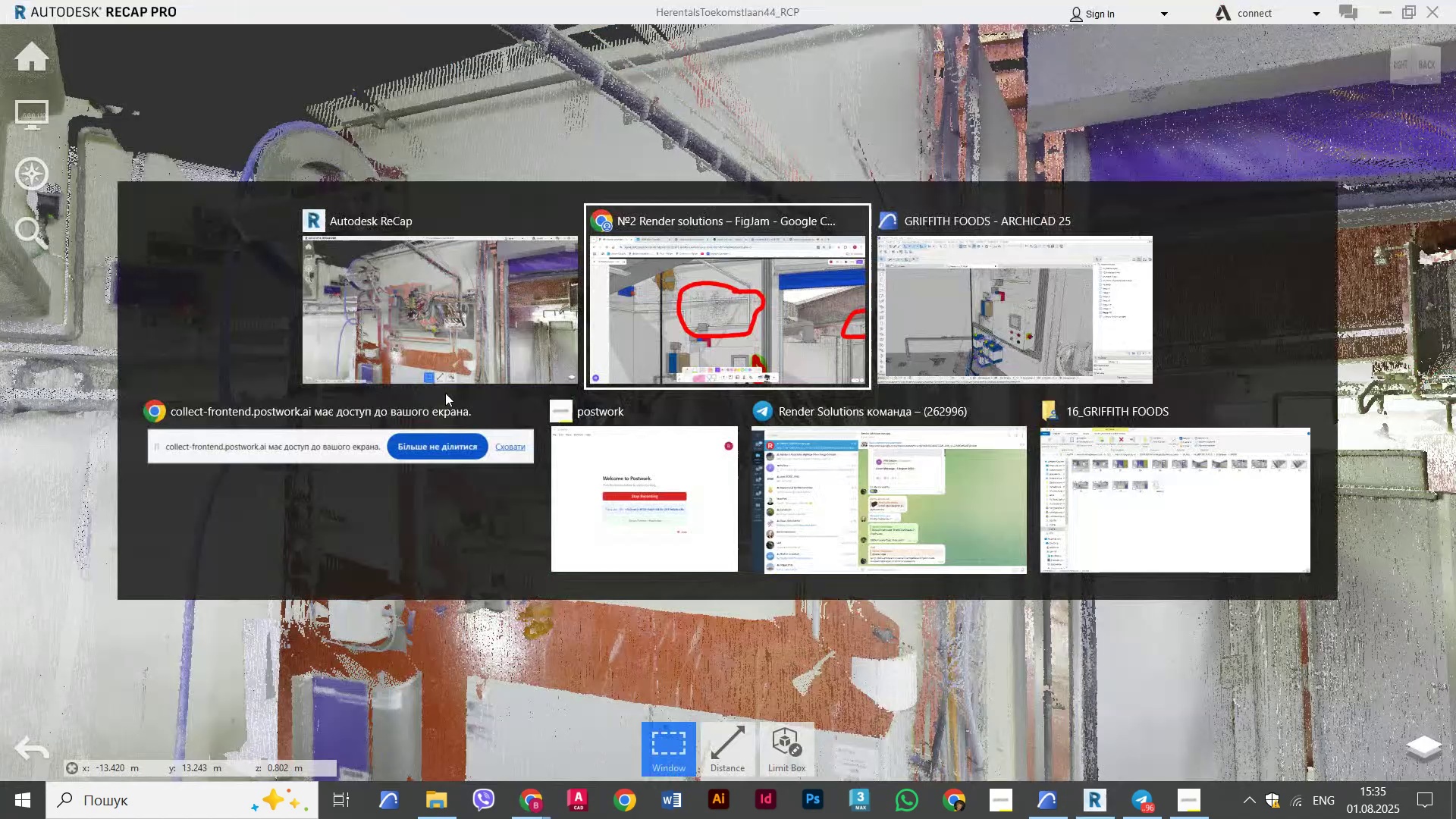 
key(Alt+Tab)
 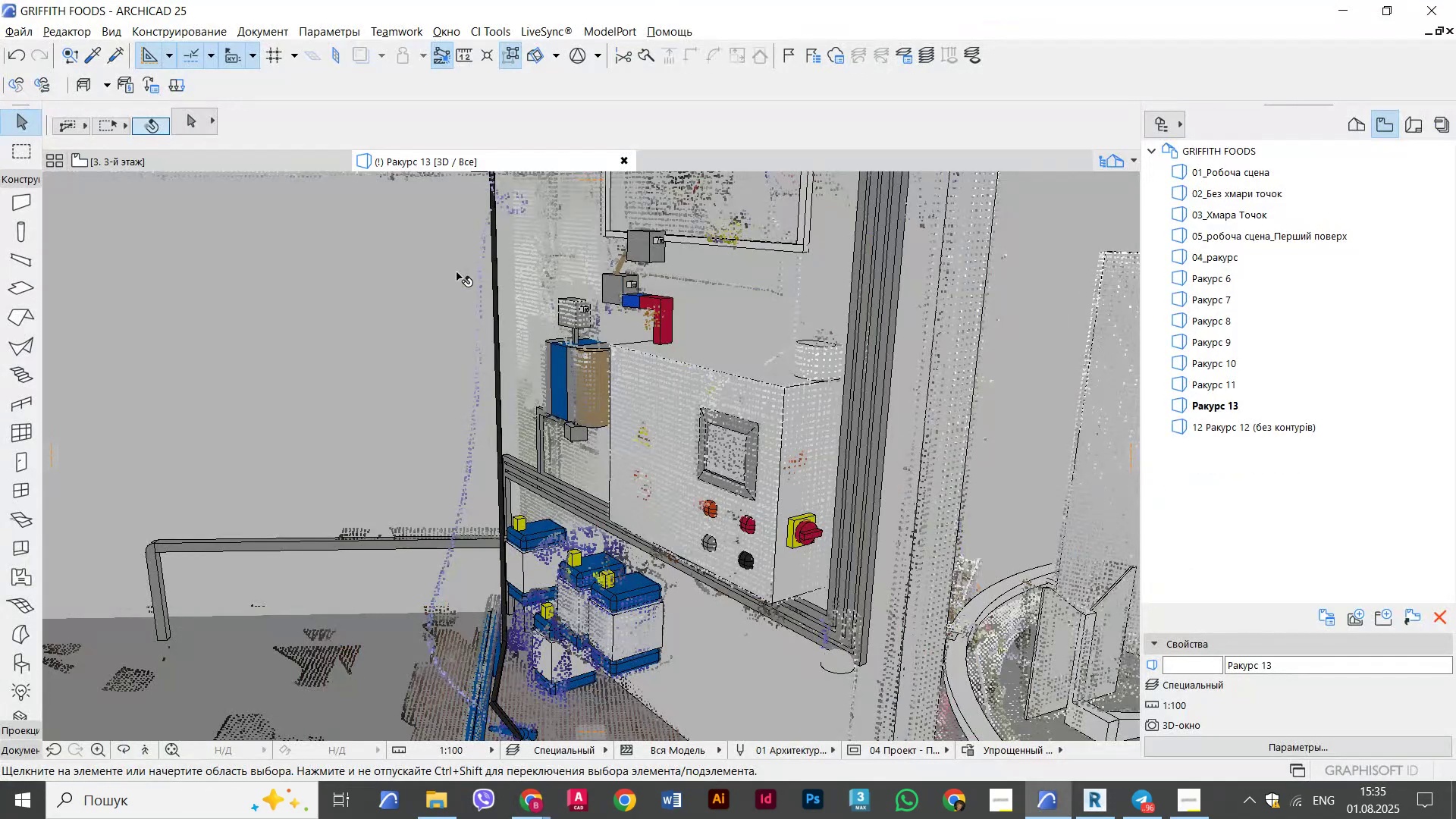 
hold_key(key=ShiftLeft, duration=0.48)
 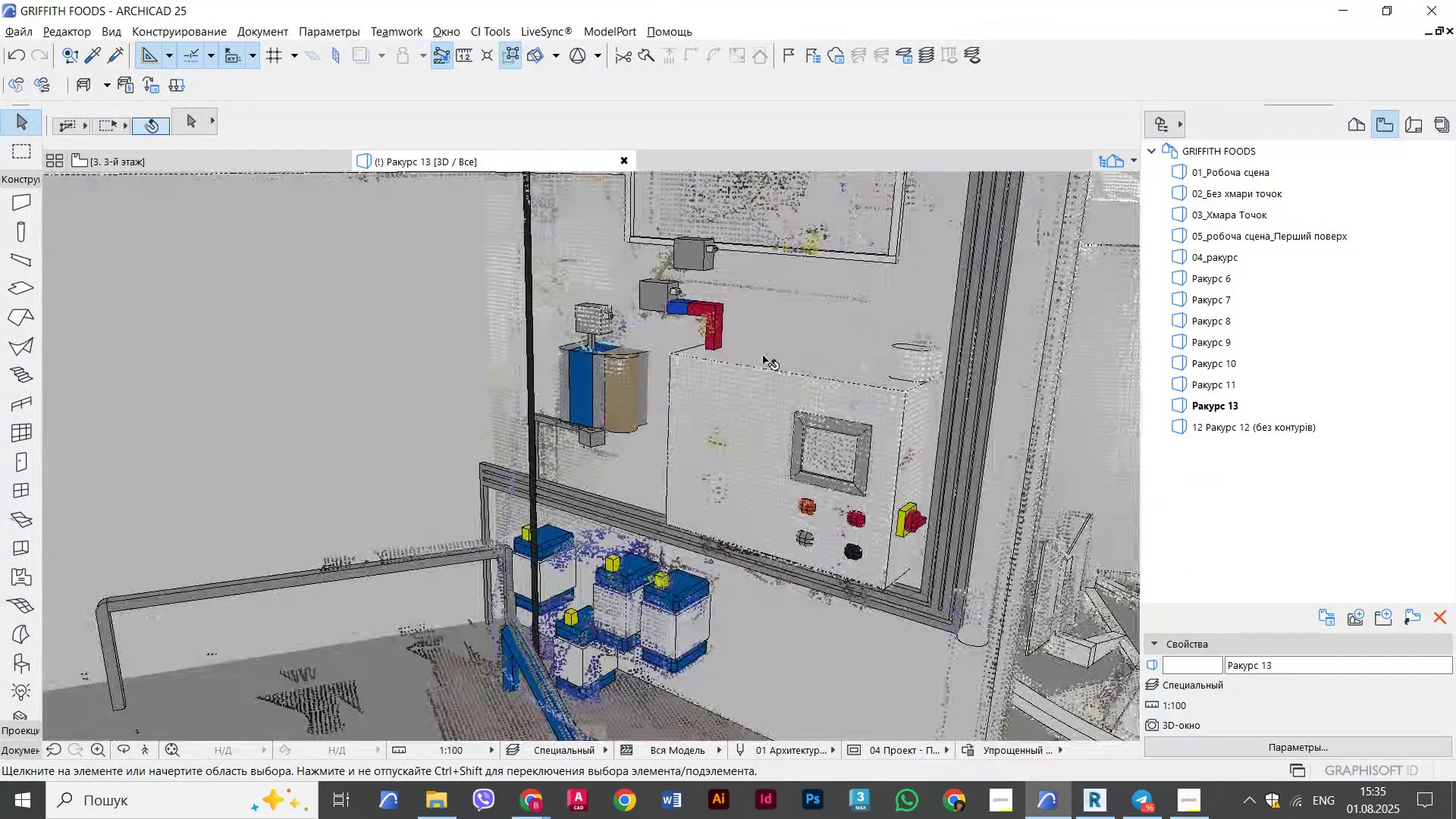 
key(Escape)
 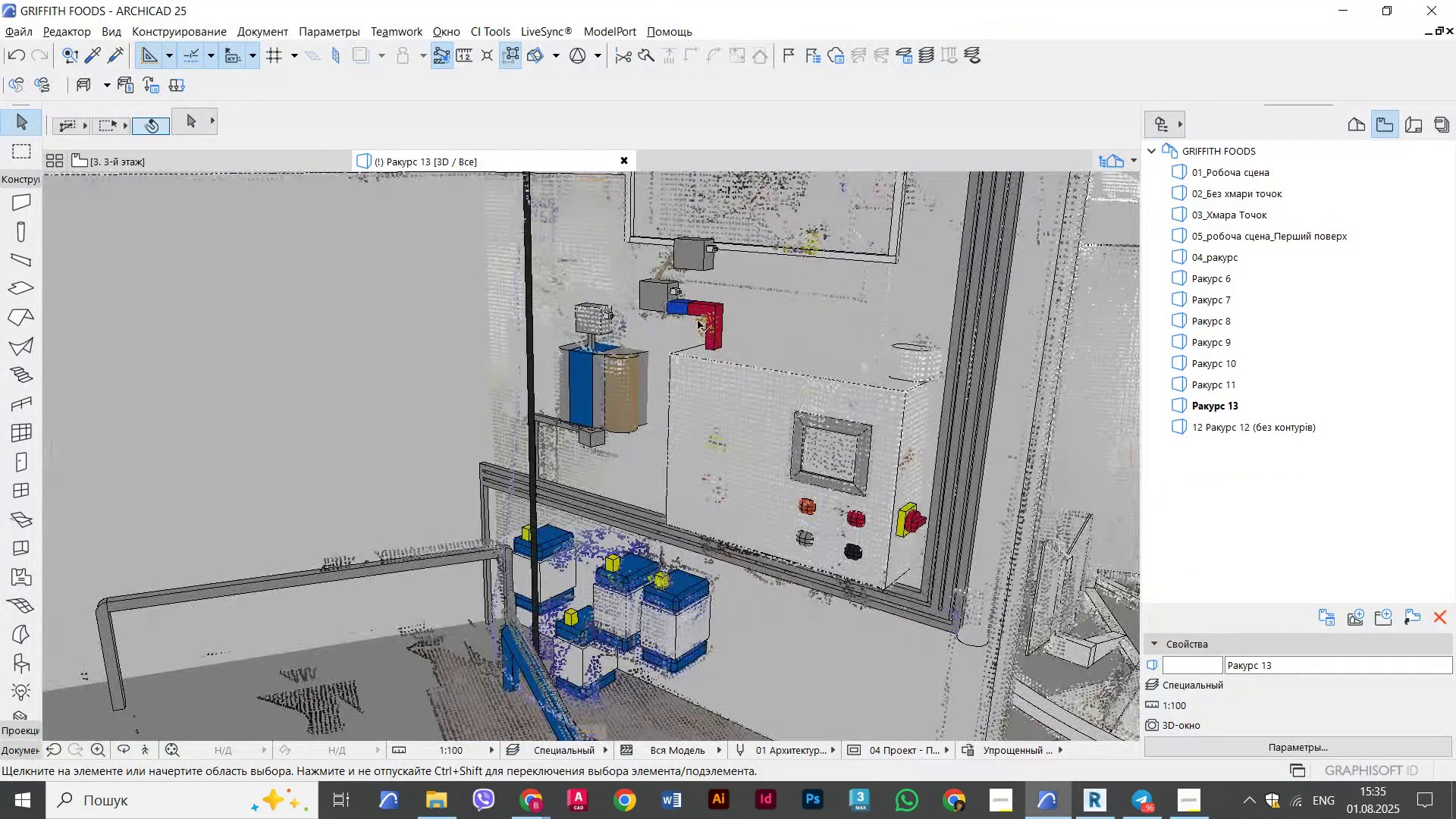 
key(Escape)
 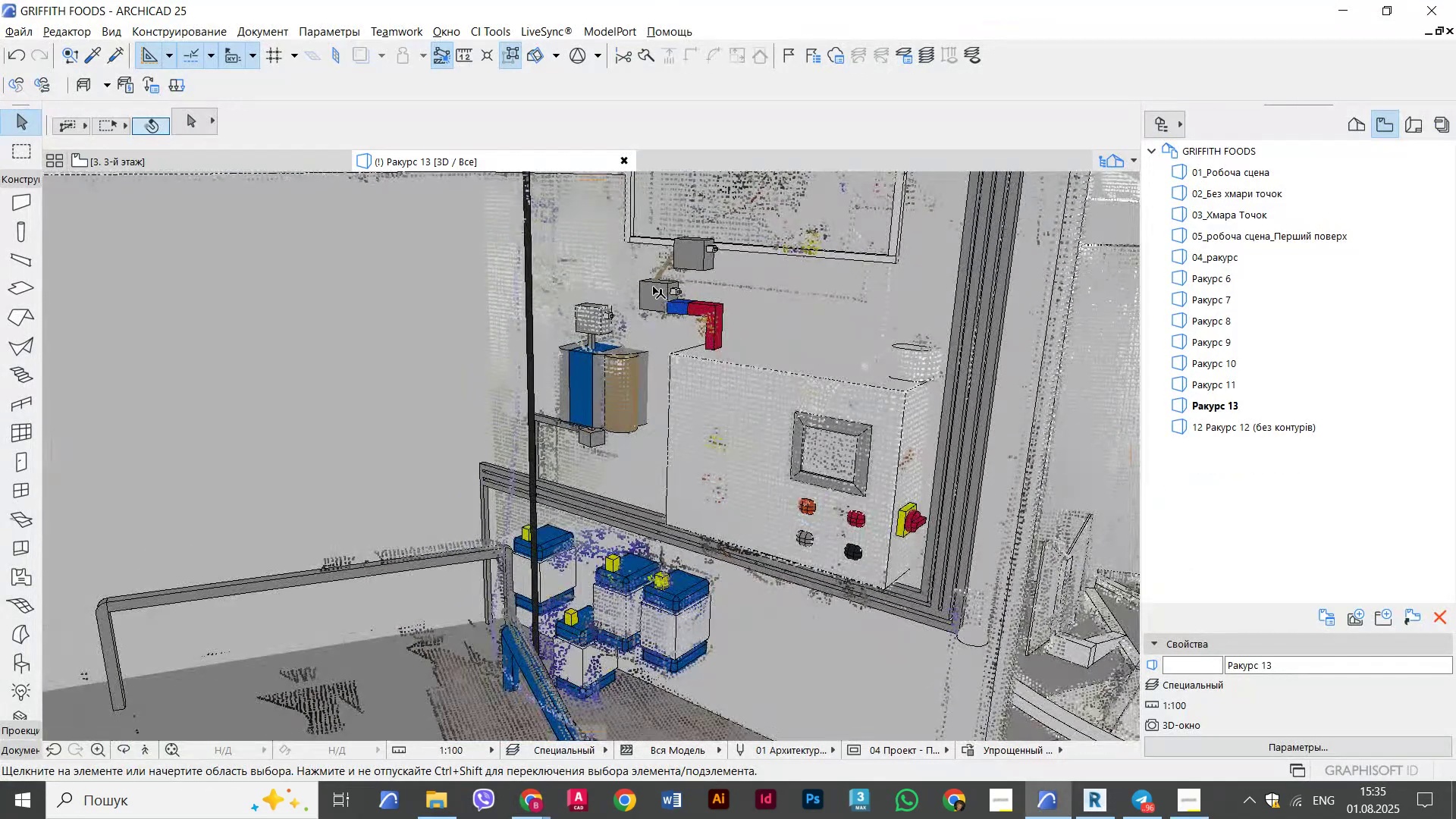 
hold_key(key=AltLeft, duration=0.62)
left_click([650, 290])
 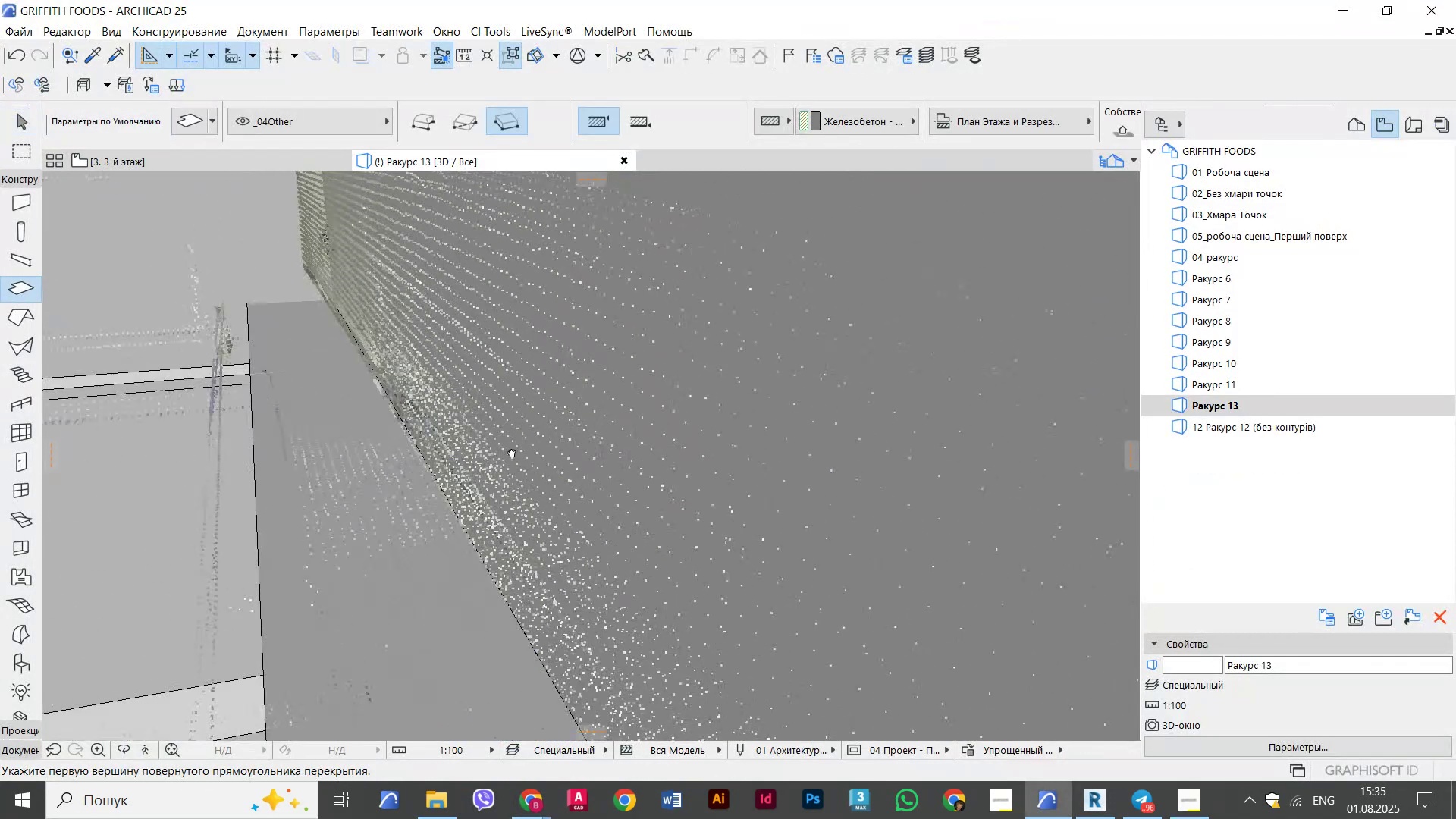 
hold_key(key=ShiftLeft, duration=0.5)
 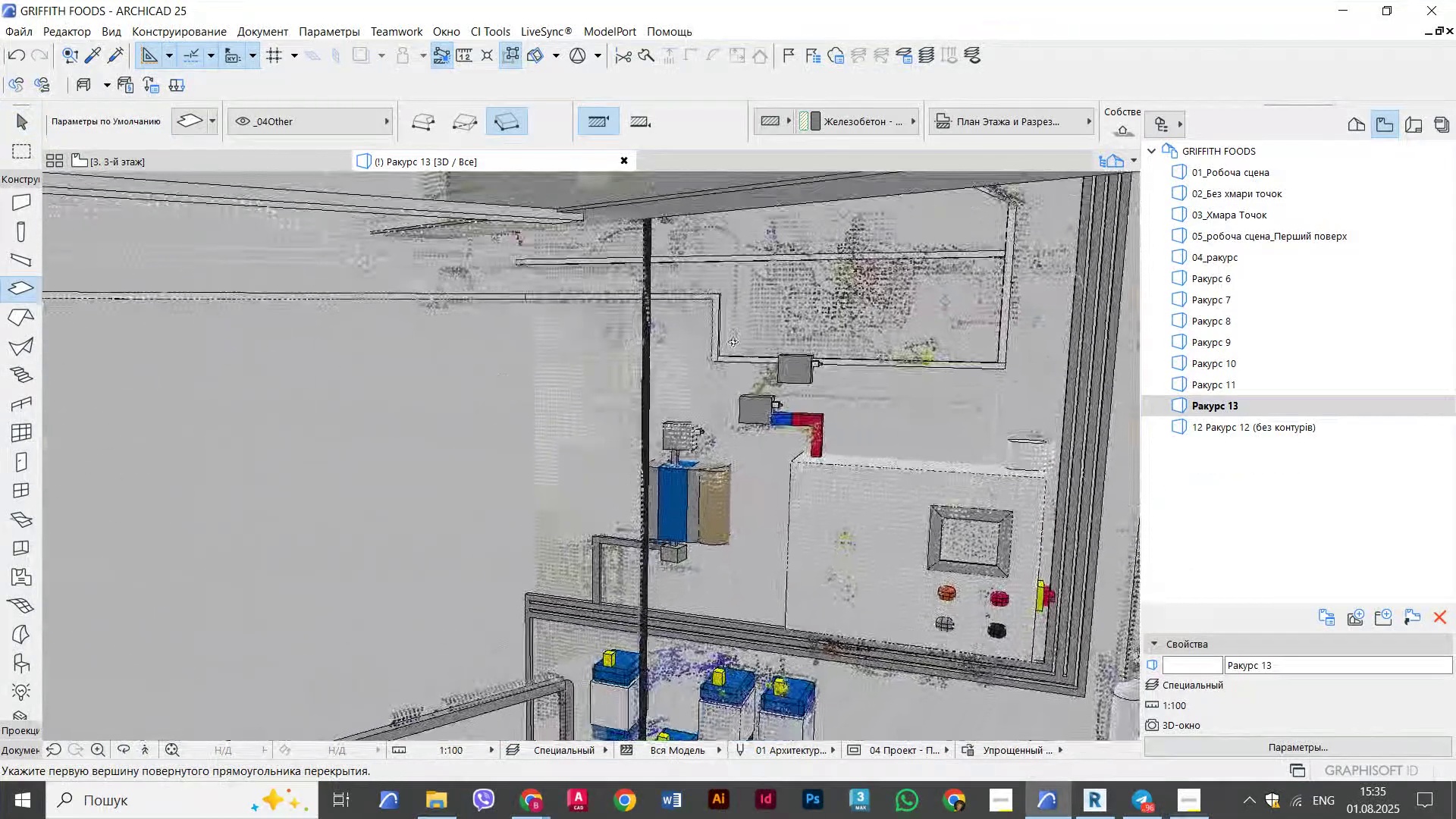 
scroll: coordinate [697, 290], scroll_direction: up, amount: 18.0
 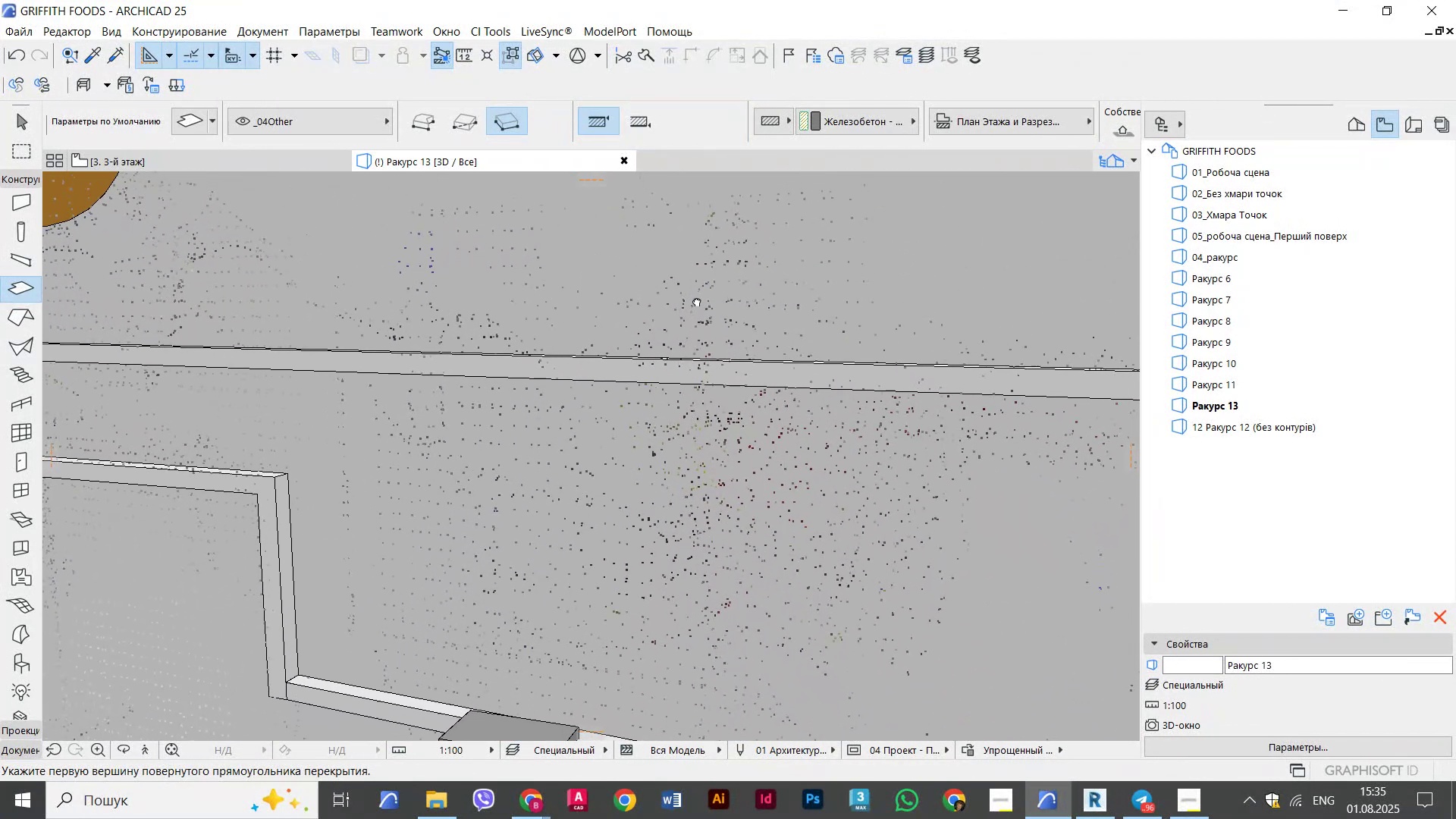 
hold_key(key=ShiftLeft, duration=0.71)
 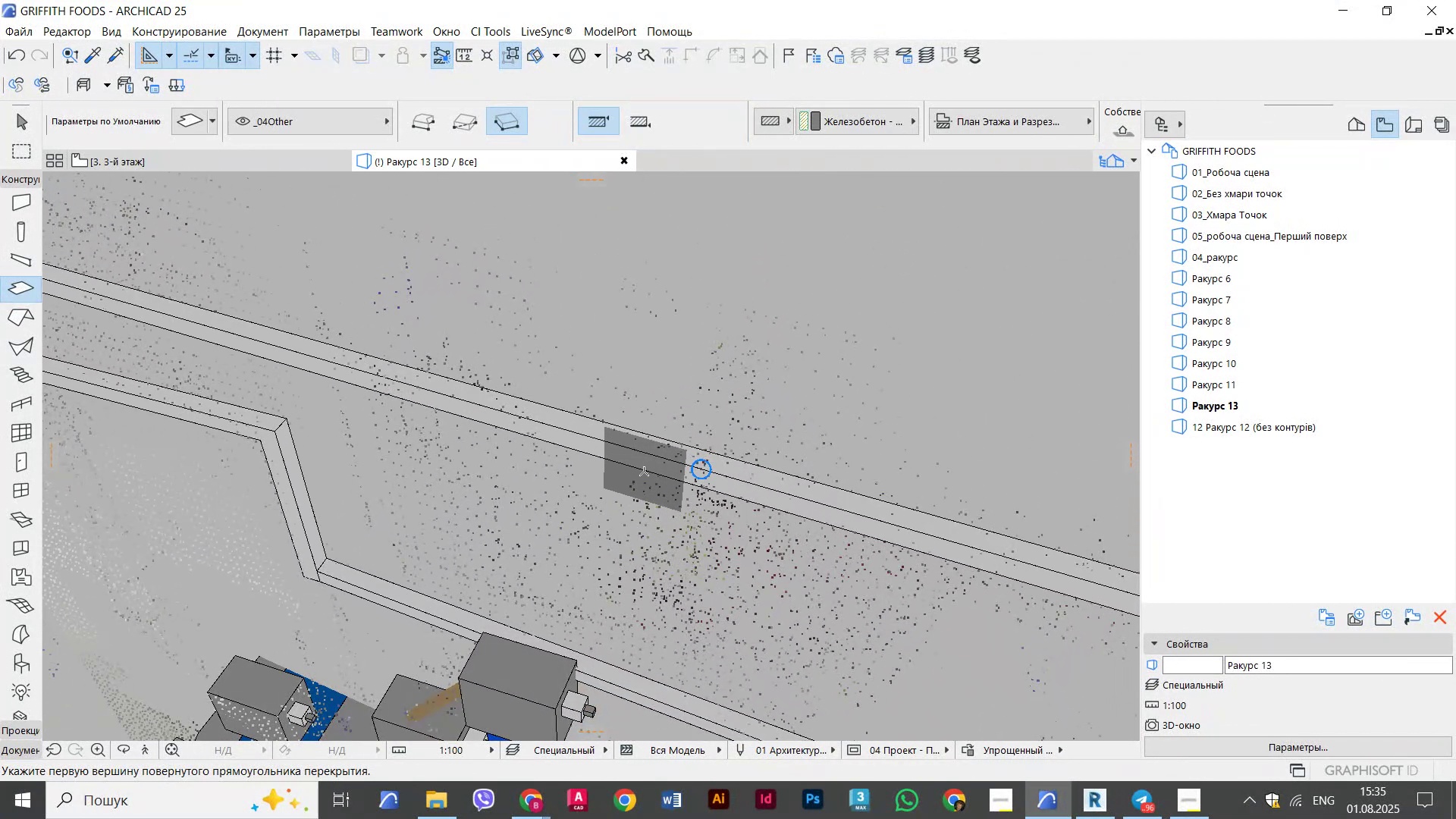 
left_click([644, 471])
 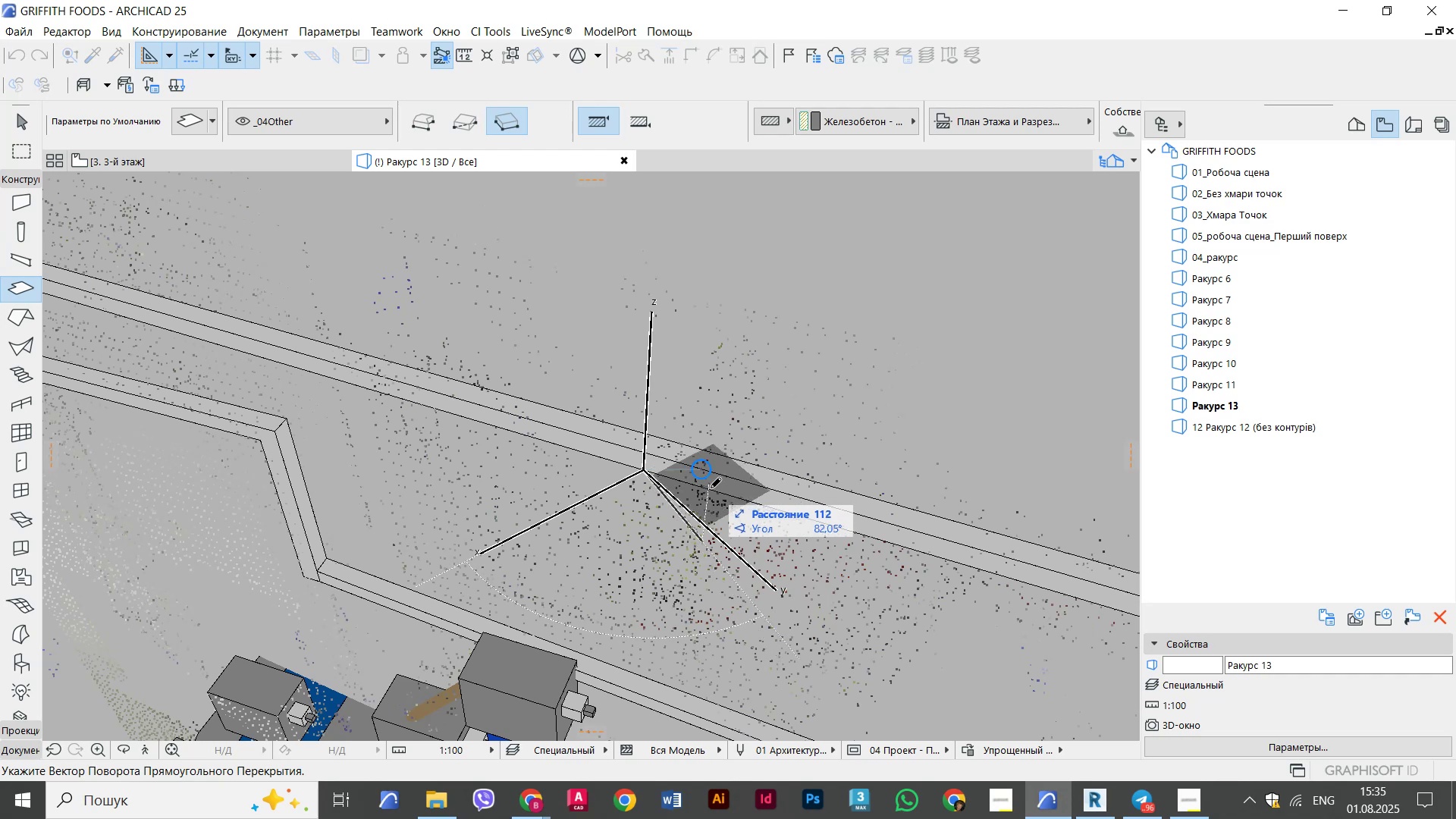 
hold_key(key=ShiftLeft, duration=1.15)
left_click([711, 488])
 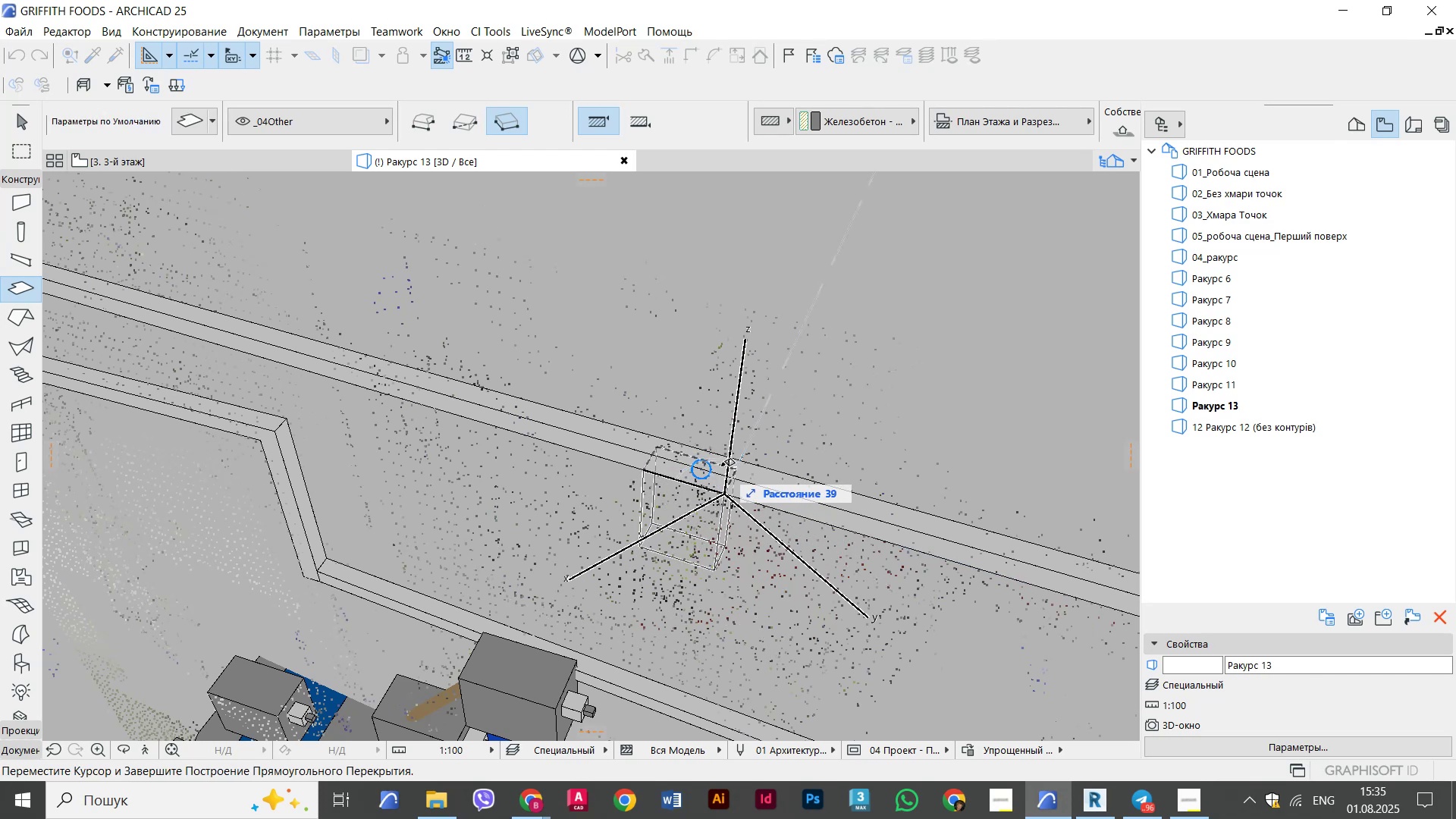 
left_click([721, 466])
 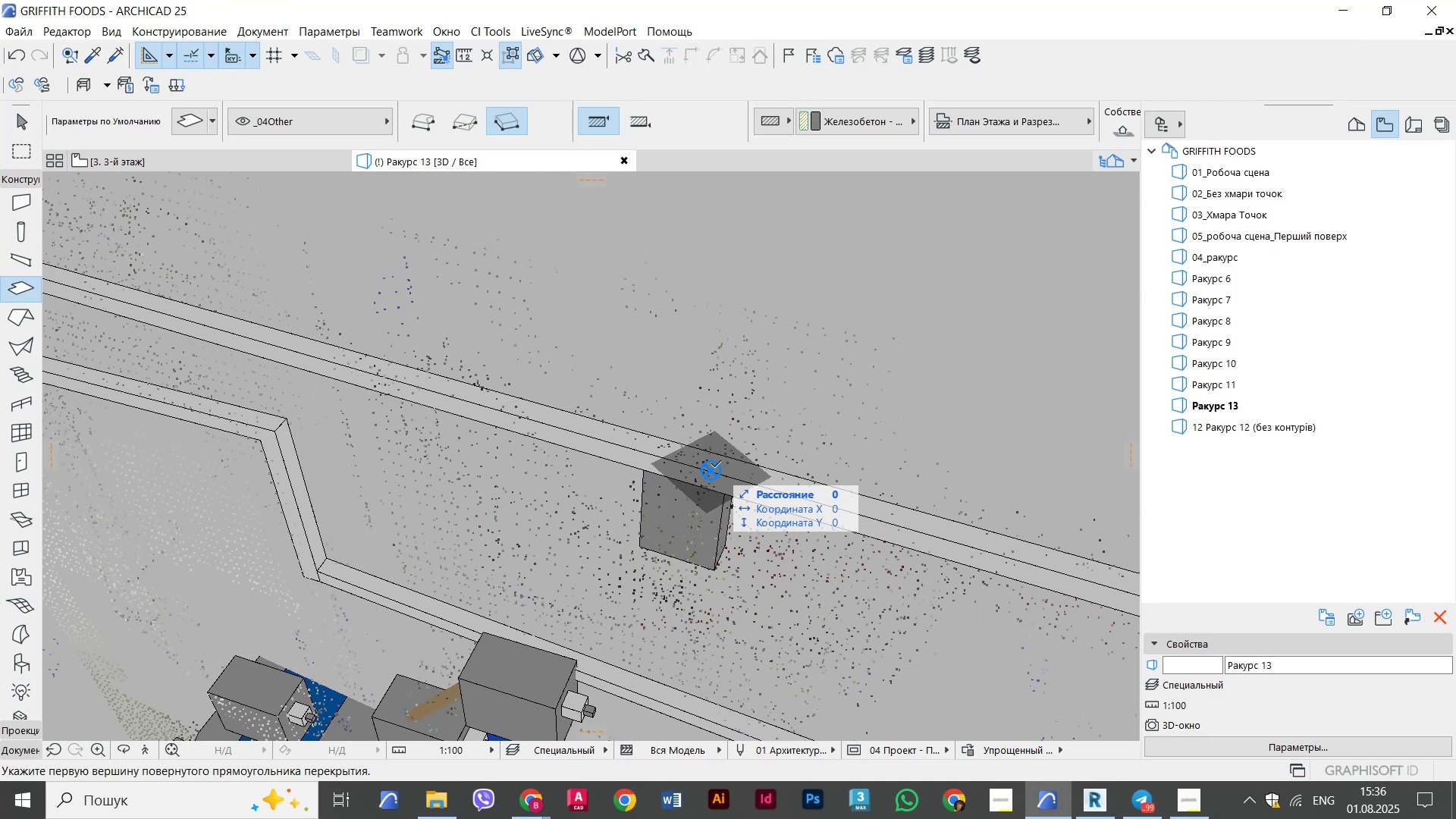 
wait(27.02)
 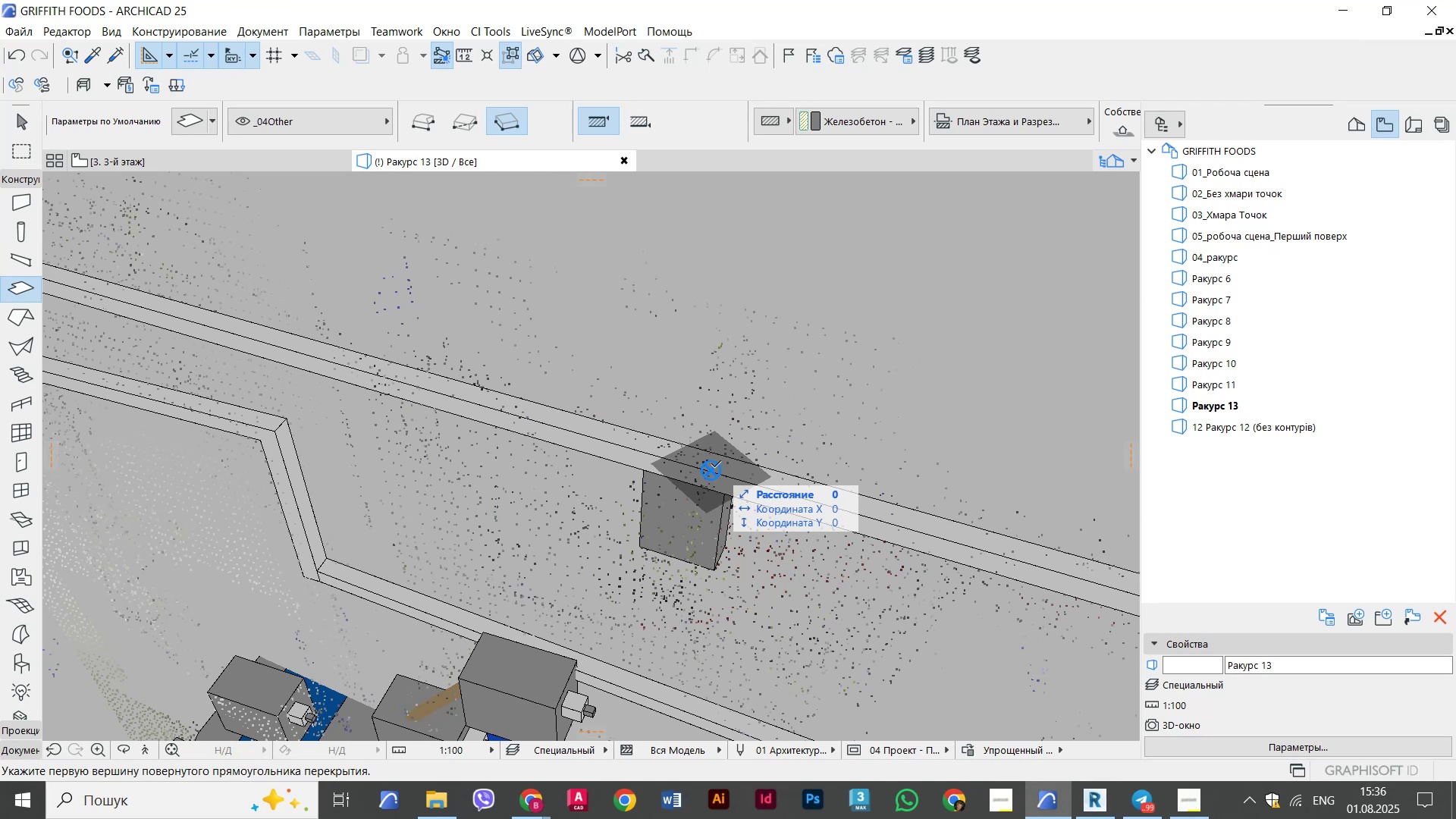 
key(Escape)
 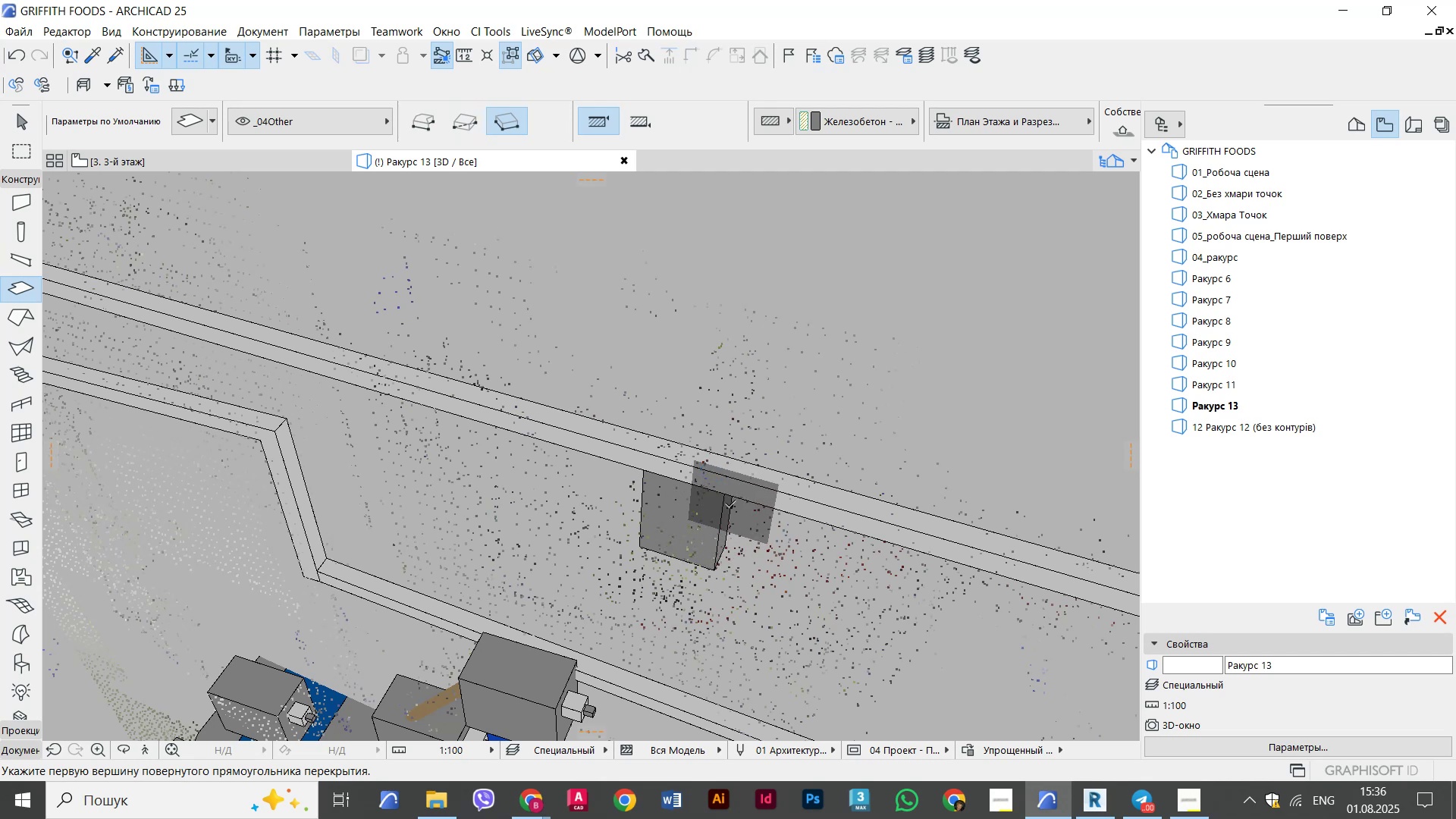 
key(Escape)
 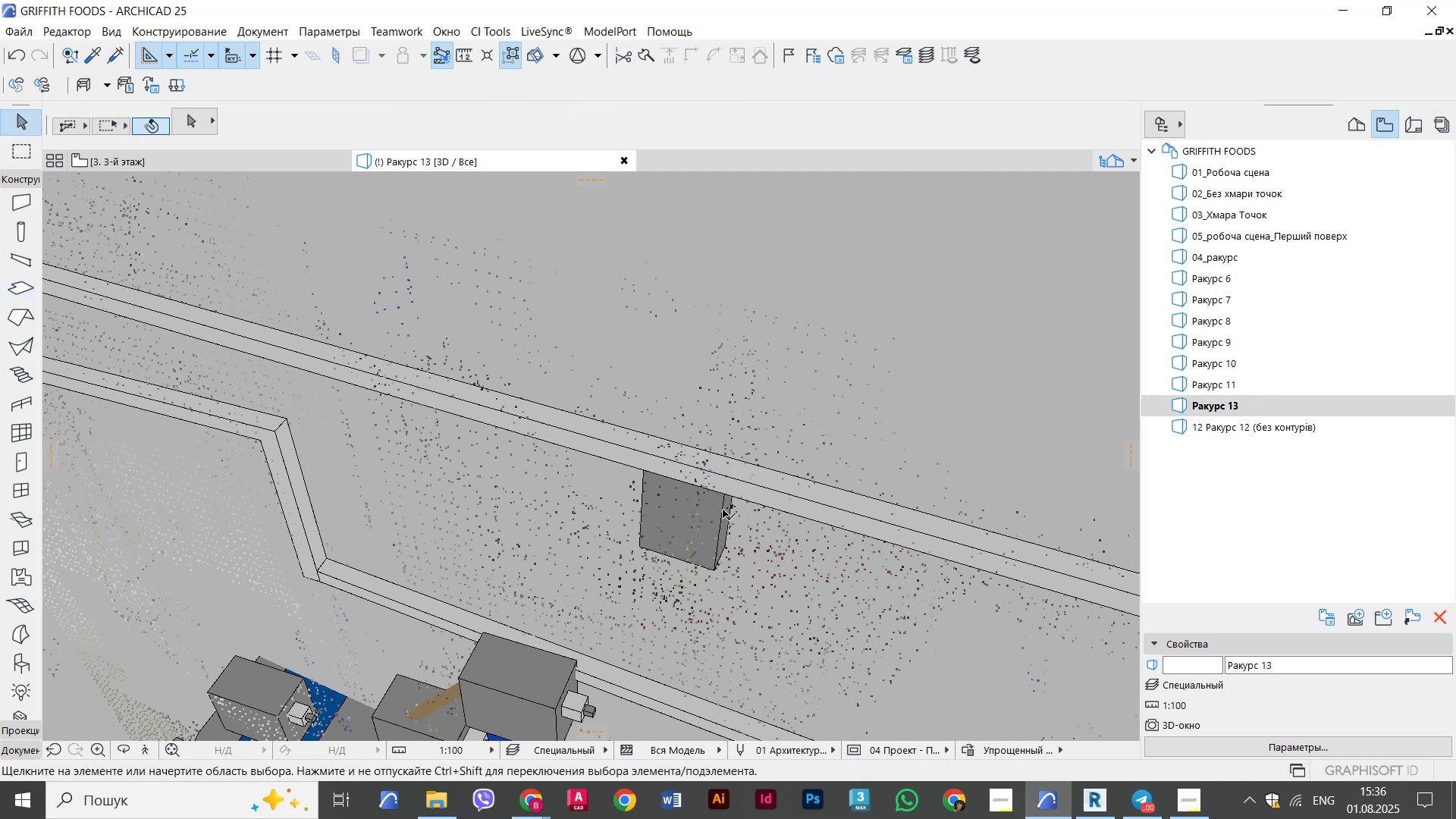 
left_click([723, 510])
 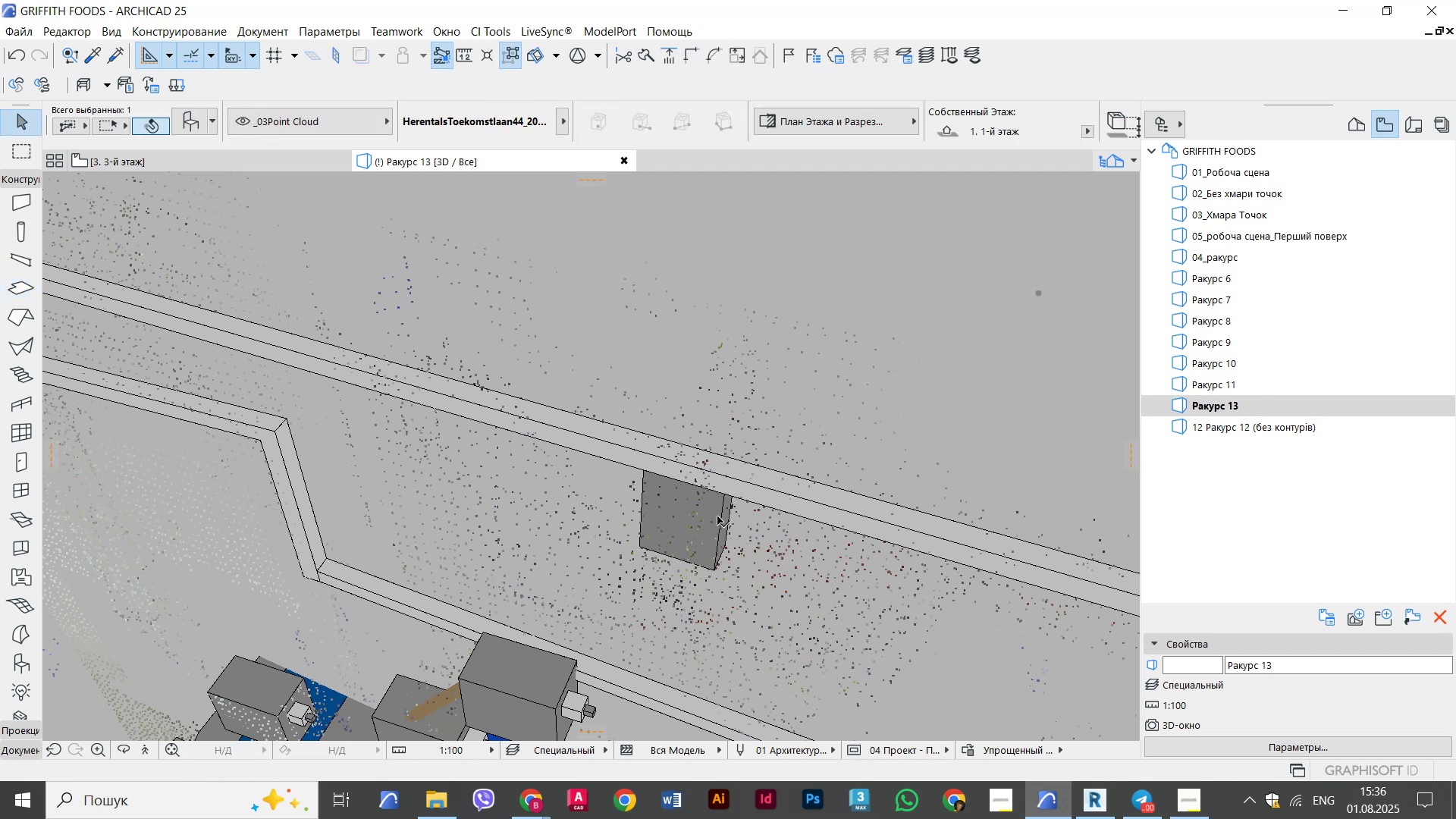 
key(Escape)
 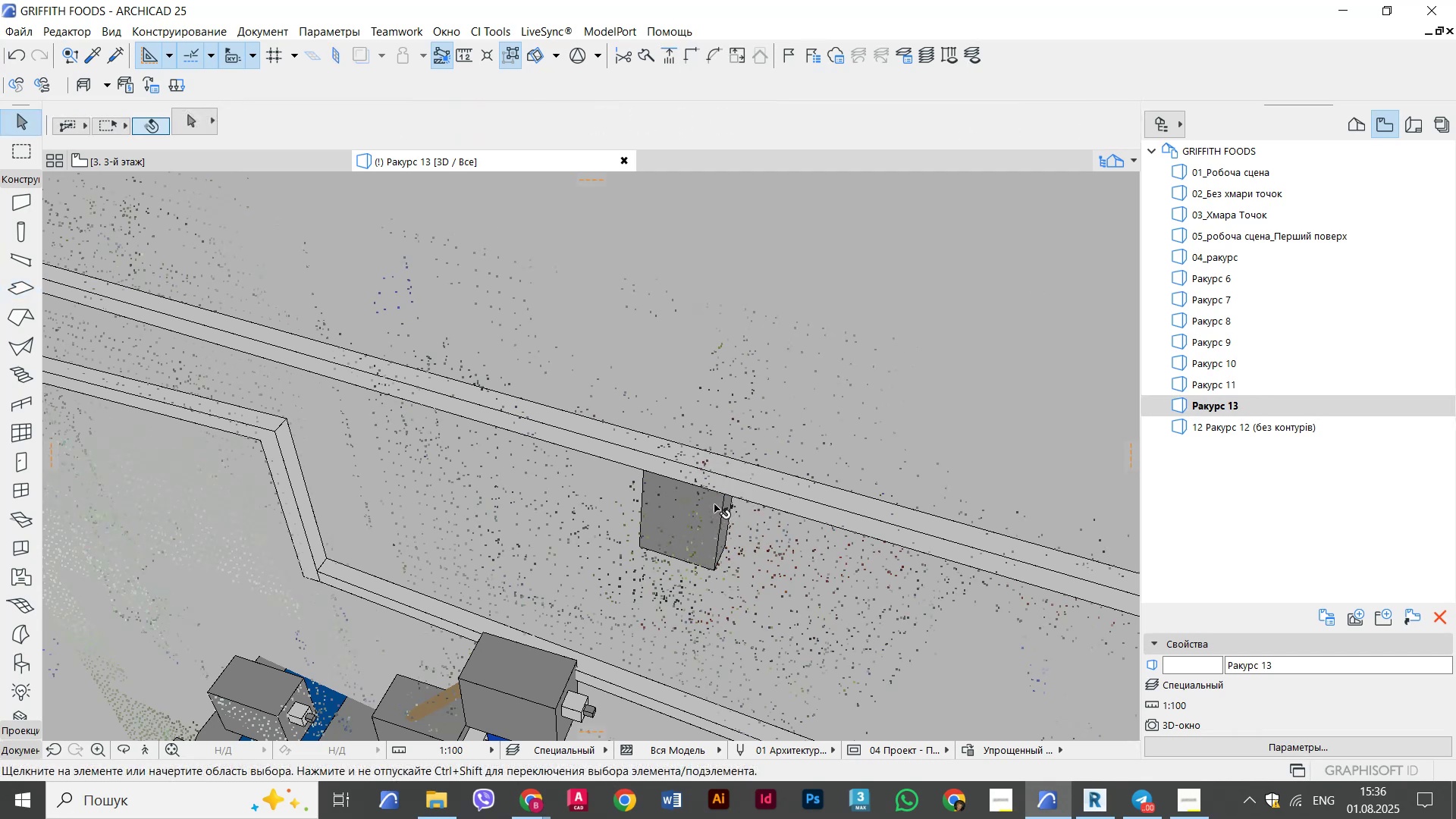 
left_click([714, 504])
 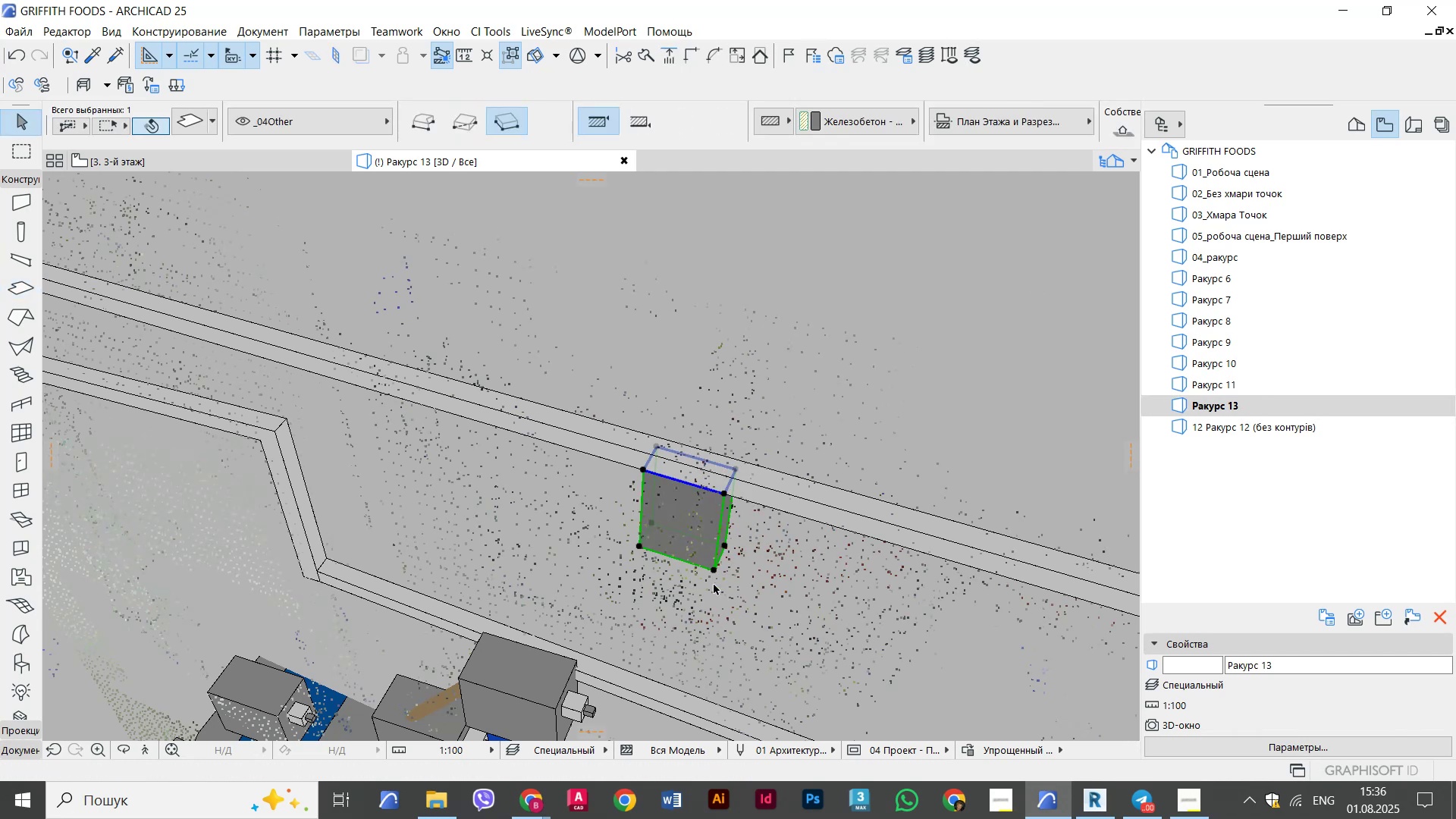 
hold_key(key=ShiftLeft, duration=0.81)
 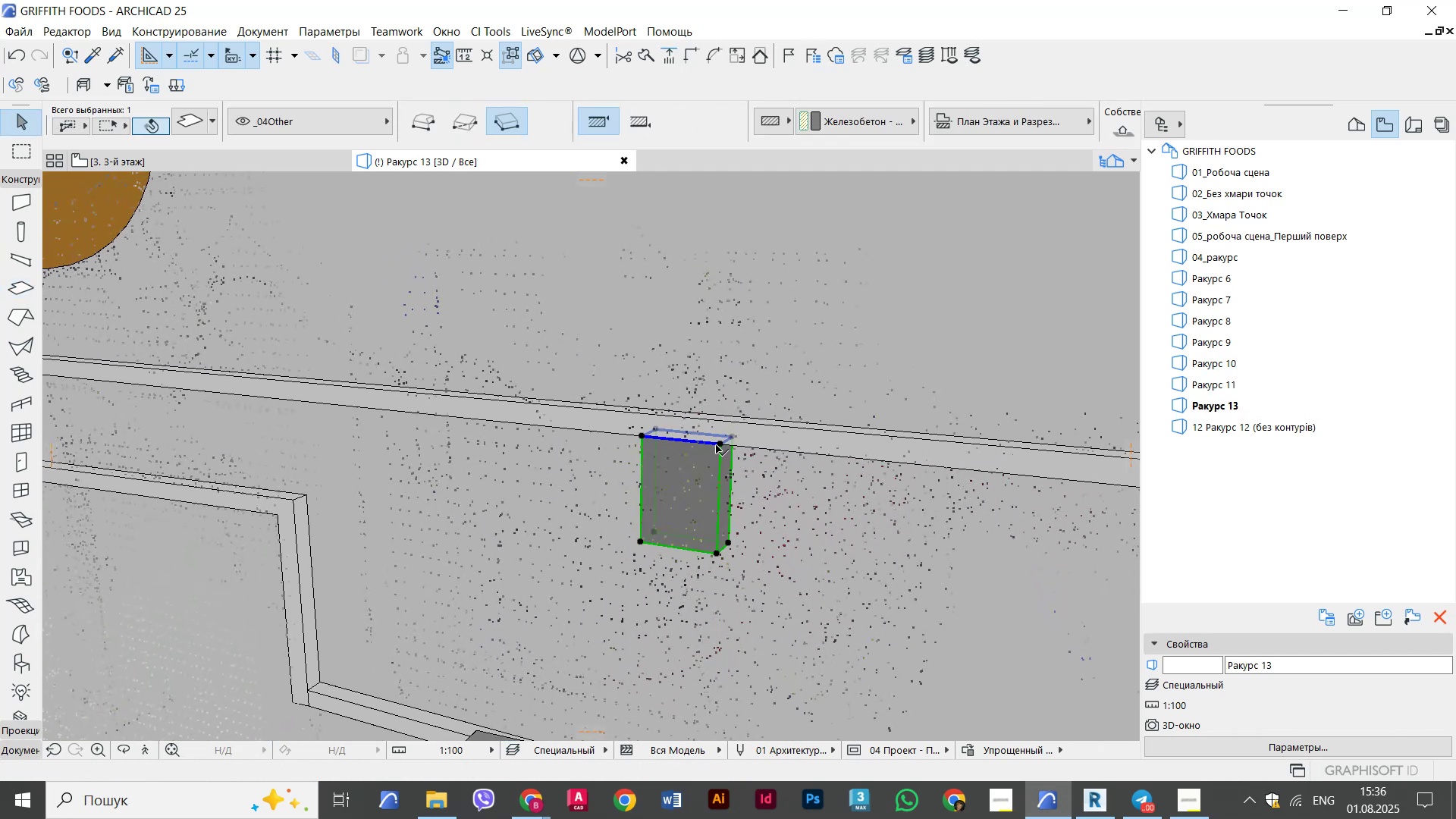 
left_click([716, 445])
 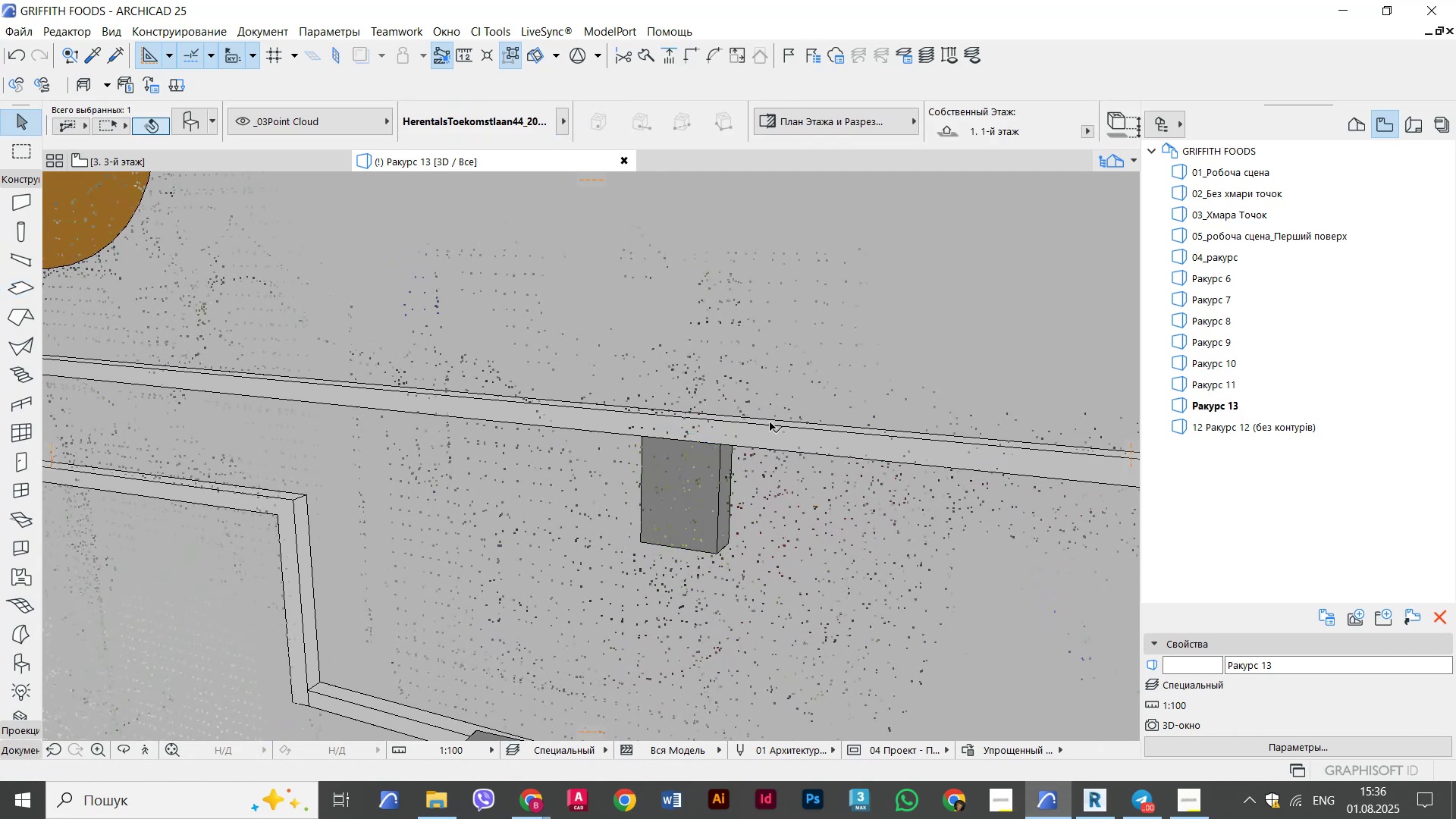 
scroll: coordinate [762, 424], scroll_direction: down, amount: 1.0
 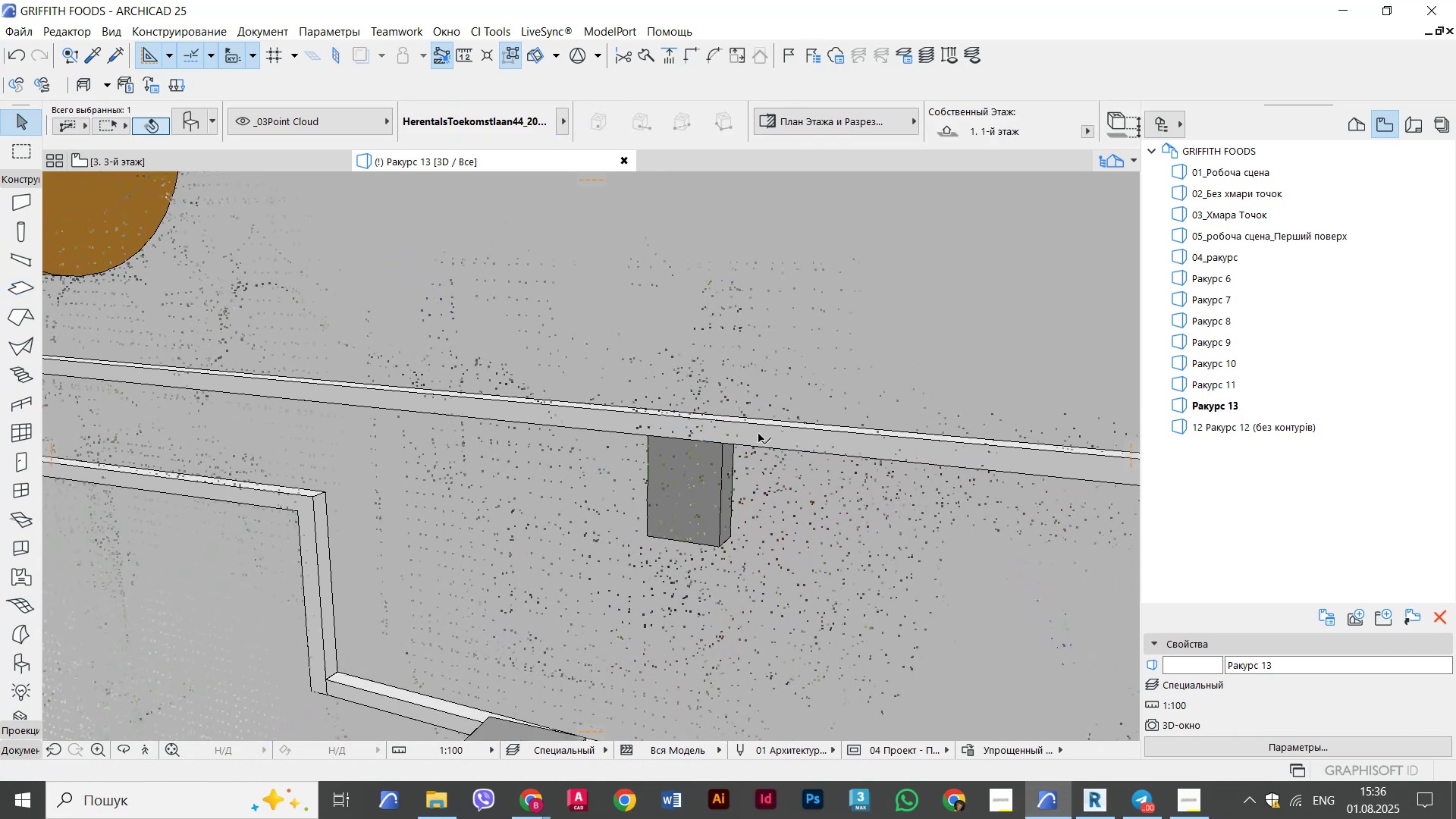 
hold_key(key=ShiftLeft, duration=0.62)
 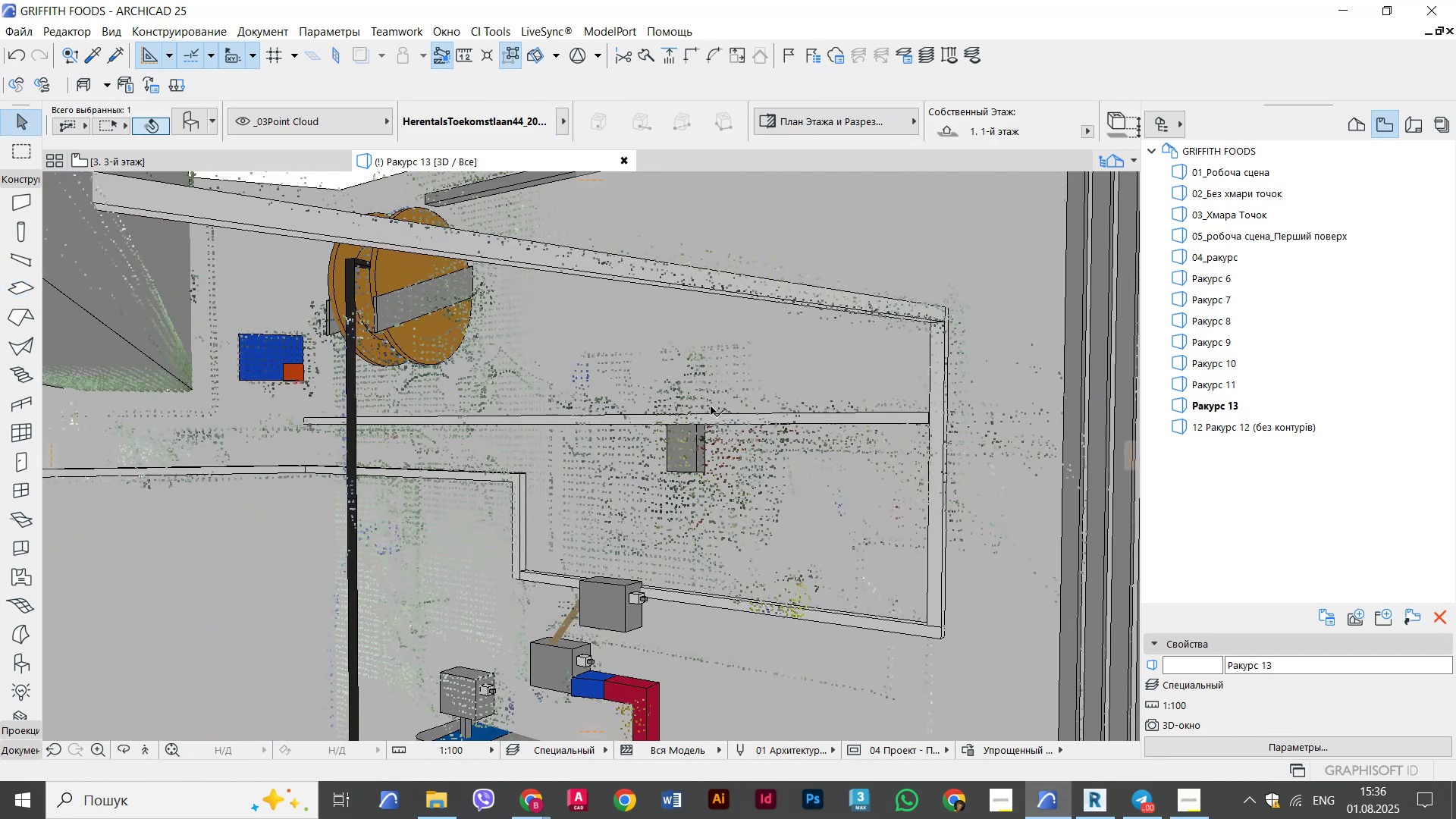 
key(Alt+AltLeft)
 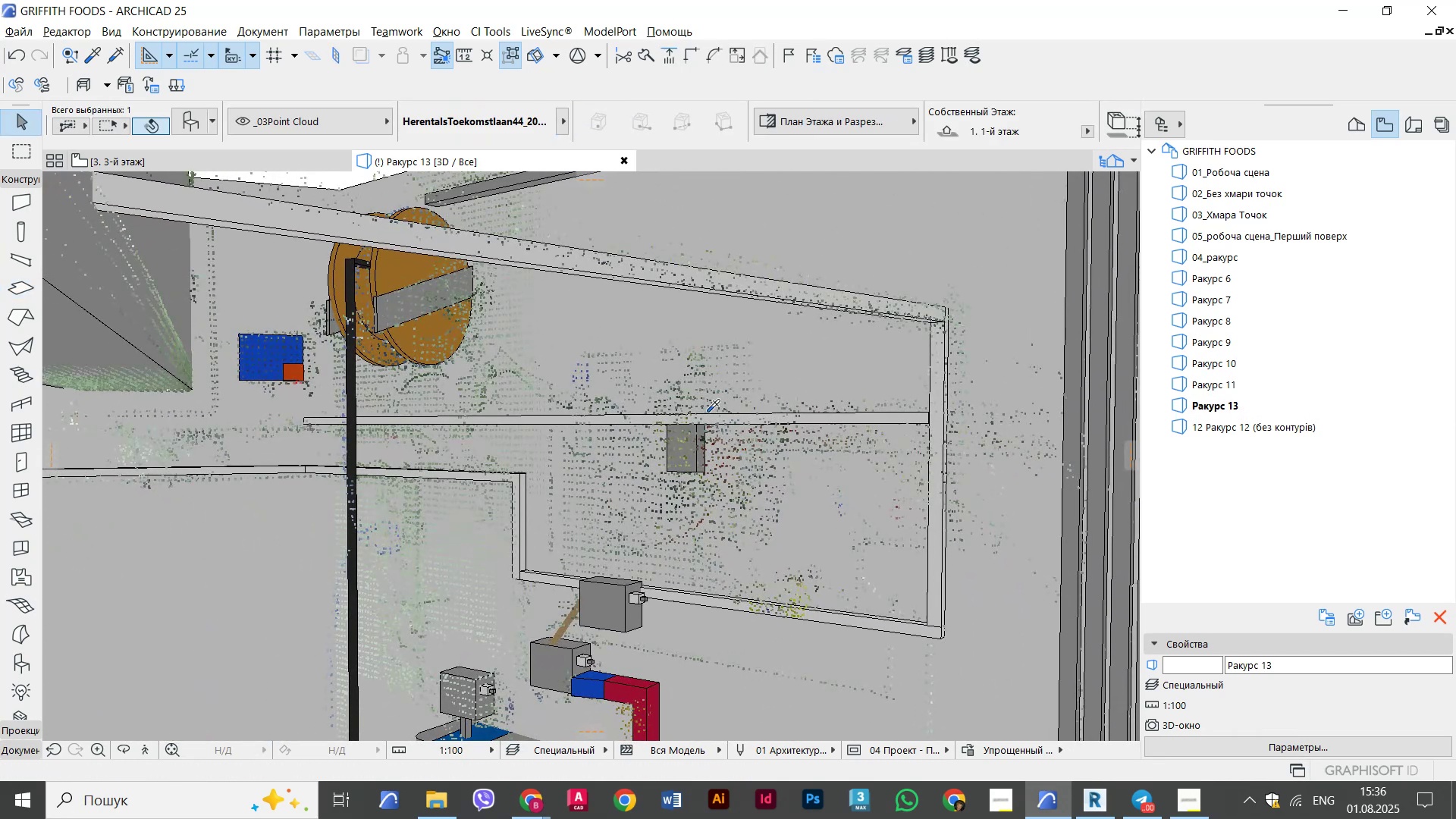 
key(Alt+Tab)
 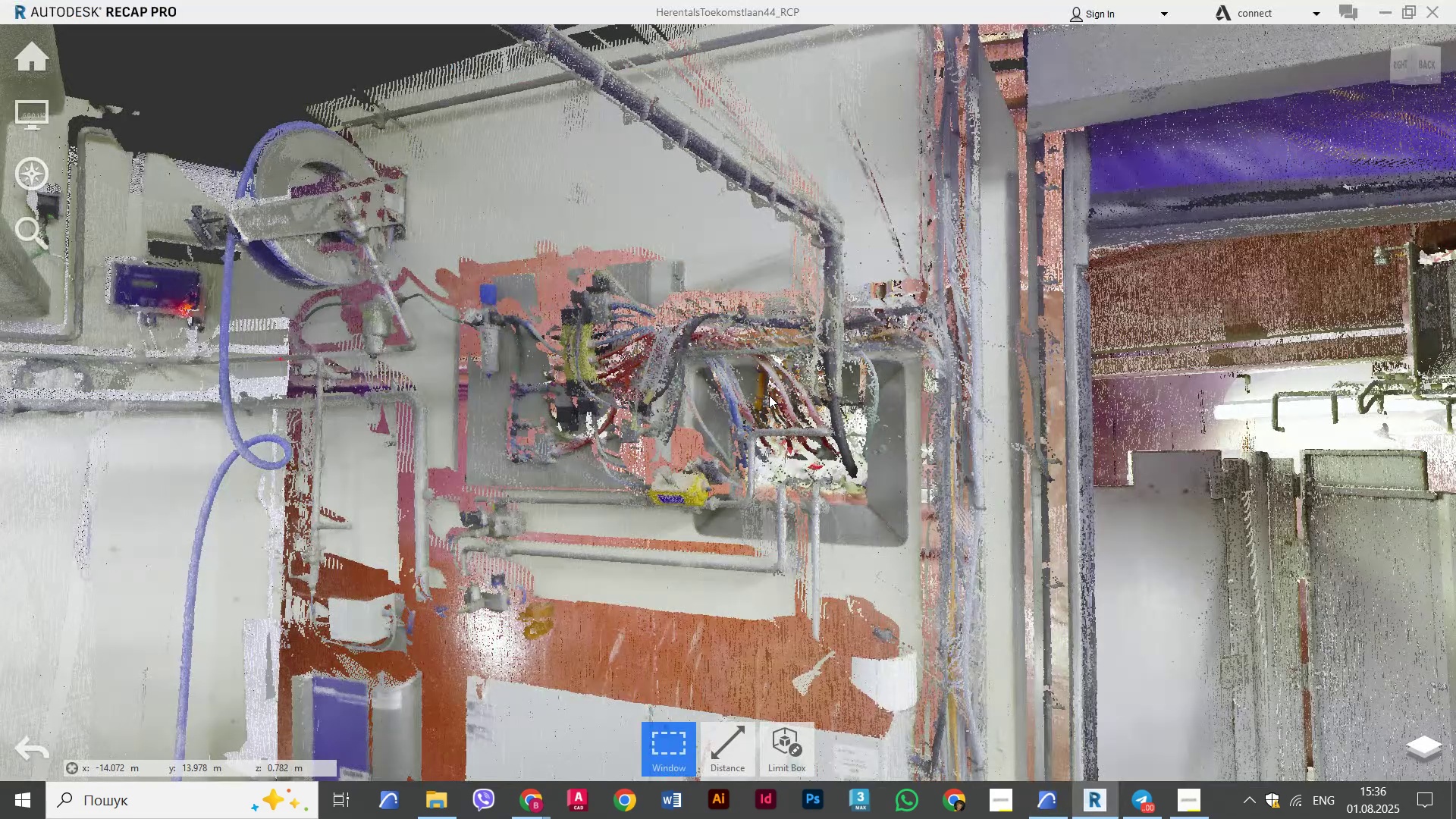 
key(Alt+AltLeft)
 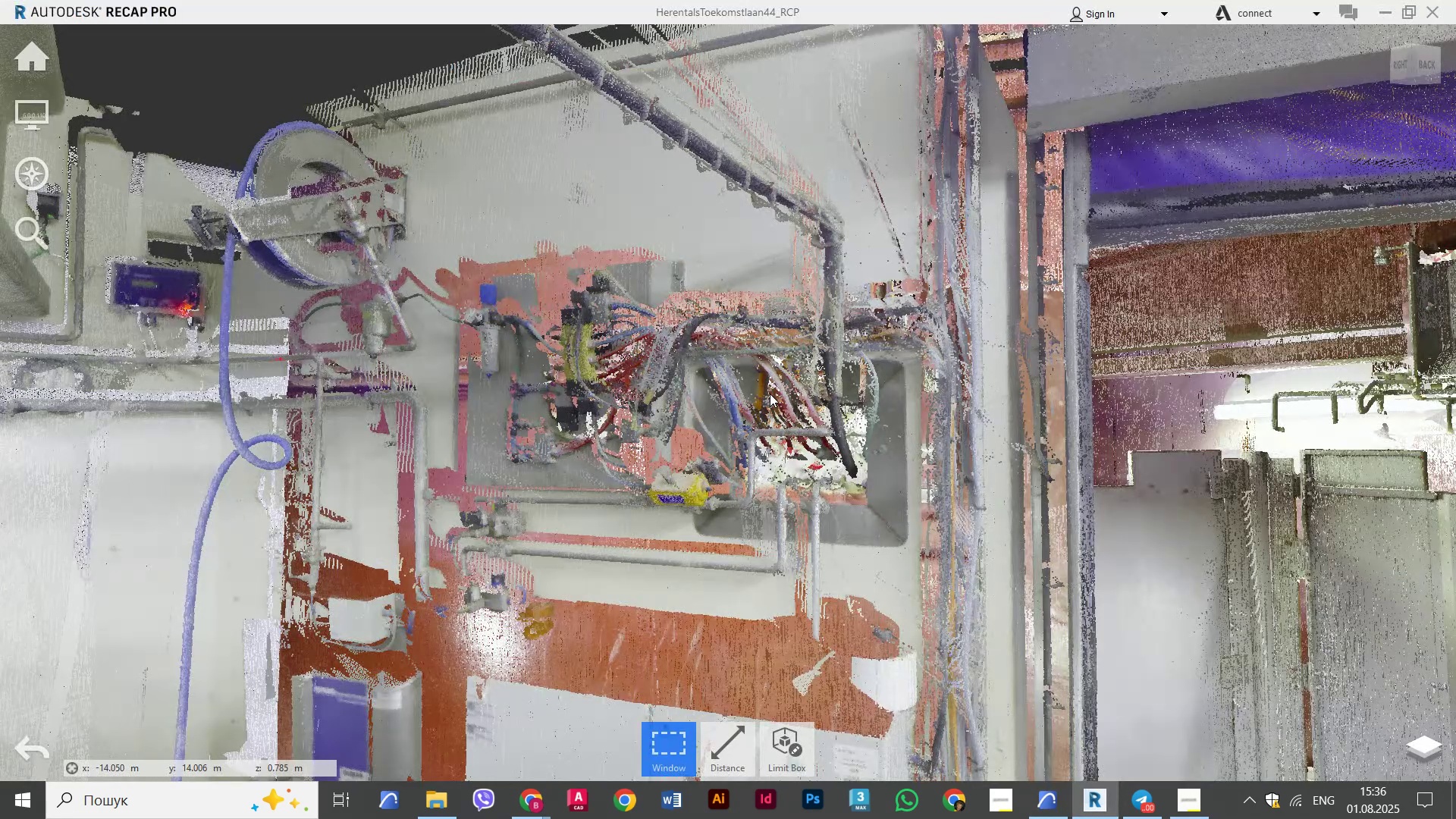 
key(Alt+Tab)
 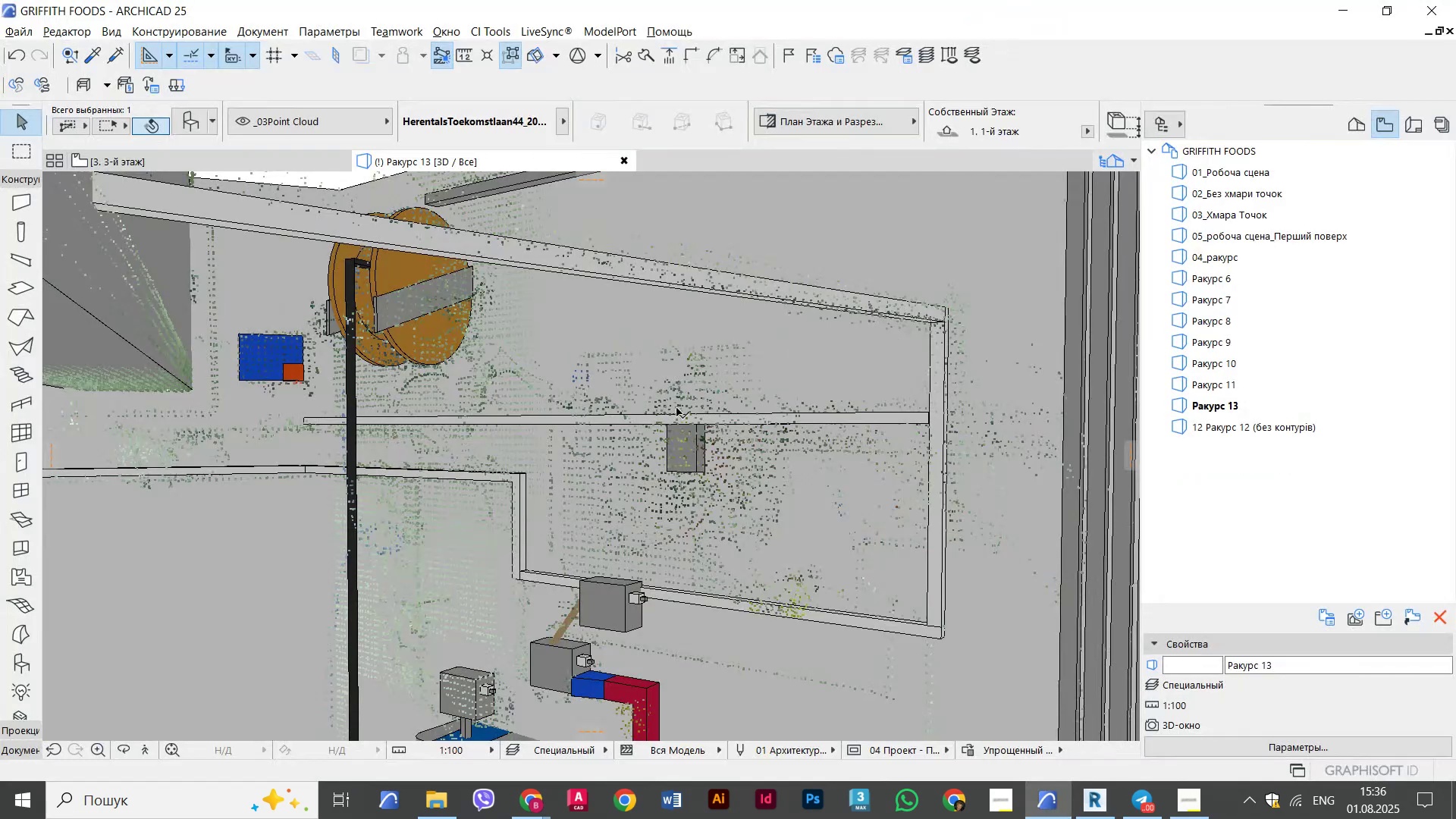 
scroll: coordinate [699, 425], scroll_direction: up, amount: 6.0
 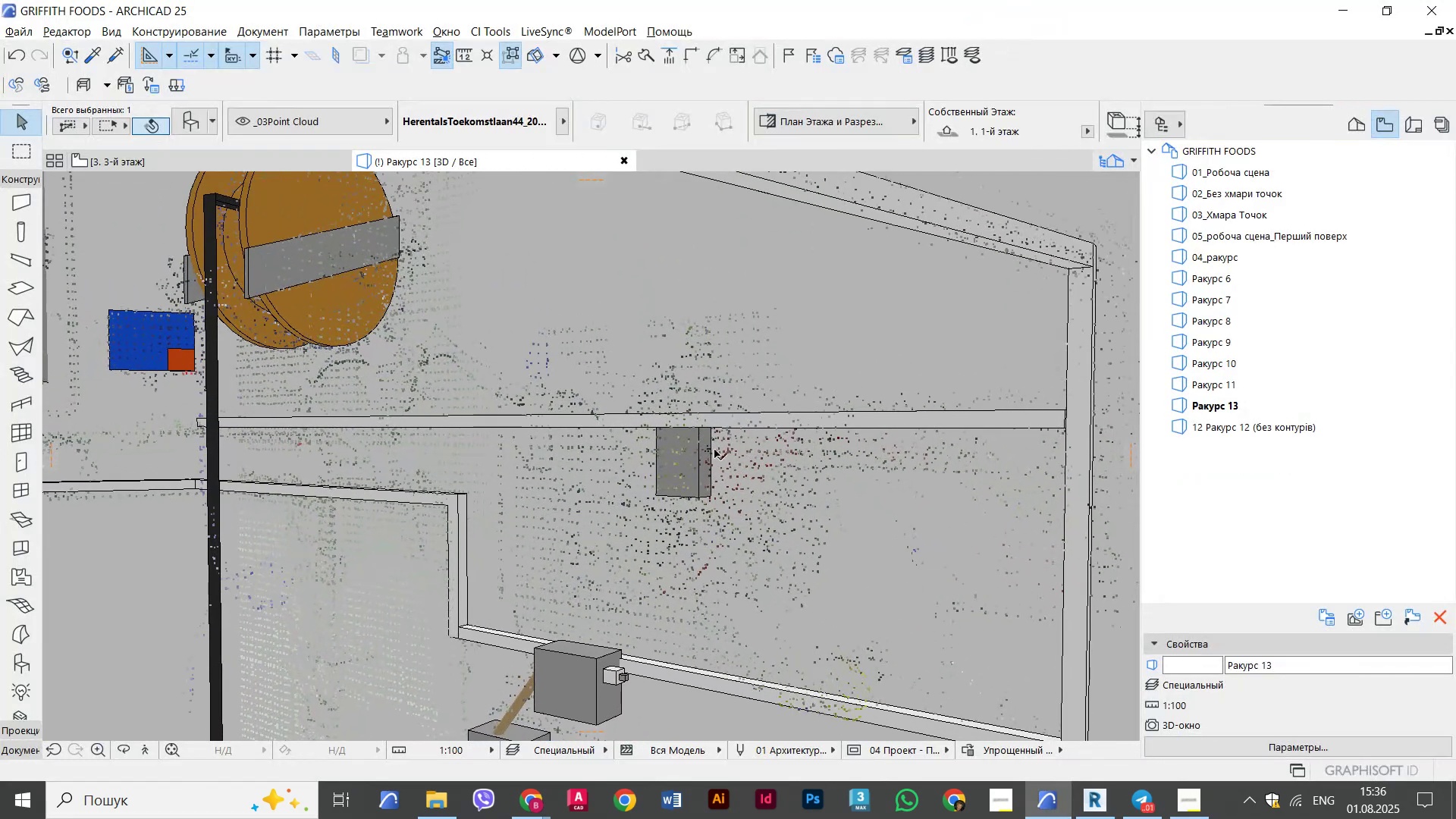 
key(Escape)
 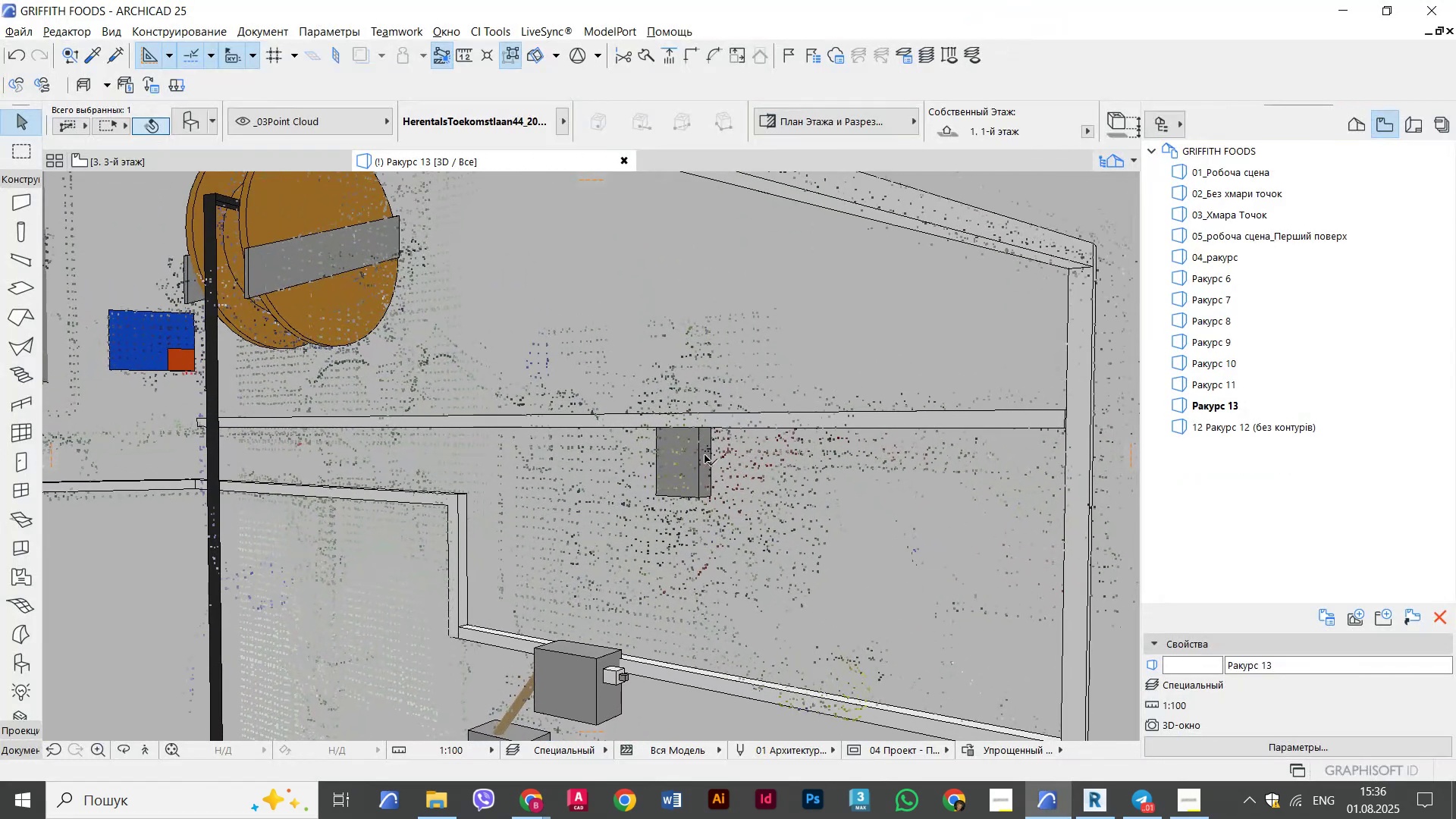 
key(Escape)
 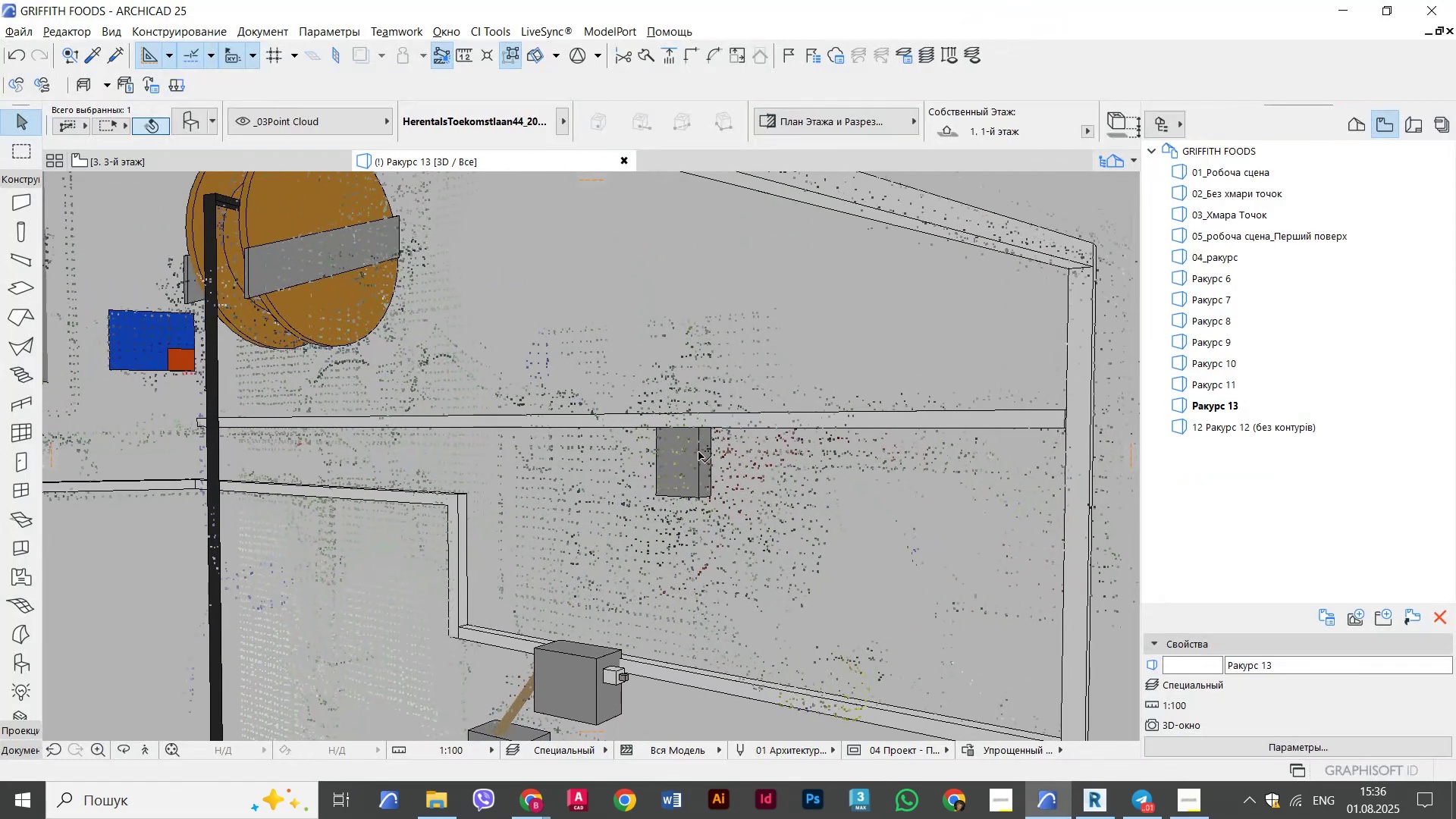 
key(Escape)
 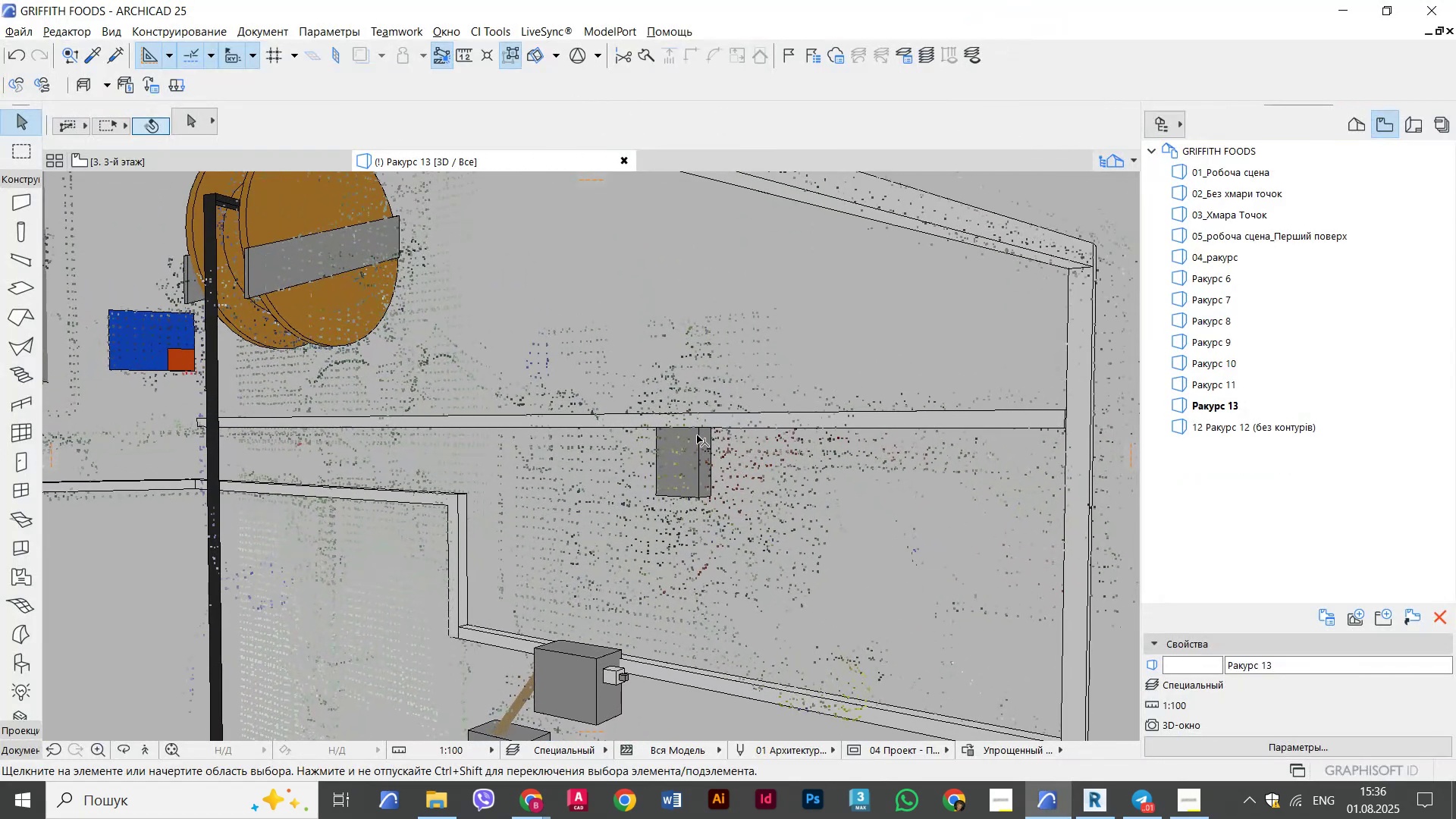 
left_click([697, 435])
 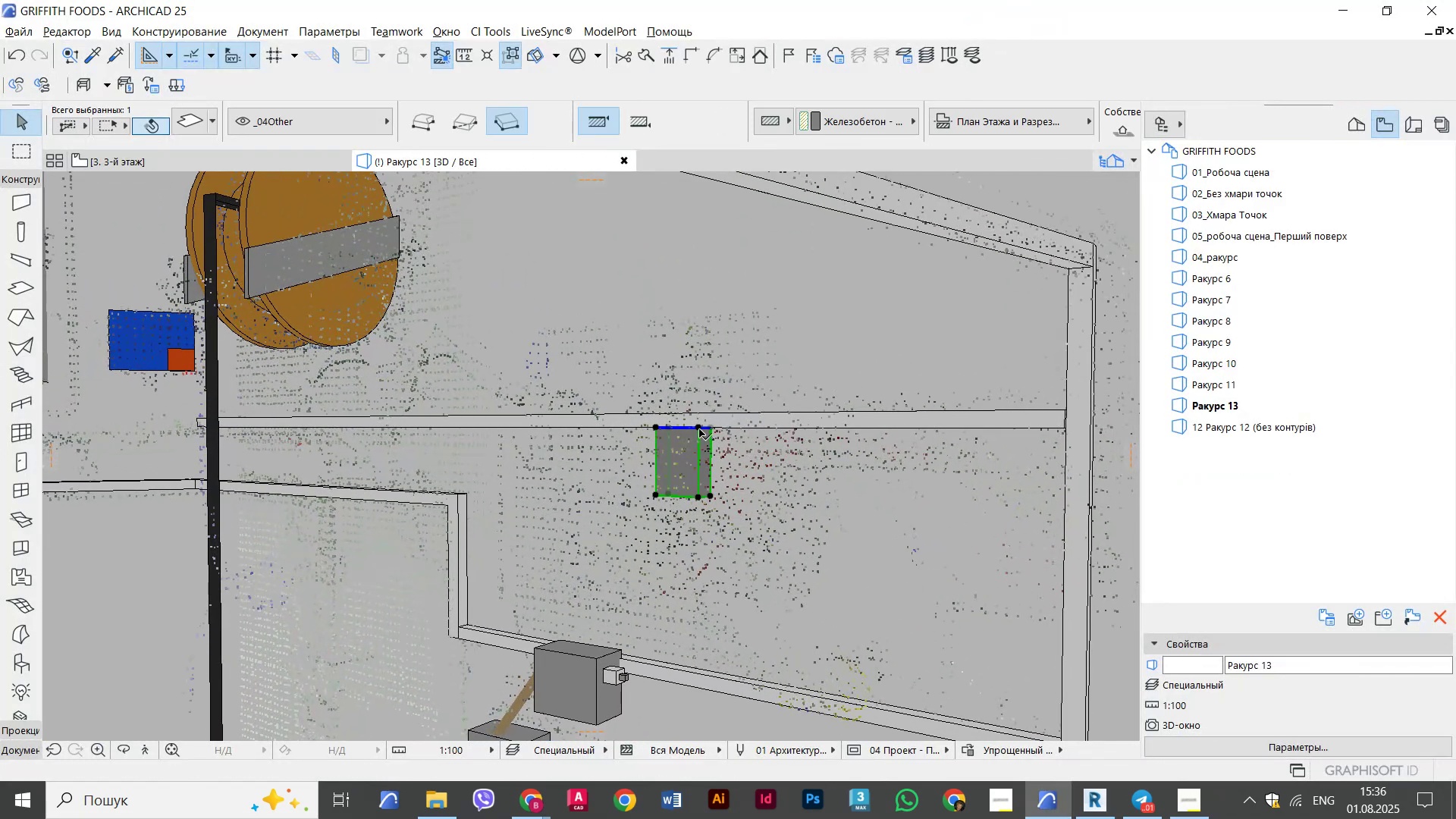 
left_click([698, 428])
 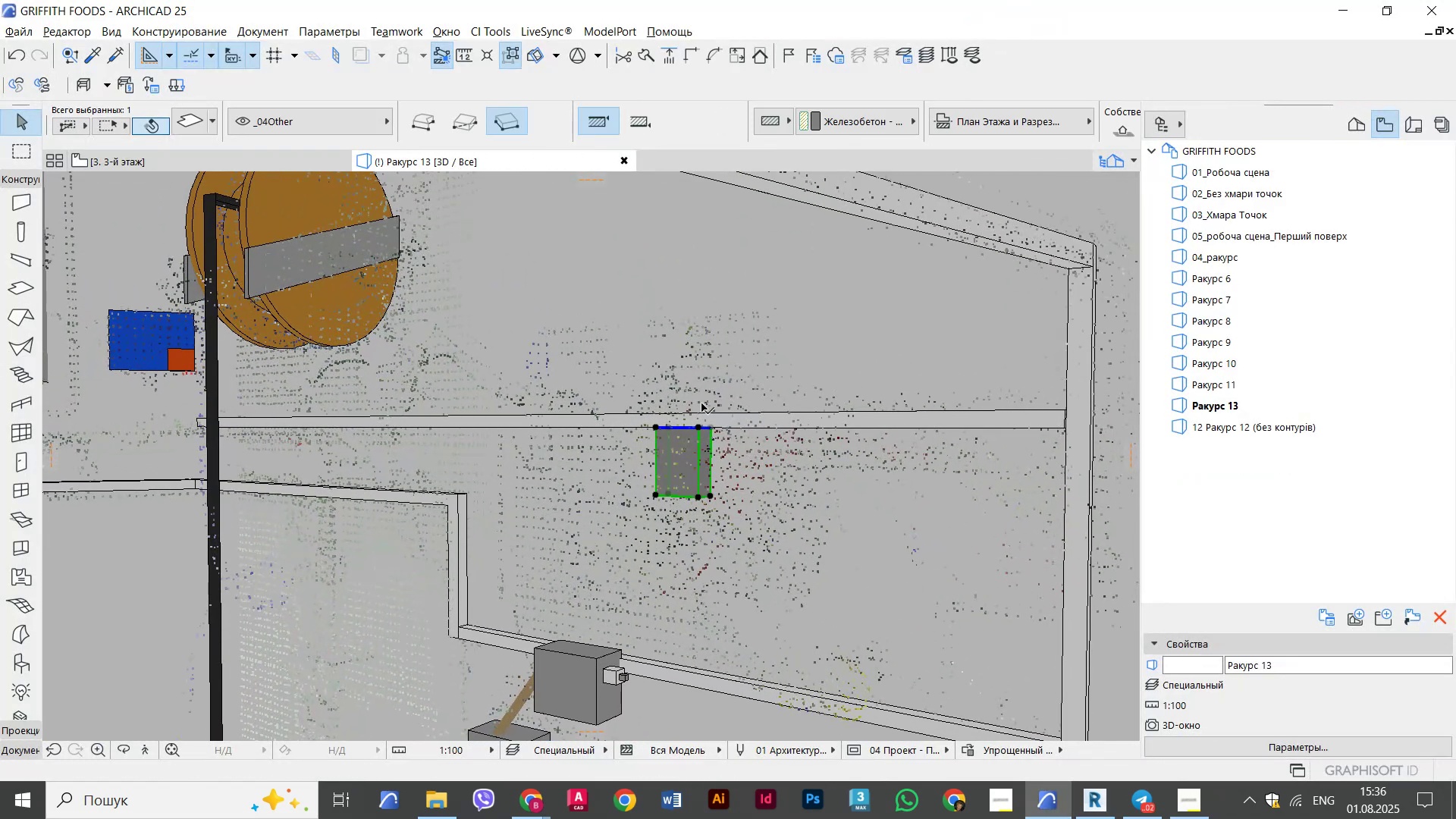 
scroll: coordinate [697, 439], scroll_direction: up, amount: 5.0
 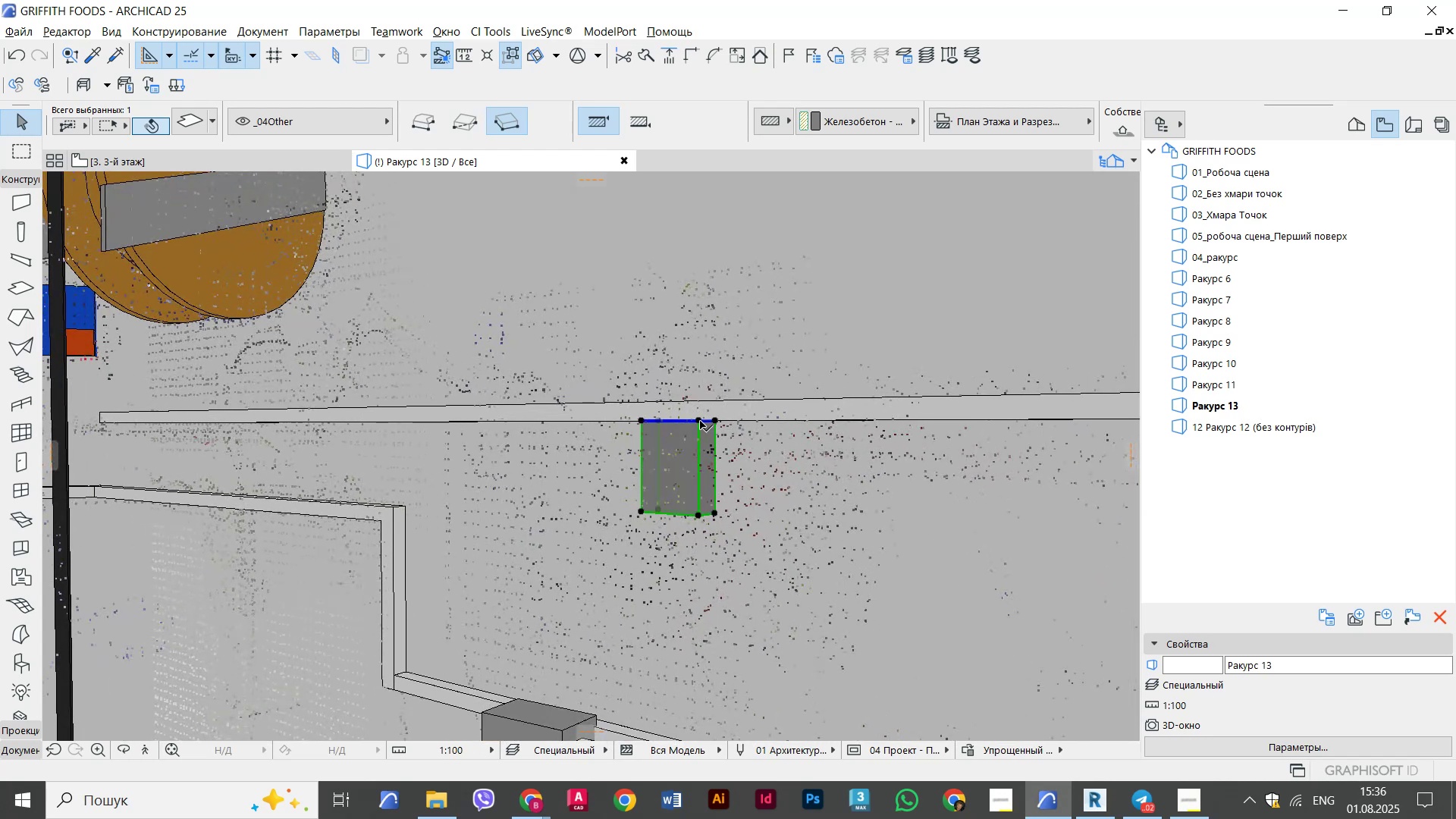 
left_click([700, 421])
 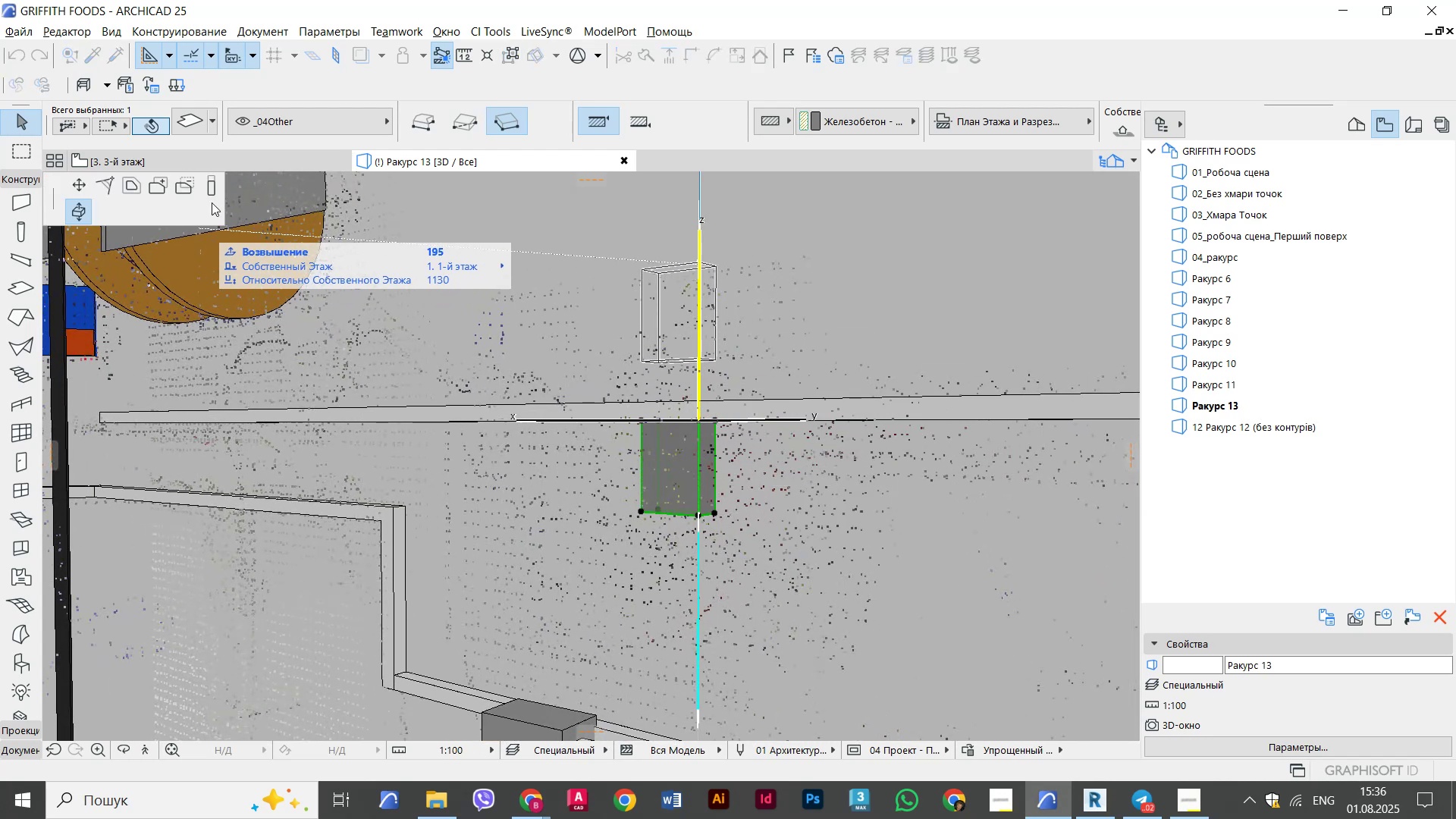 
left_click([209, 196])
 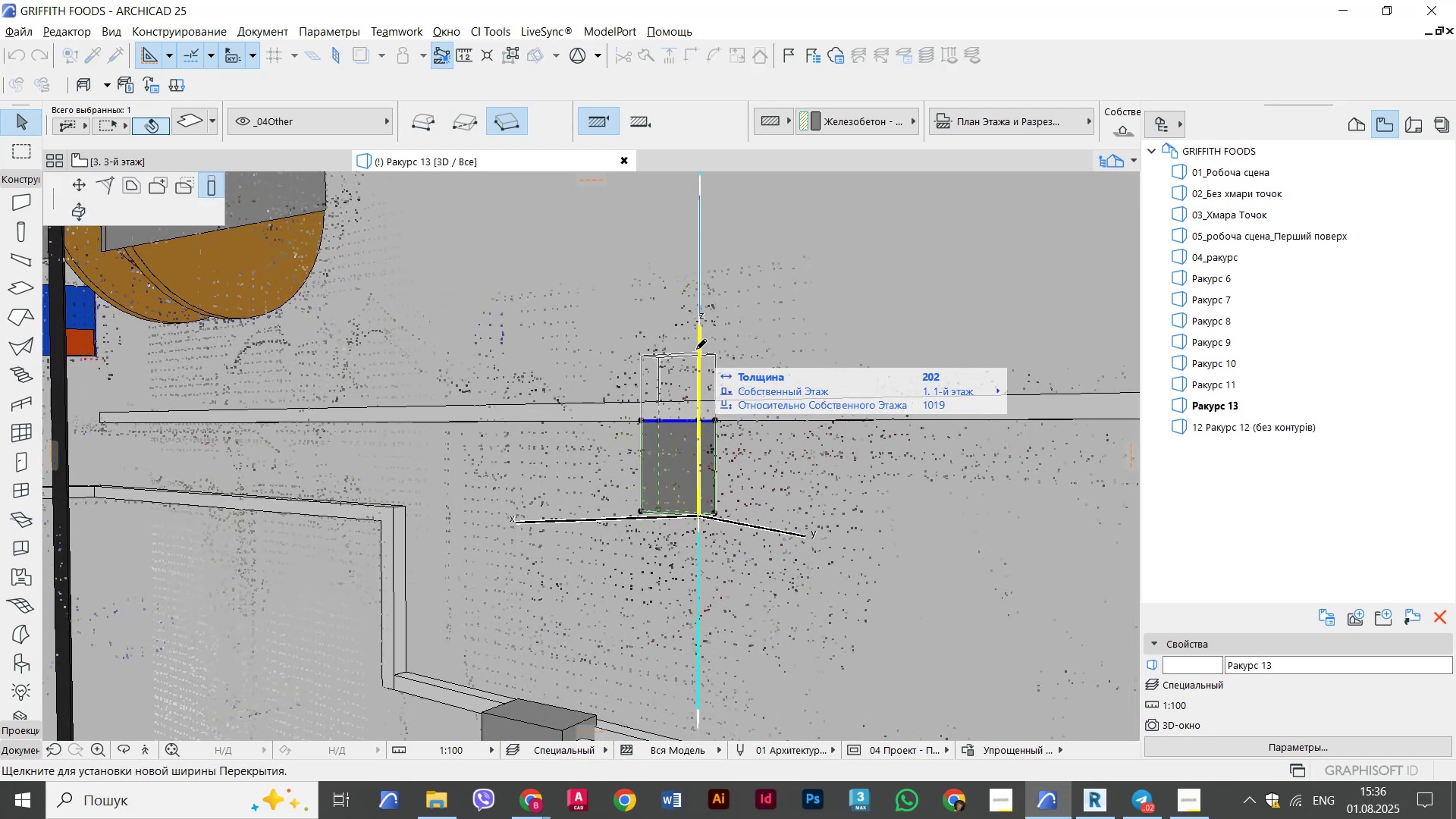 
left_click([690, 349])
 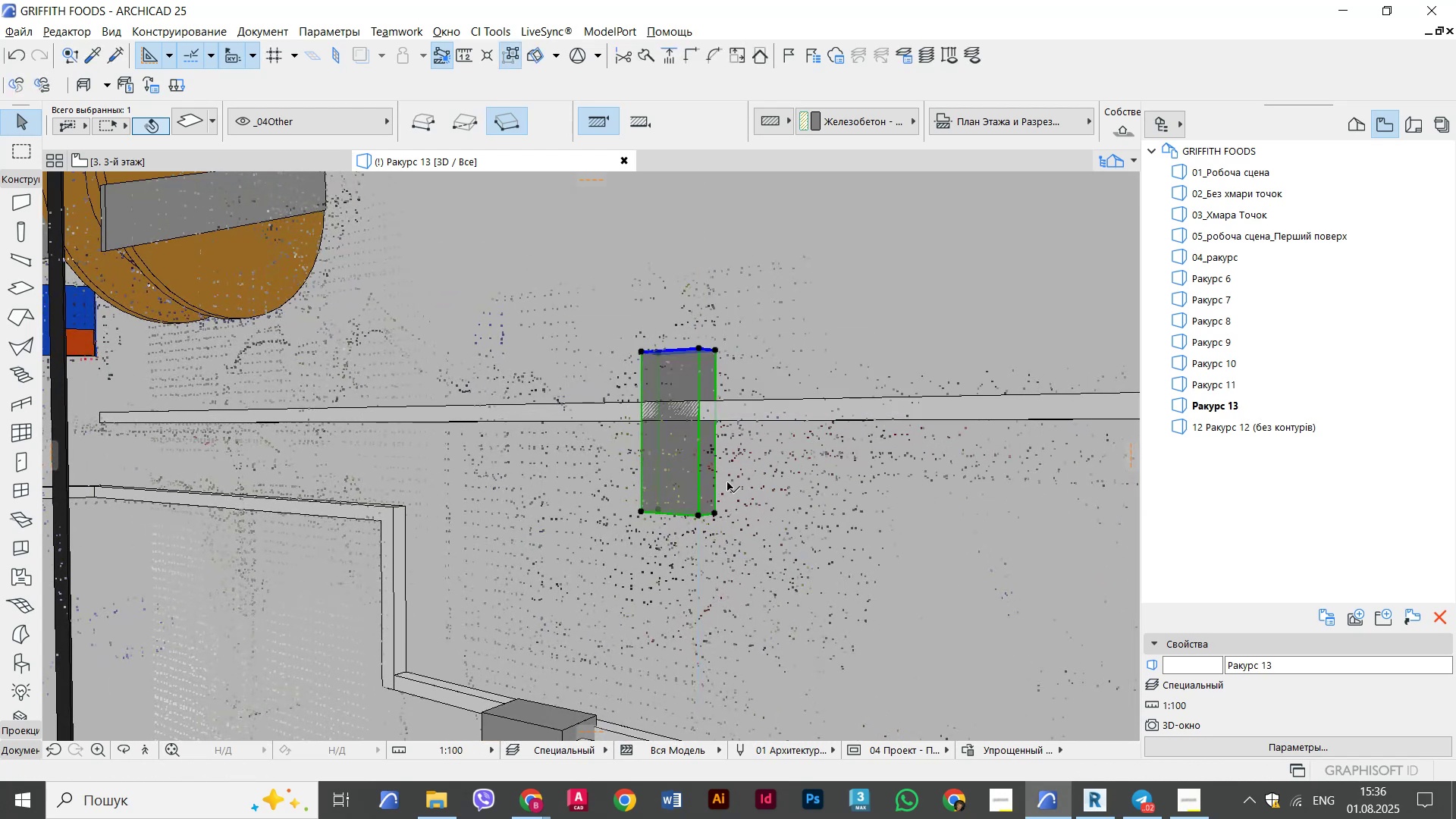 
hold_key(key=ShiftLeft, duration=1.91)
scroll: coordinate [683, 584], scroll_direction: down, amount: 1.0
 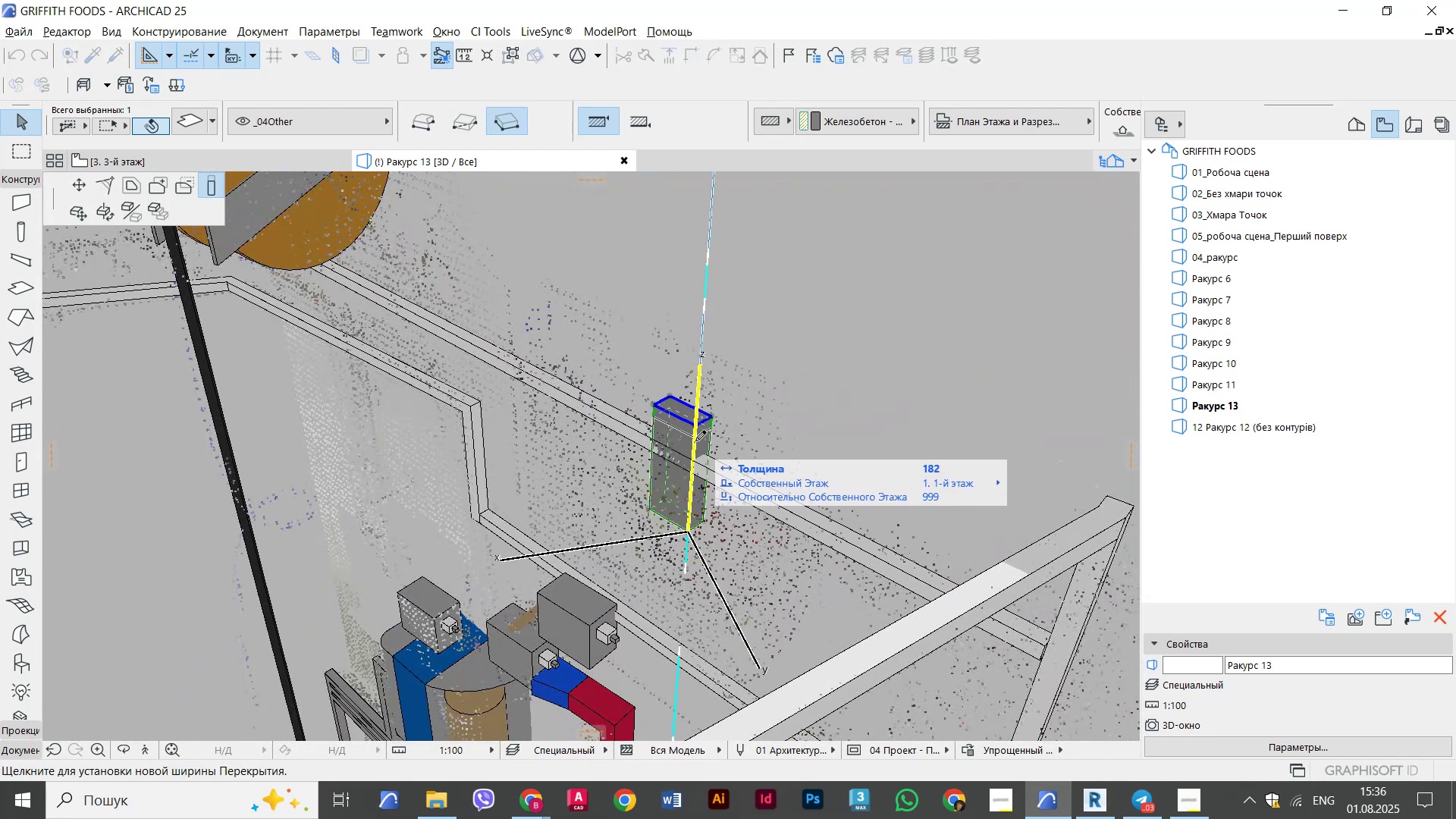 
left_click([695, 448])
 